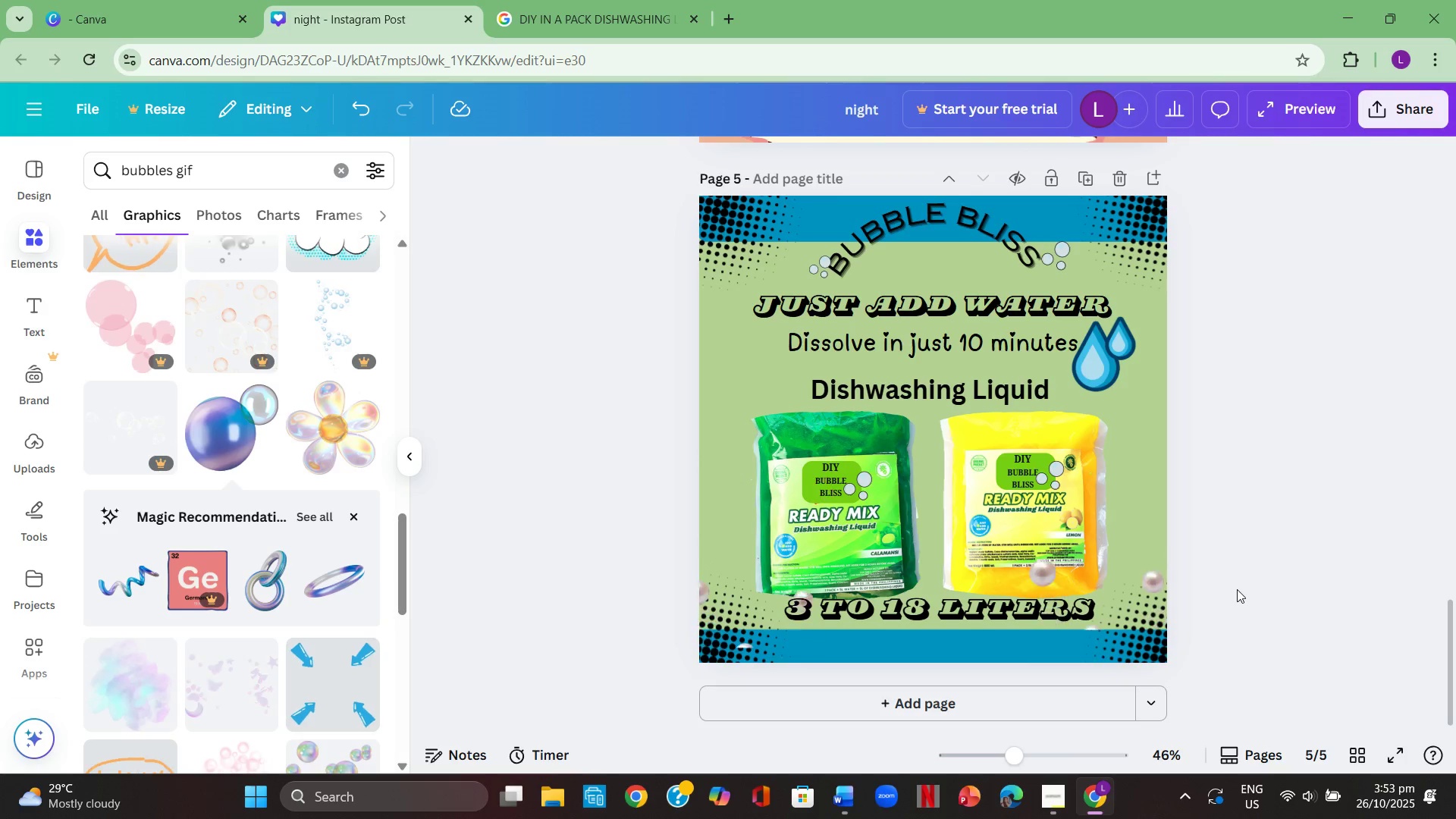 
wait(7.55)
 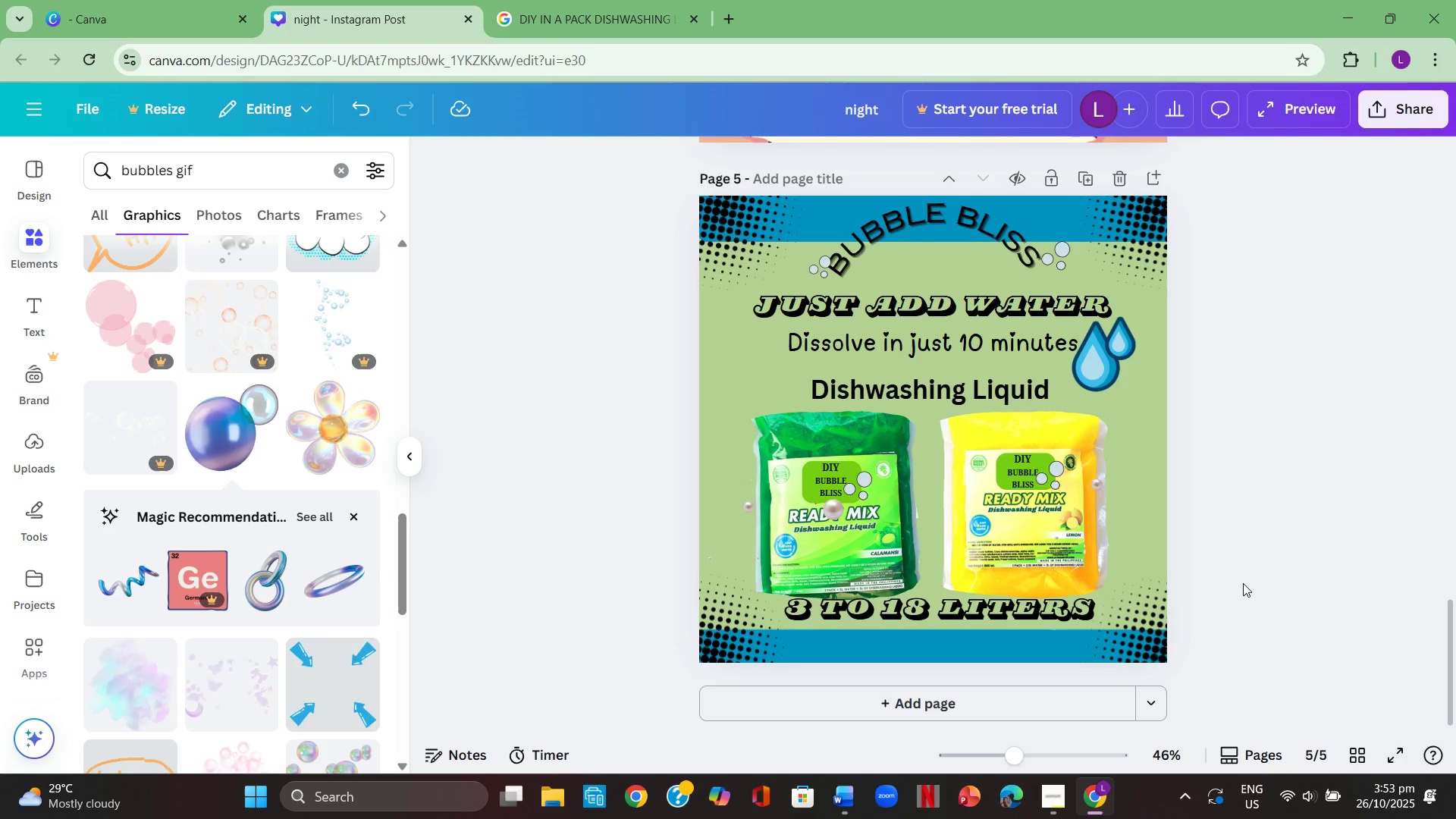 
left_click_drag(start_coordinate=[1059, 604], to_coordinate=[1059, 609])
 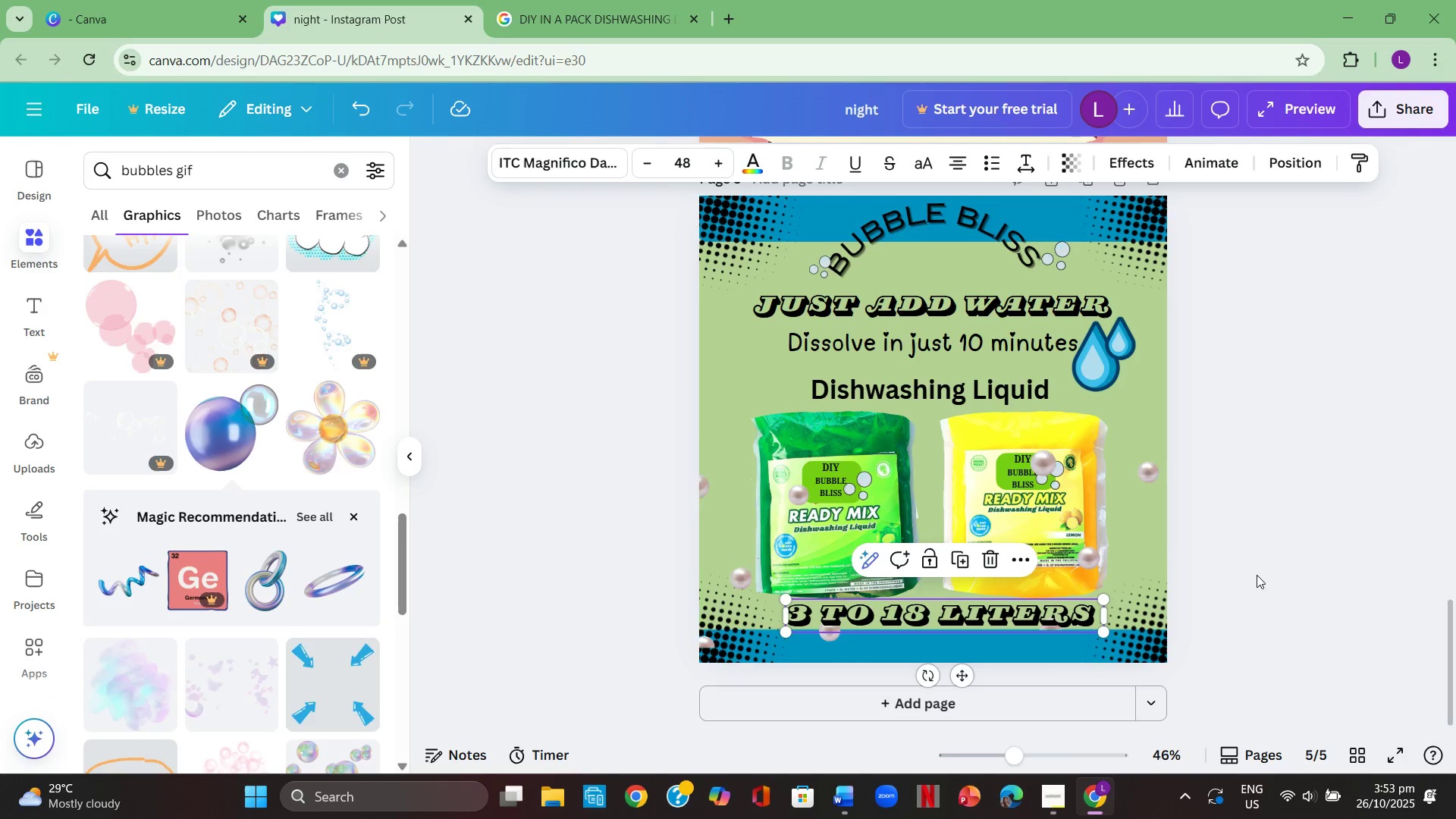 
left_click([1257, 575])
 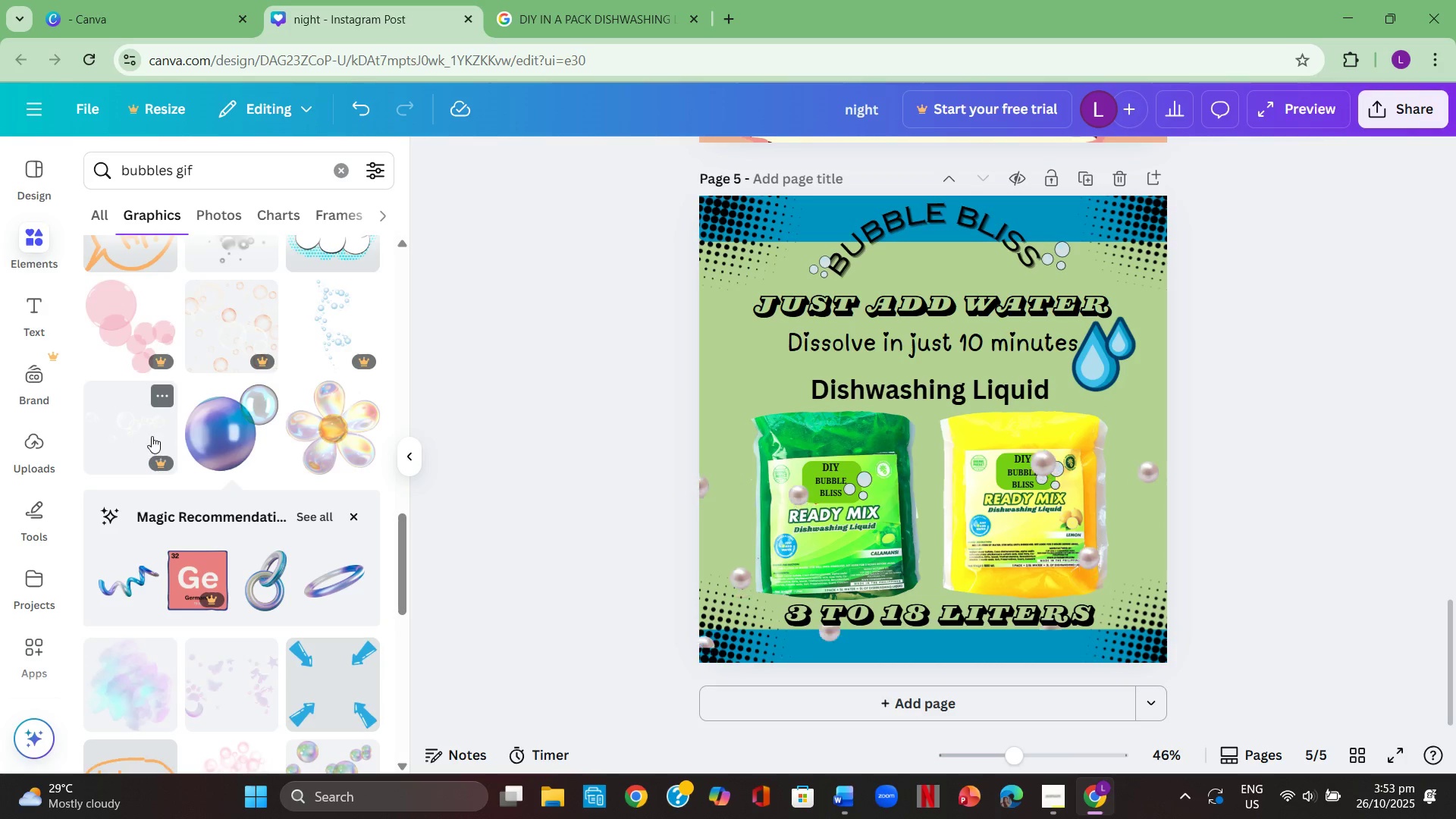 
left_click([26, 321])
 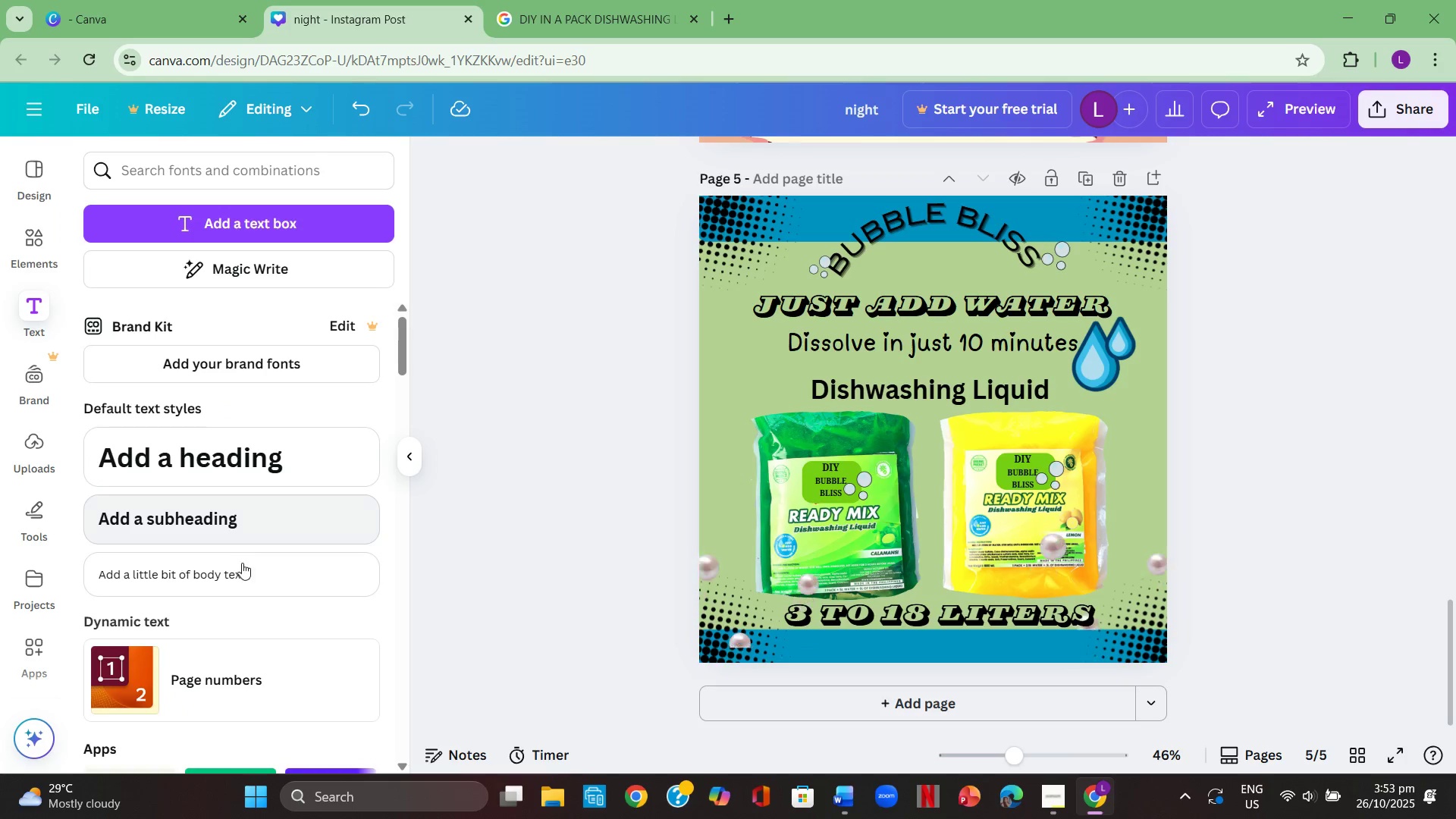 
left_click([237, 522])
 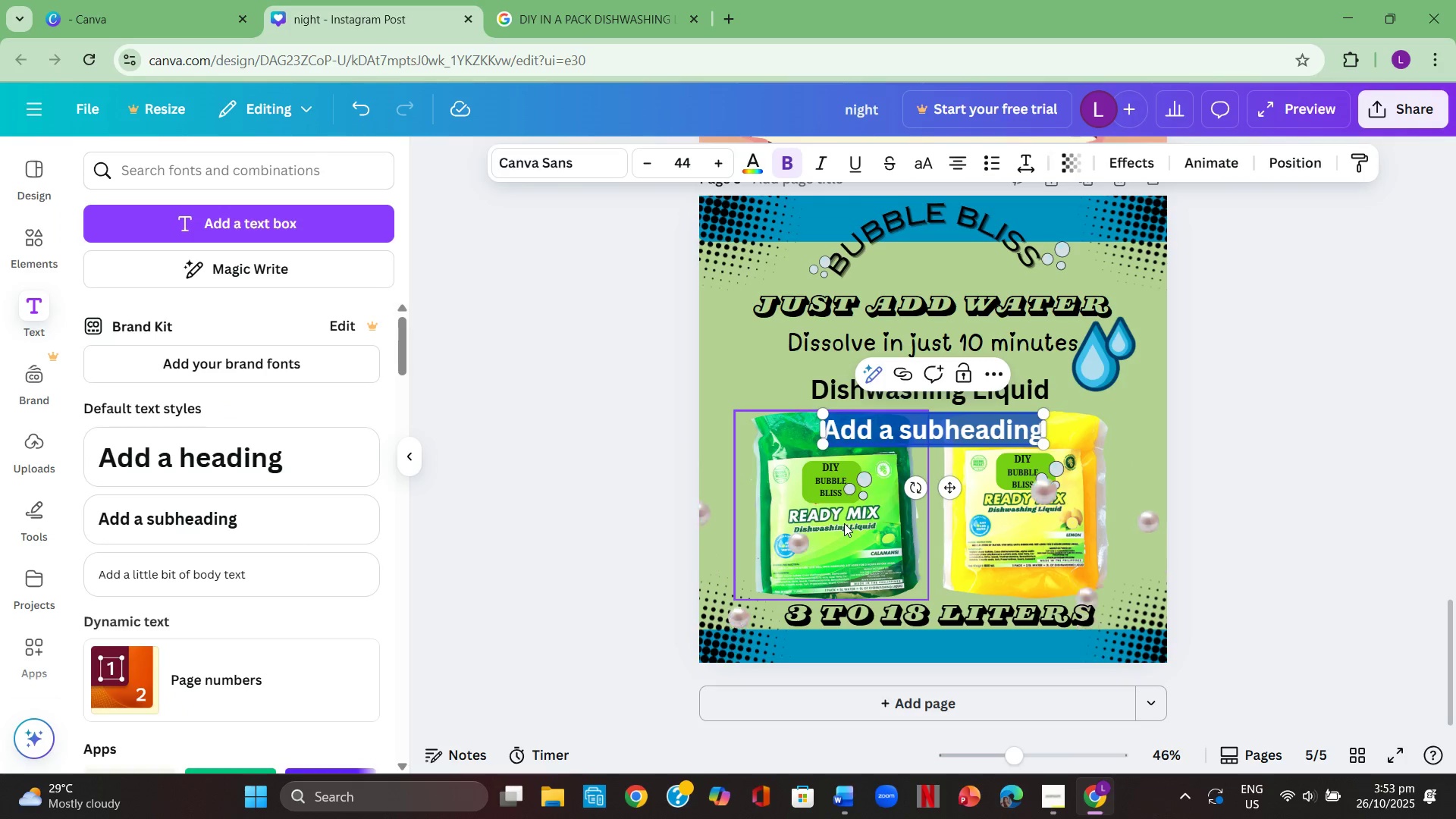 
key(Backspace)
type(Ang magagawa )
 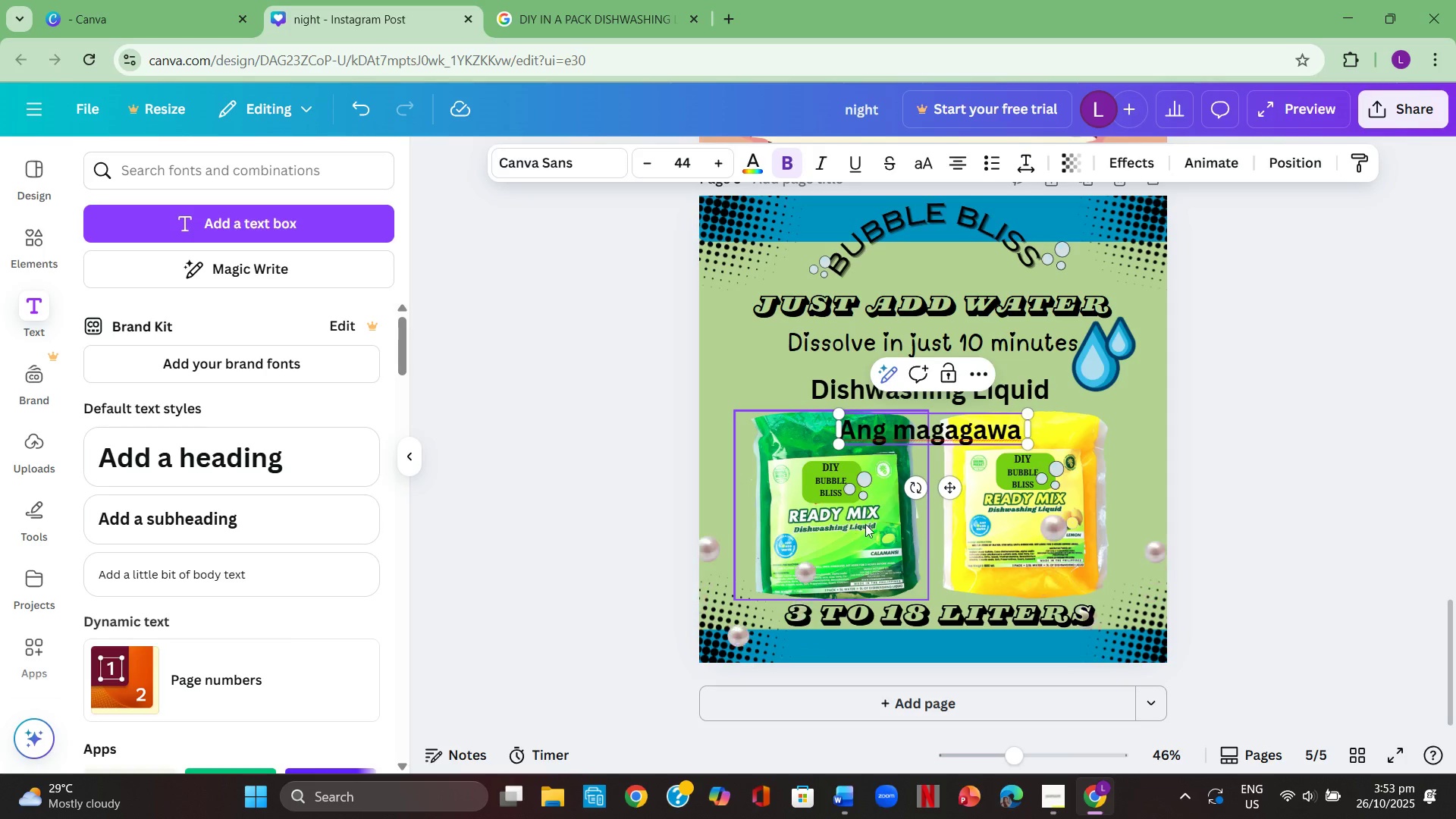 
left_click([1219, 412])
 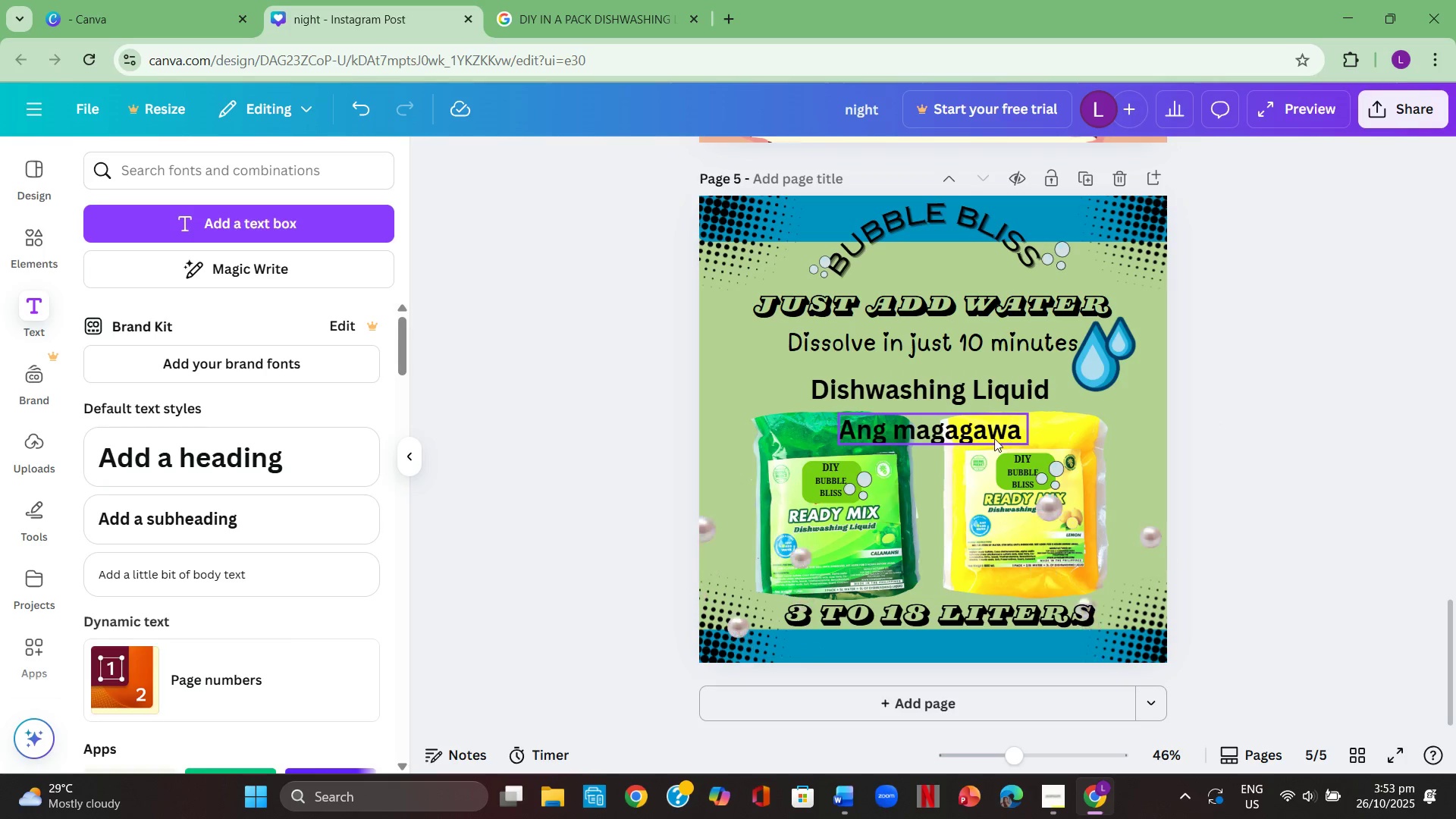 
left_click_drag(start_coordinate=[972, 434], to_coordinate=[977, 645])
 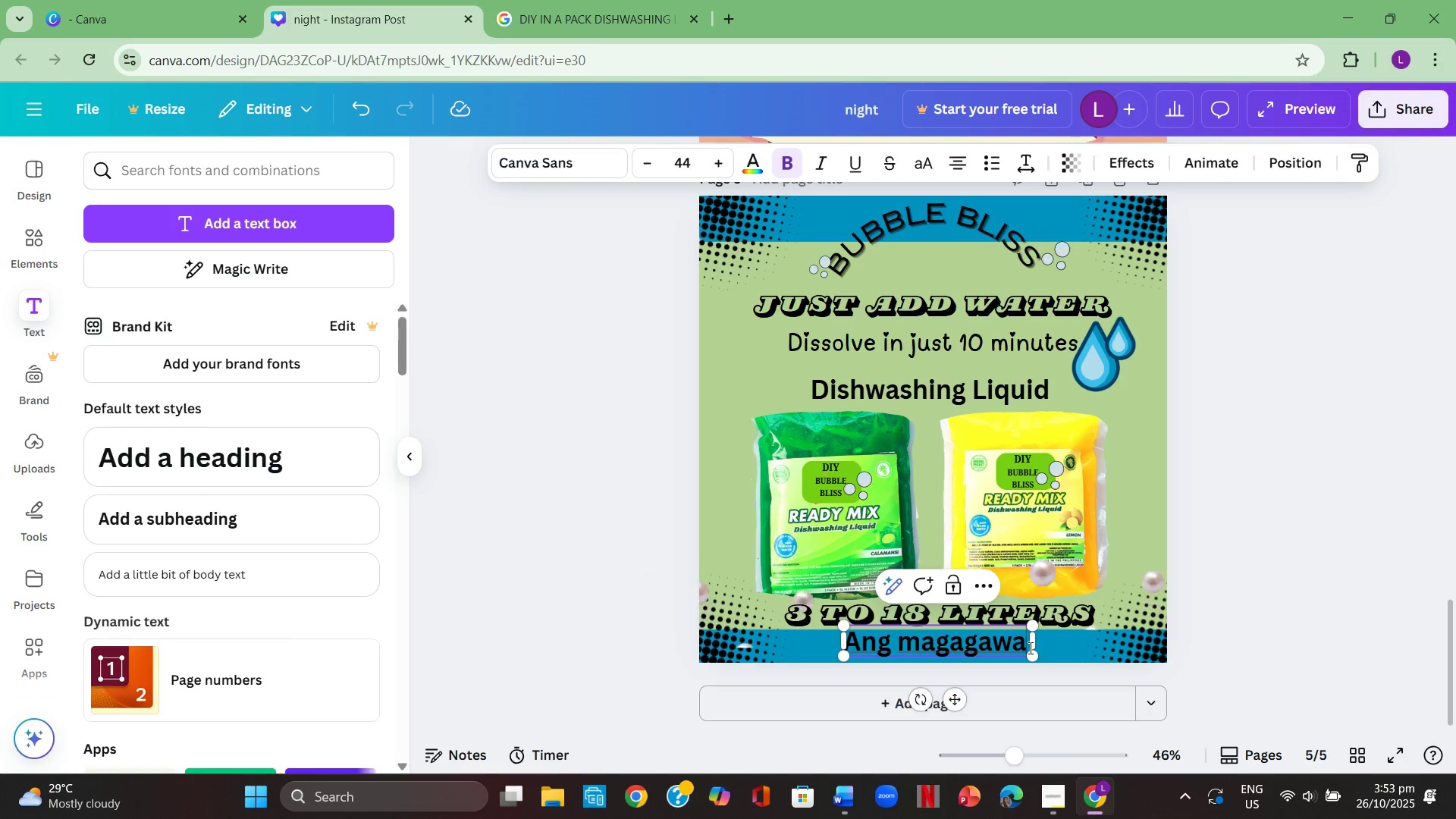 
key(Shift+ShiftLeft)
 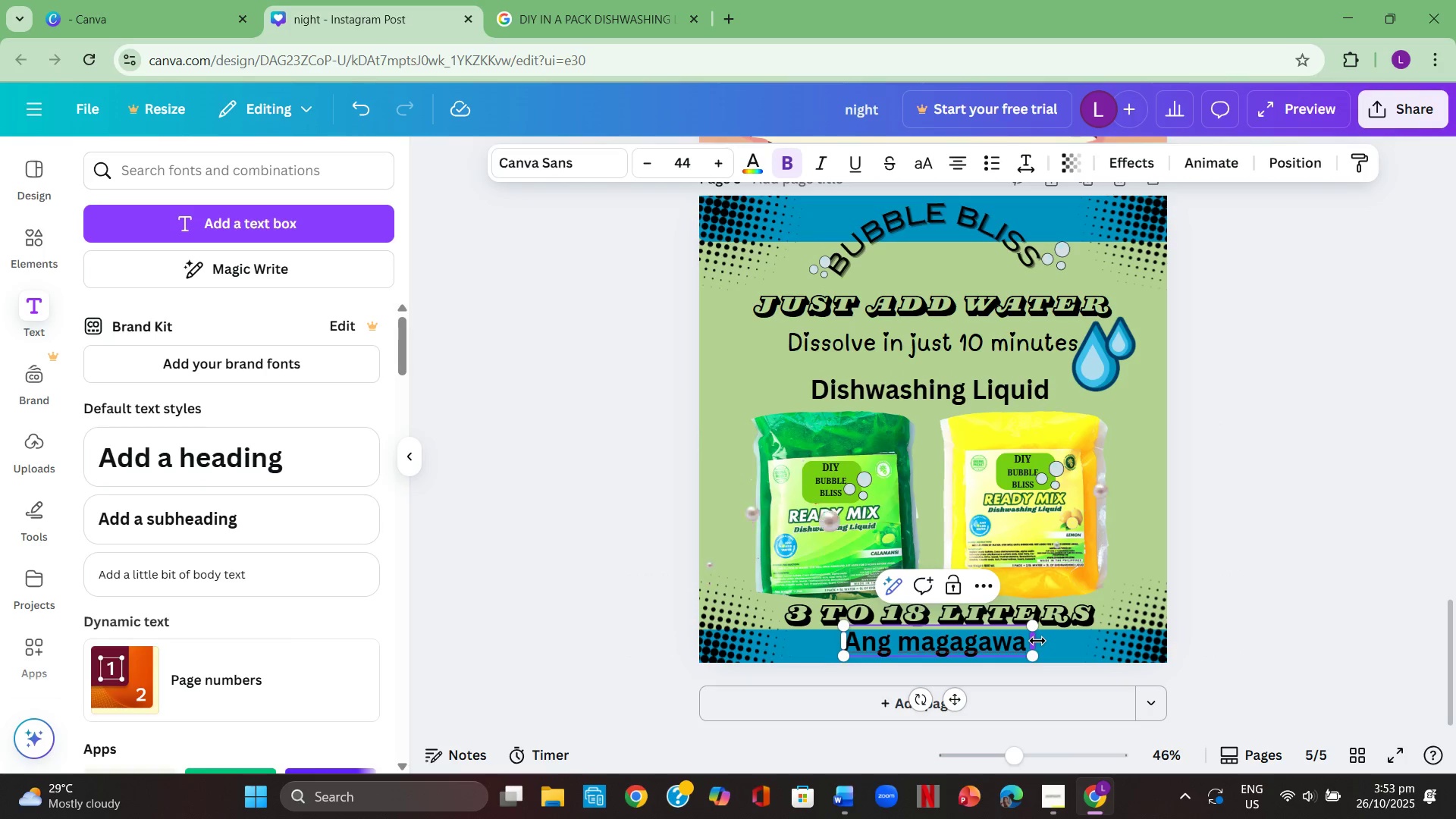 
key(Shift+1)
 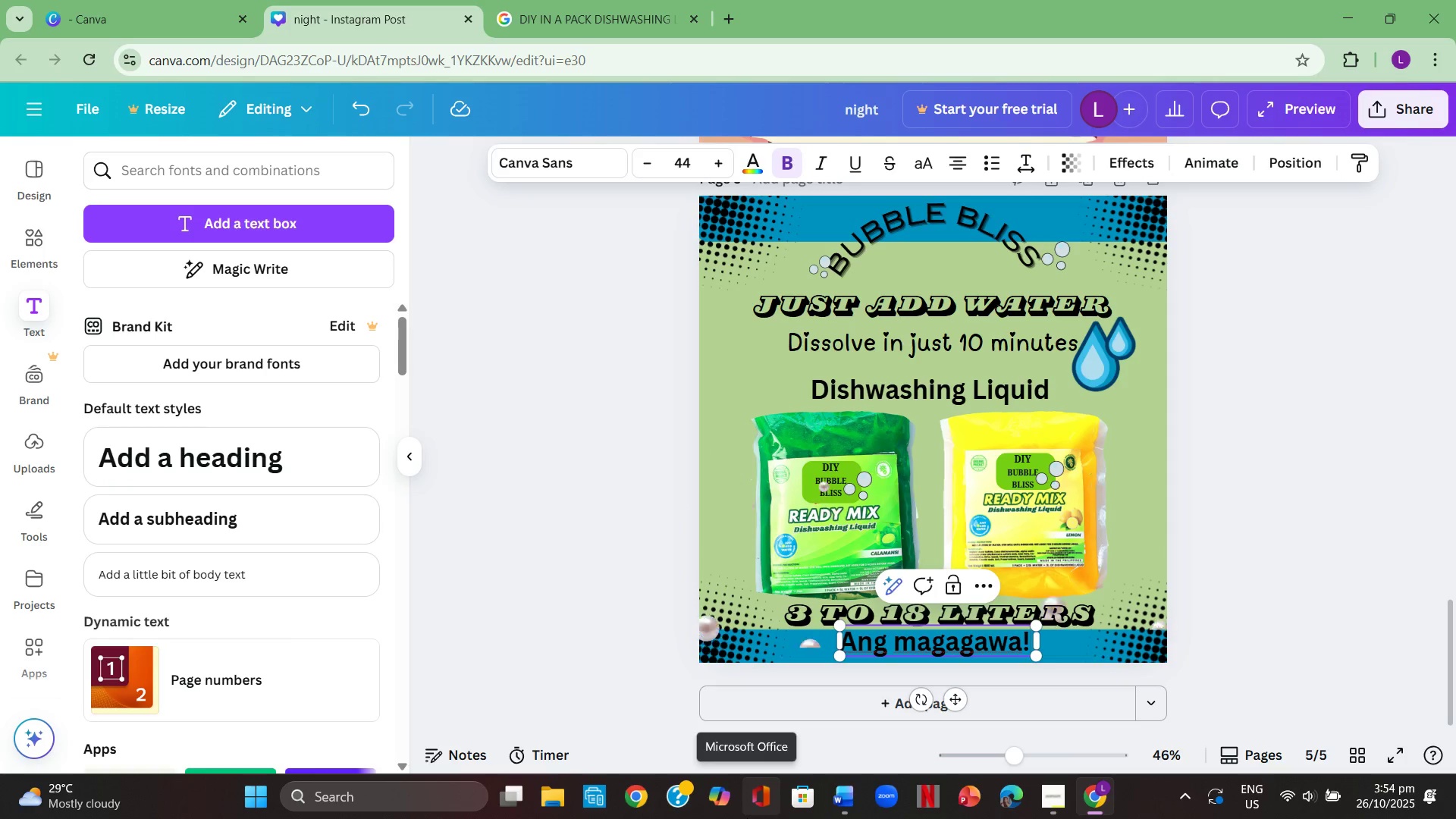 
wait(41.62)
 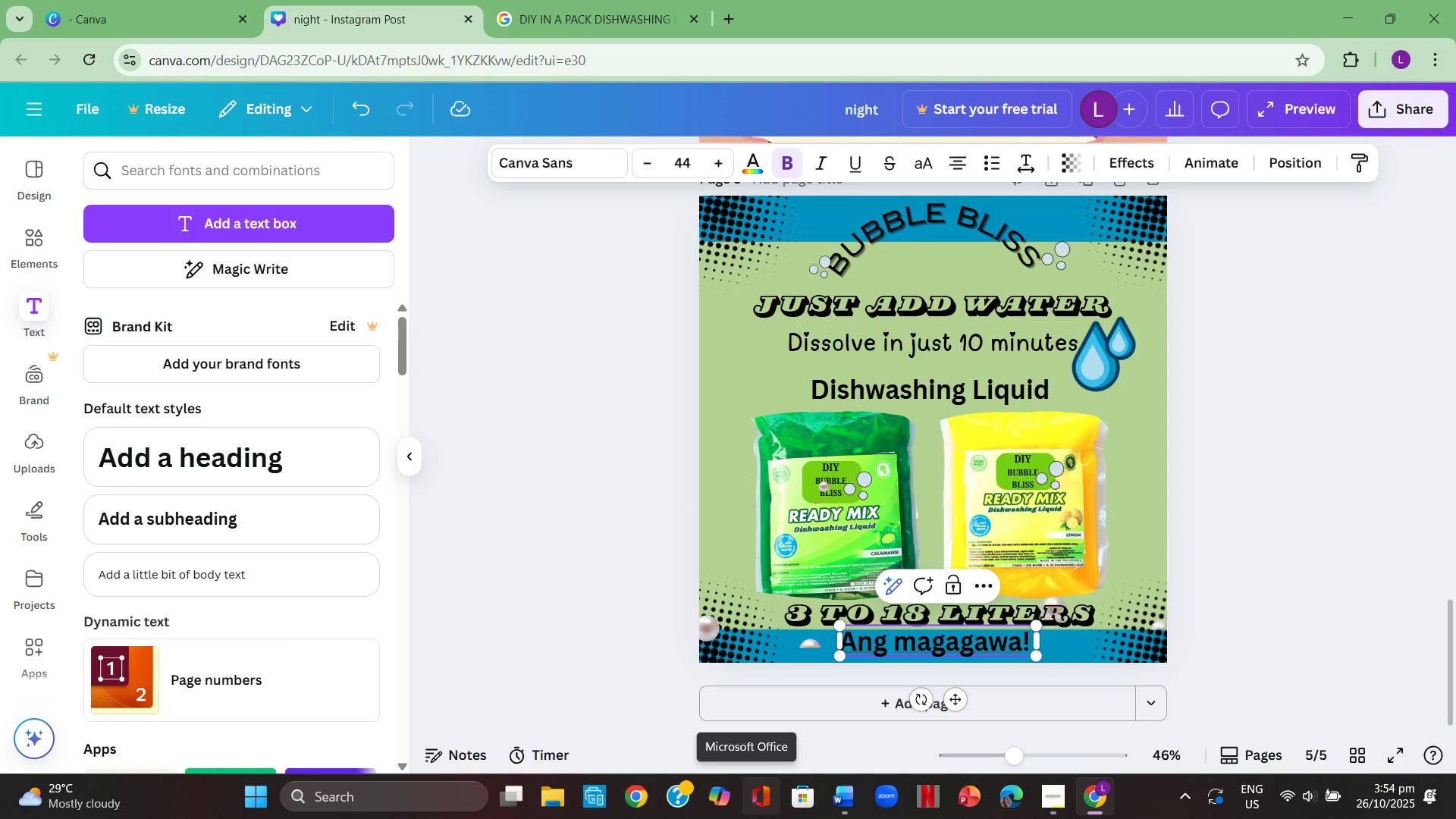 
left_click([543, 580])
 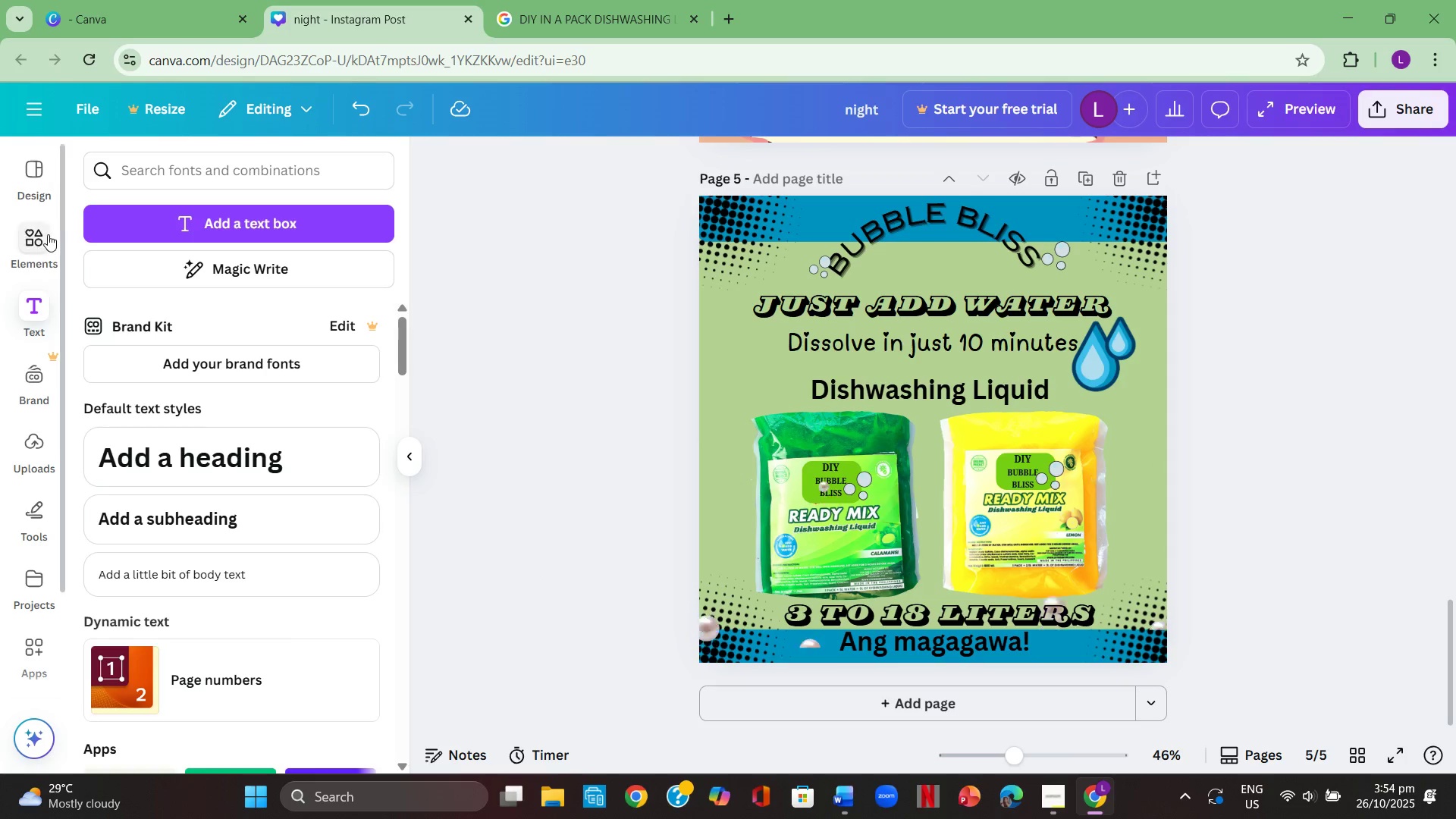 
left_click([45, 234])
 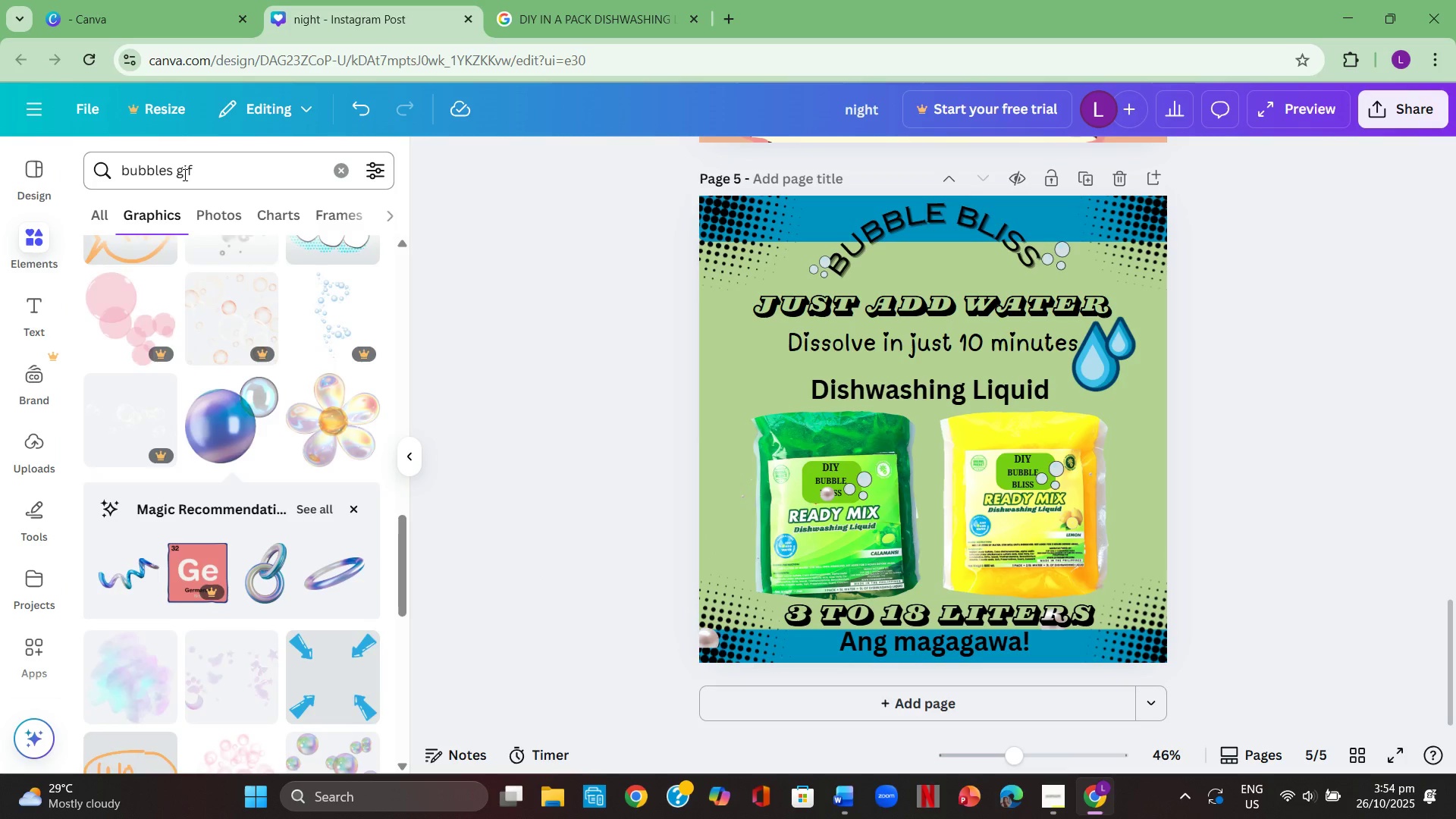 
left_click([184, 174])
 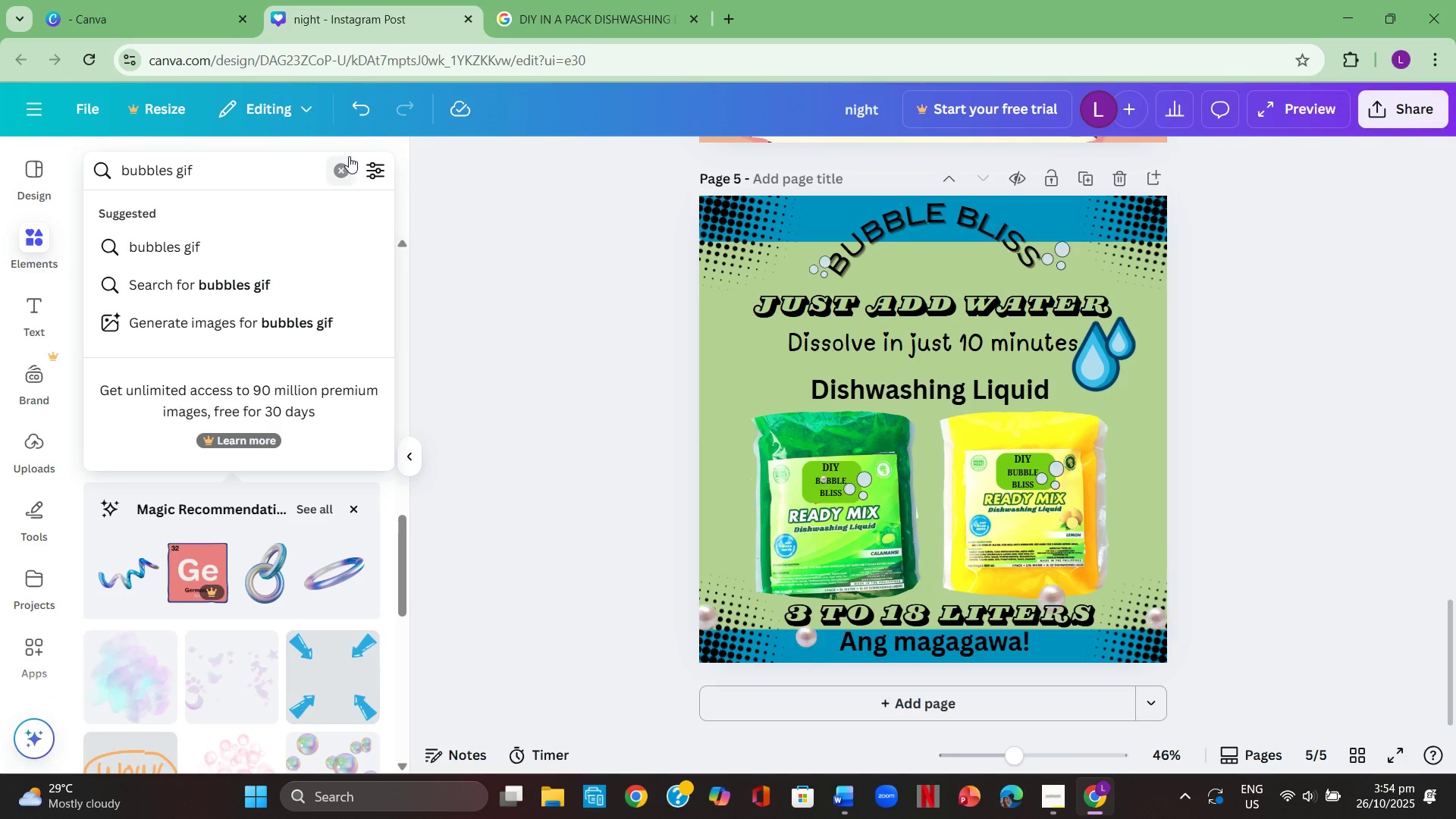 
left_click([349, 162])
 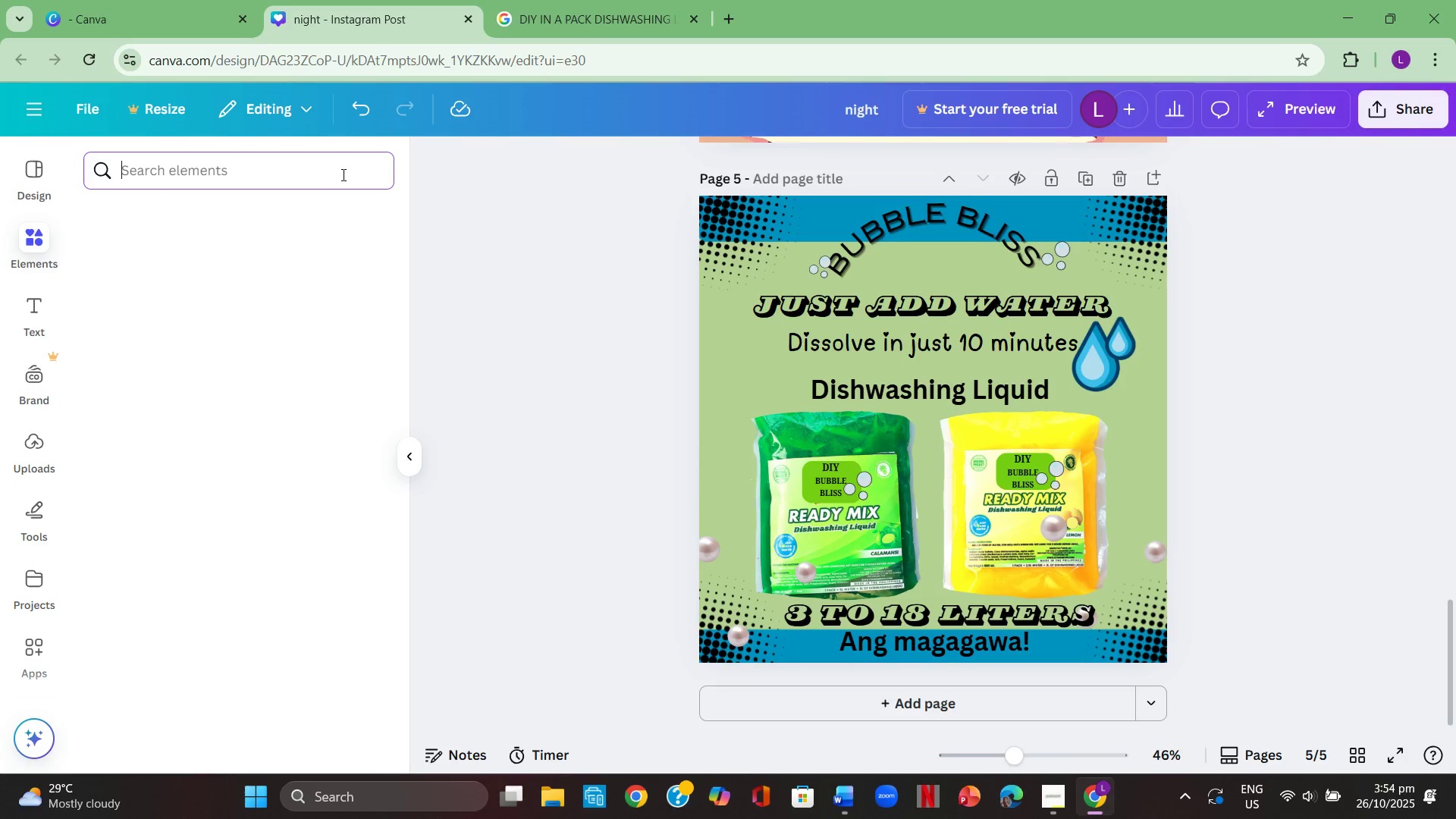 
type(bottles)
 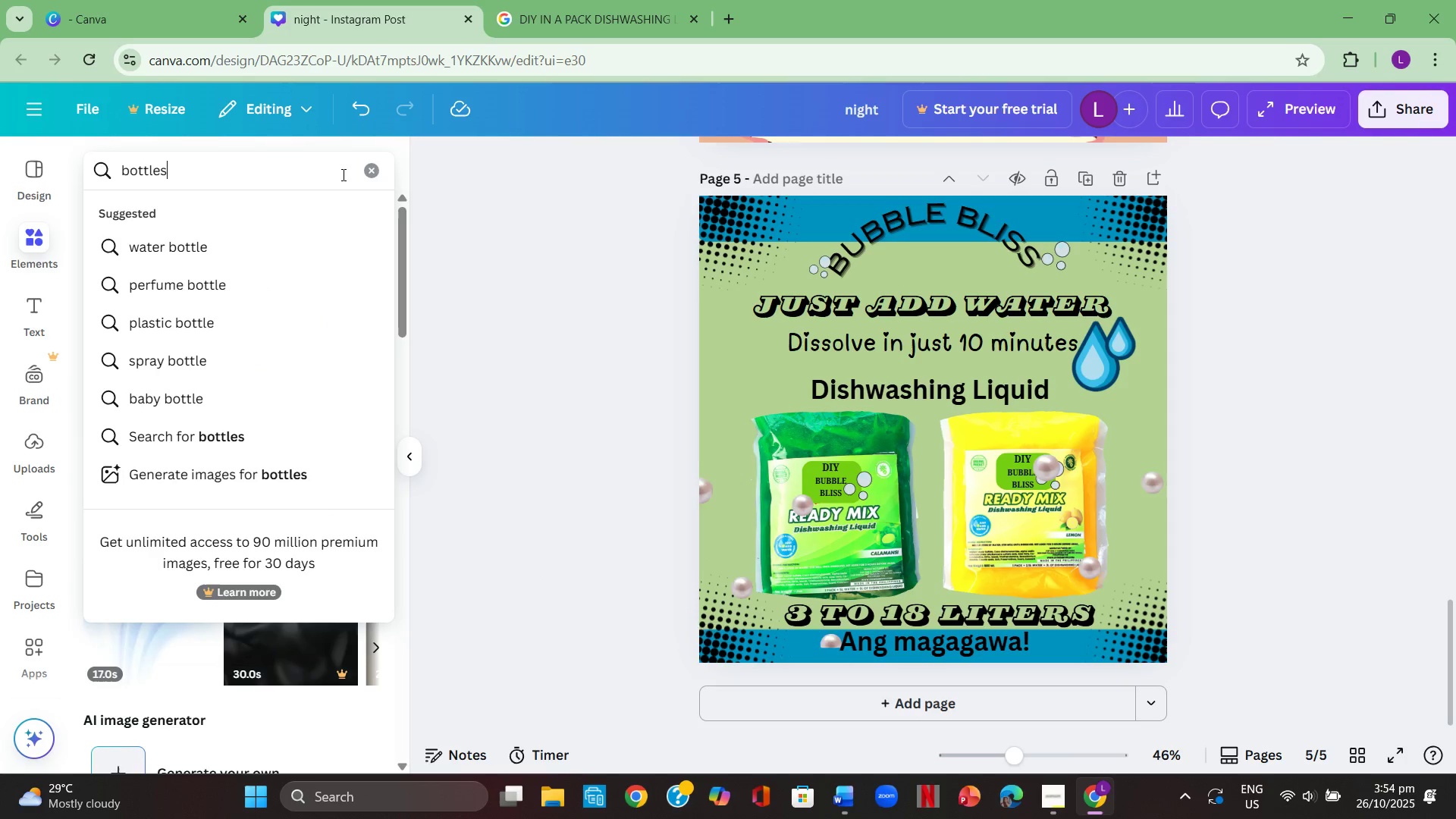 
key(Enter)
 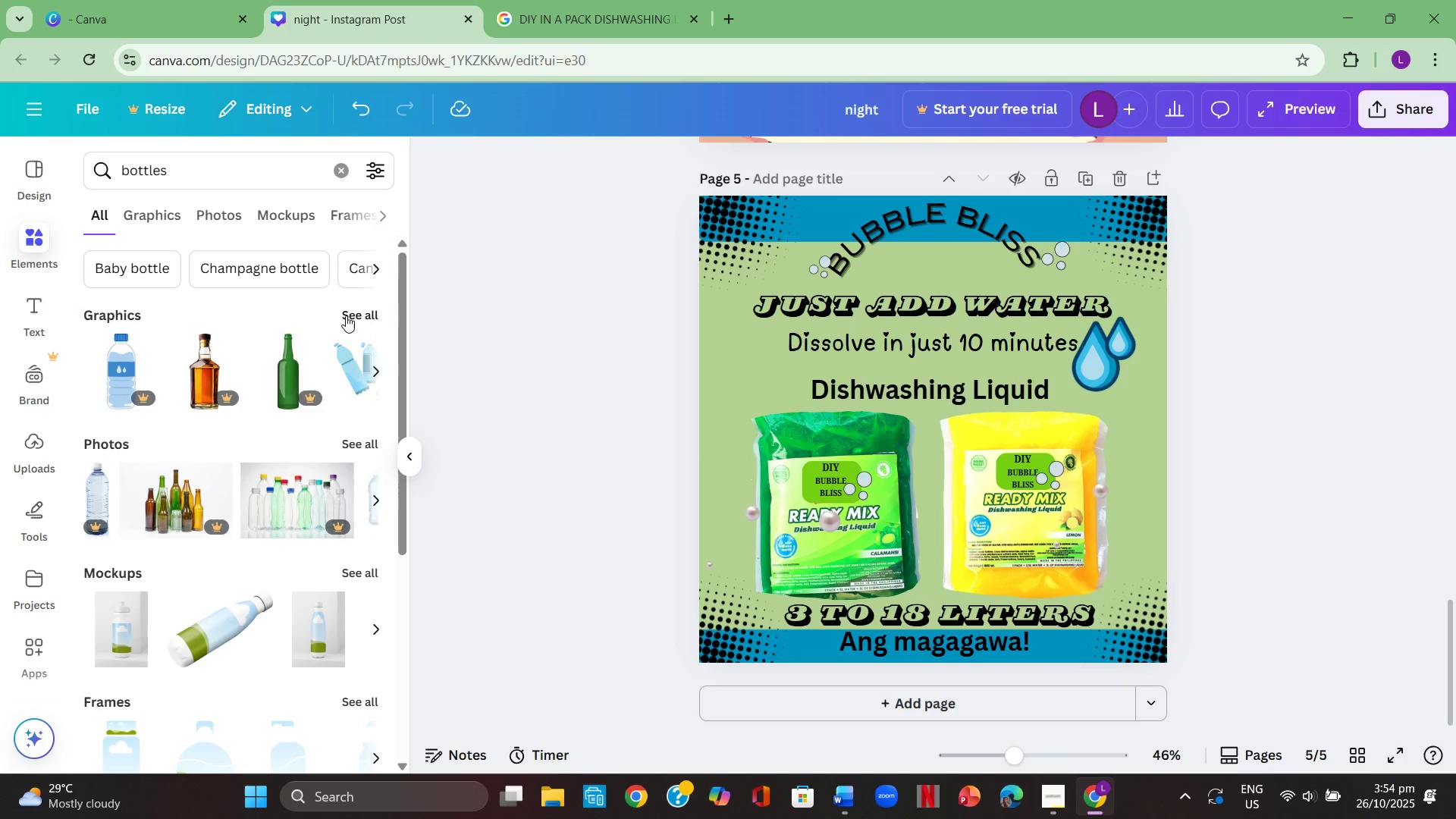 
left_click([366, 311])
 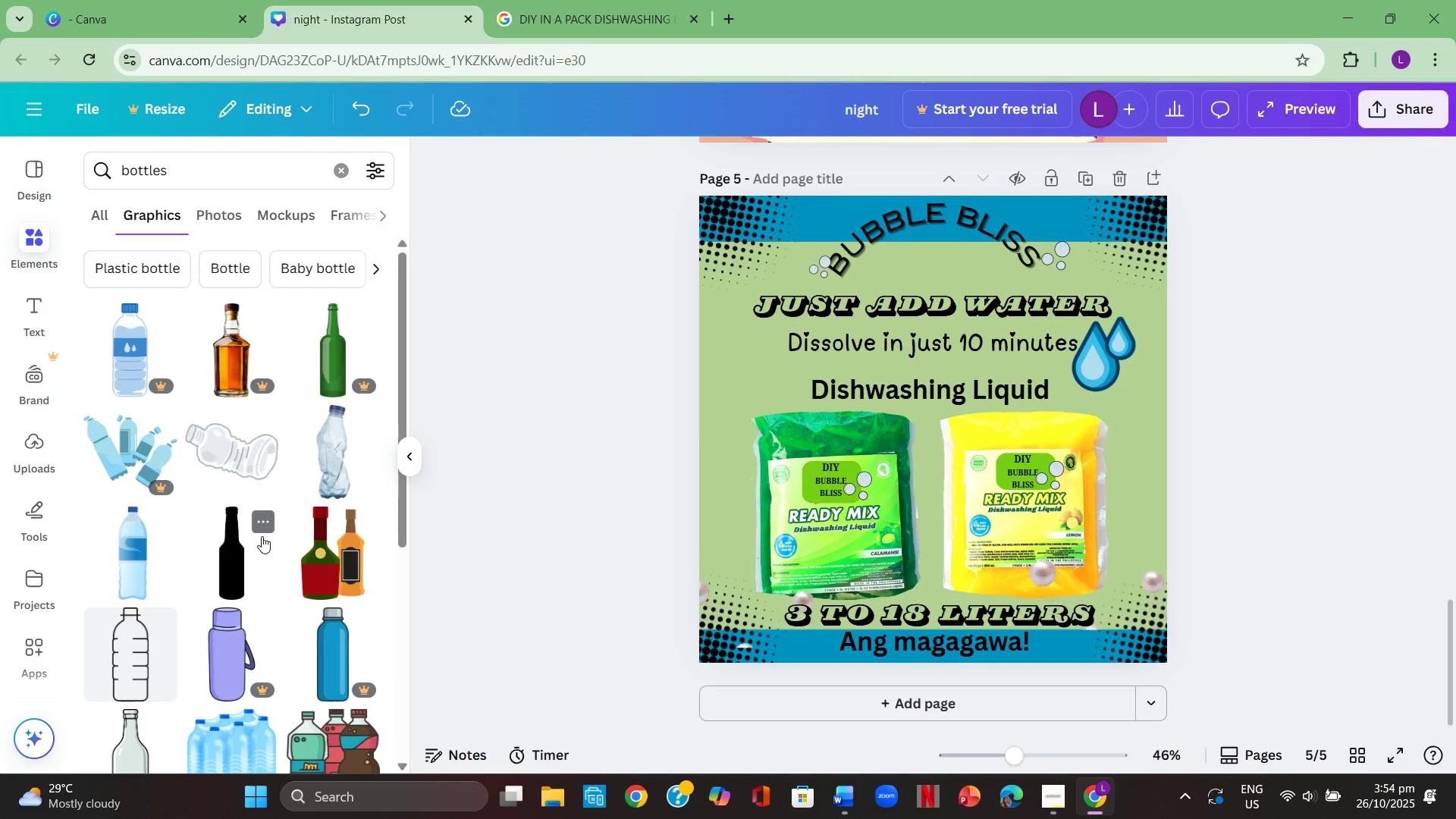 
scroll: coordinate [261, 538], scroll_direction: down, amount: 3.0
 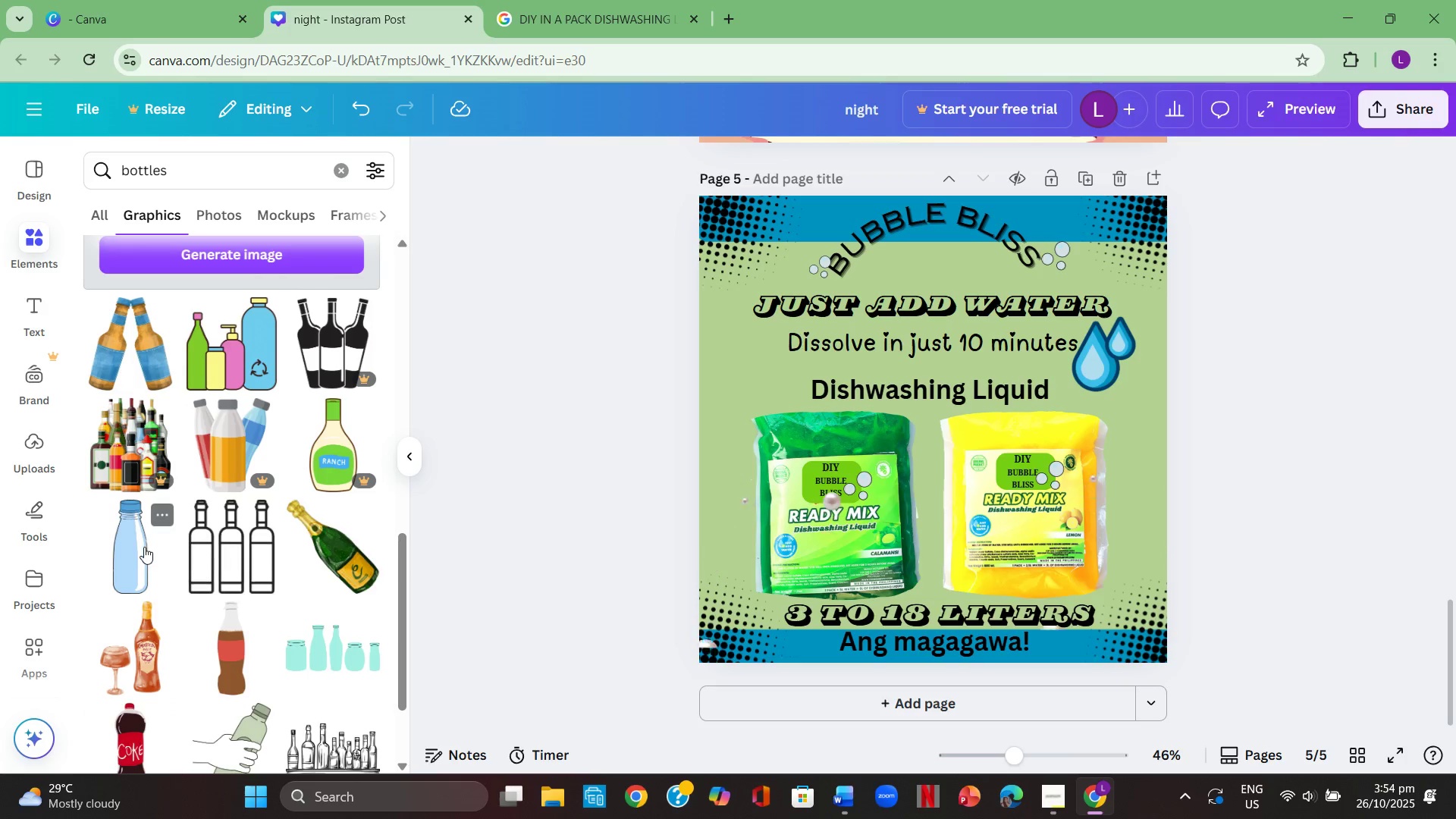 
left_click([215, 174])
 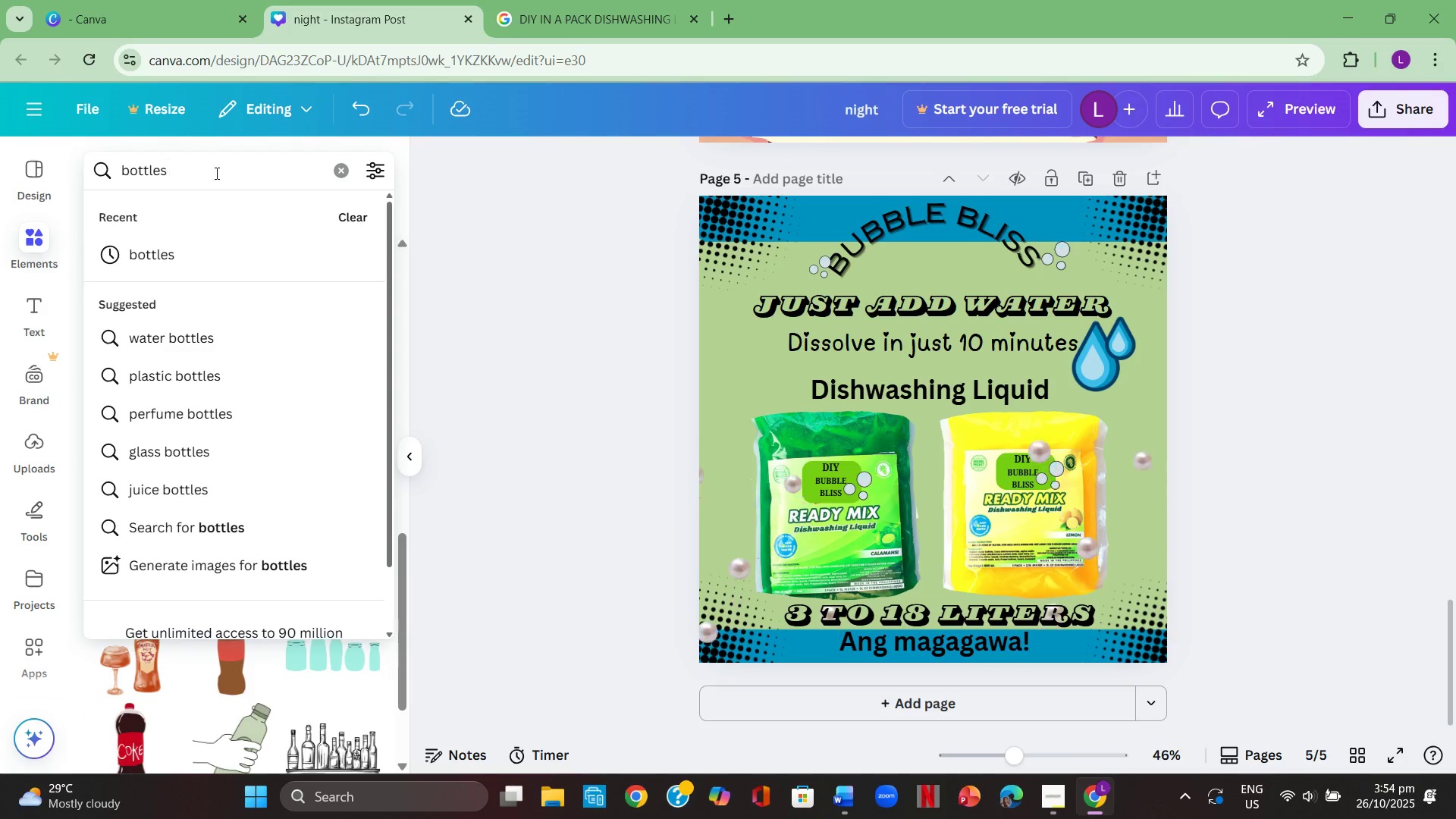 
type( for disw)
key(Backspace)
type(hwashing liquid )
 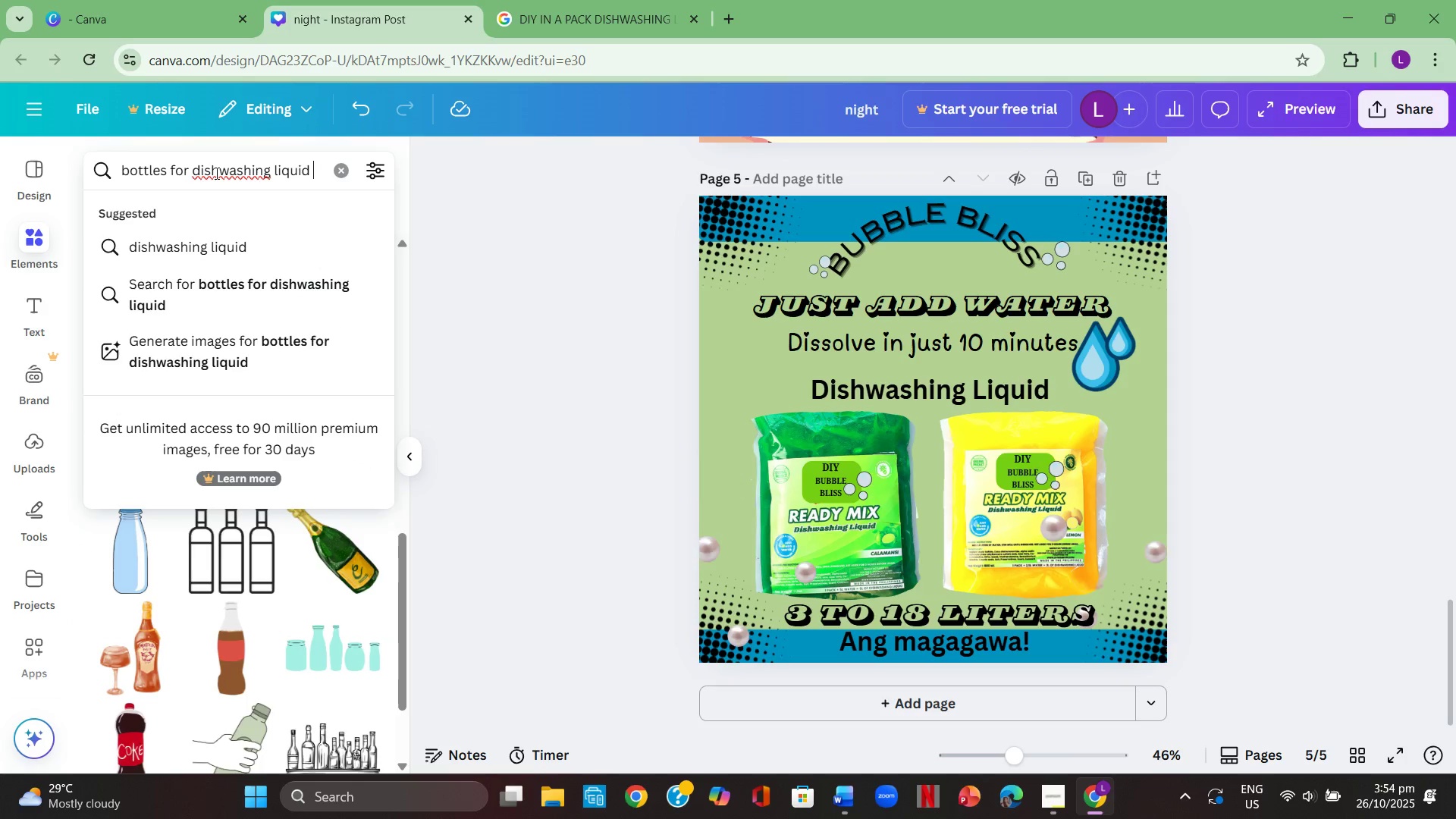 
key(Enter)
 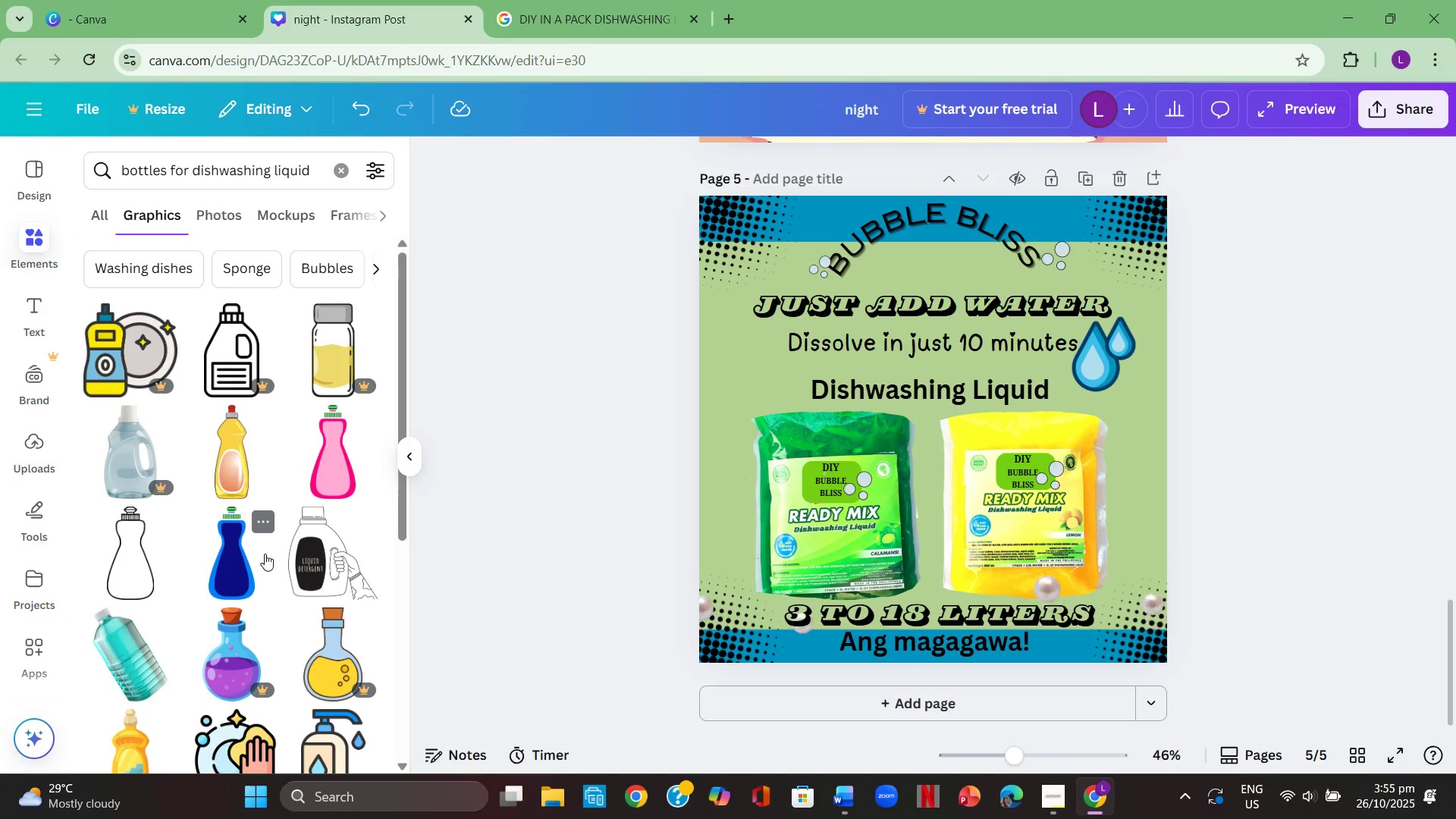 
scroll: coordinate [253, 507], scroll_direction: down, amount: 9.0
 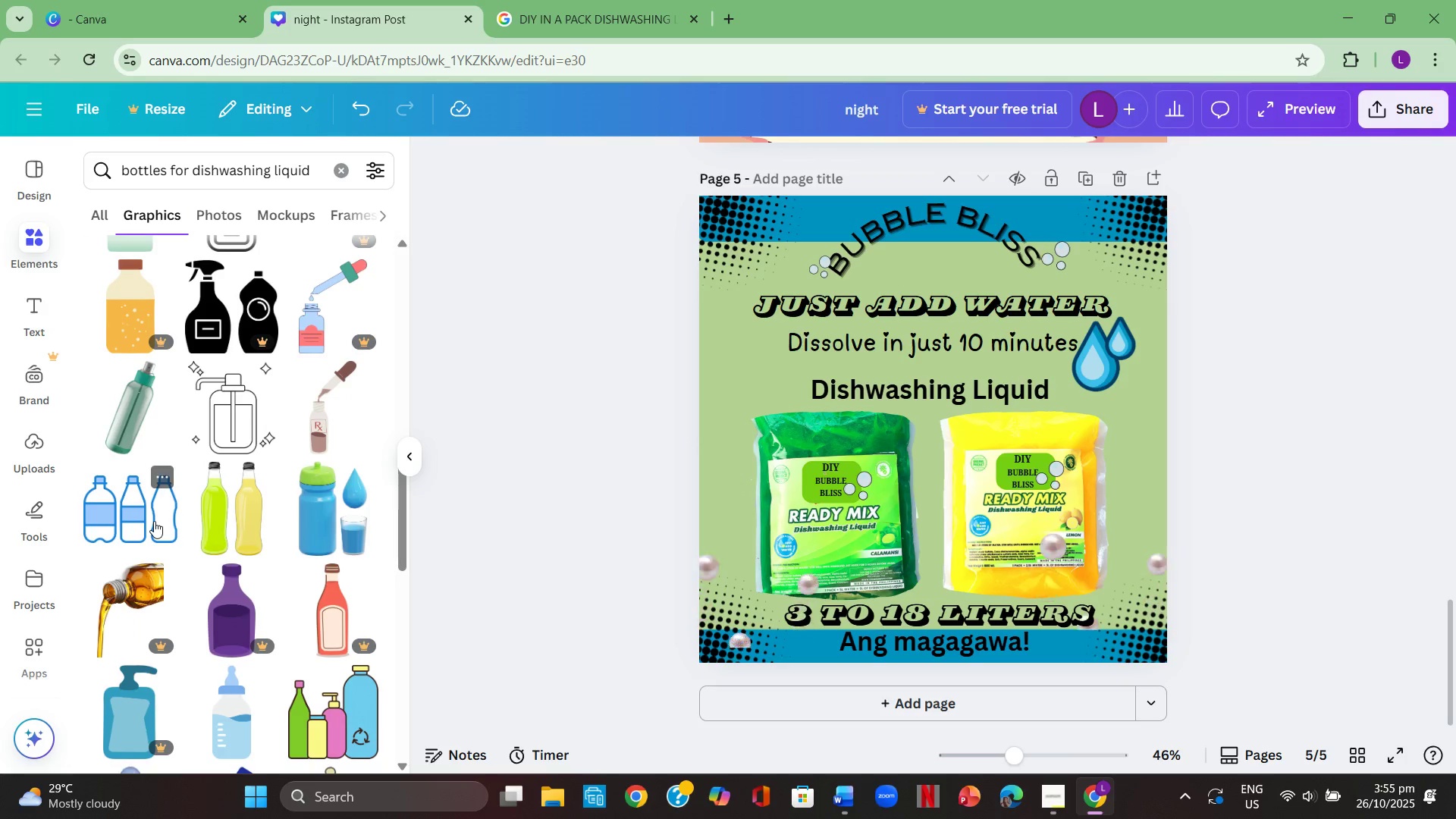 
scroll: coordinate [153, 522], scroll_direction: down, amount: 2.0
 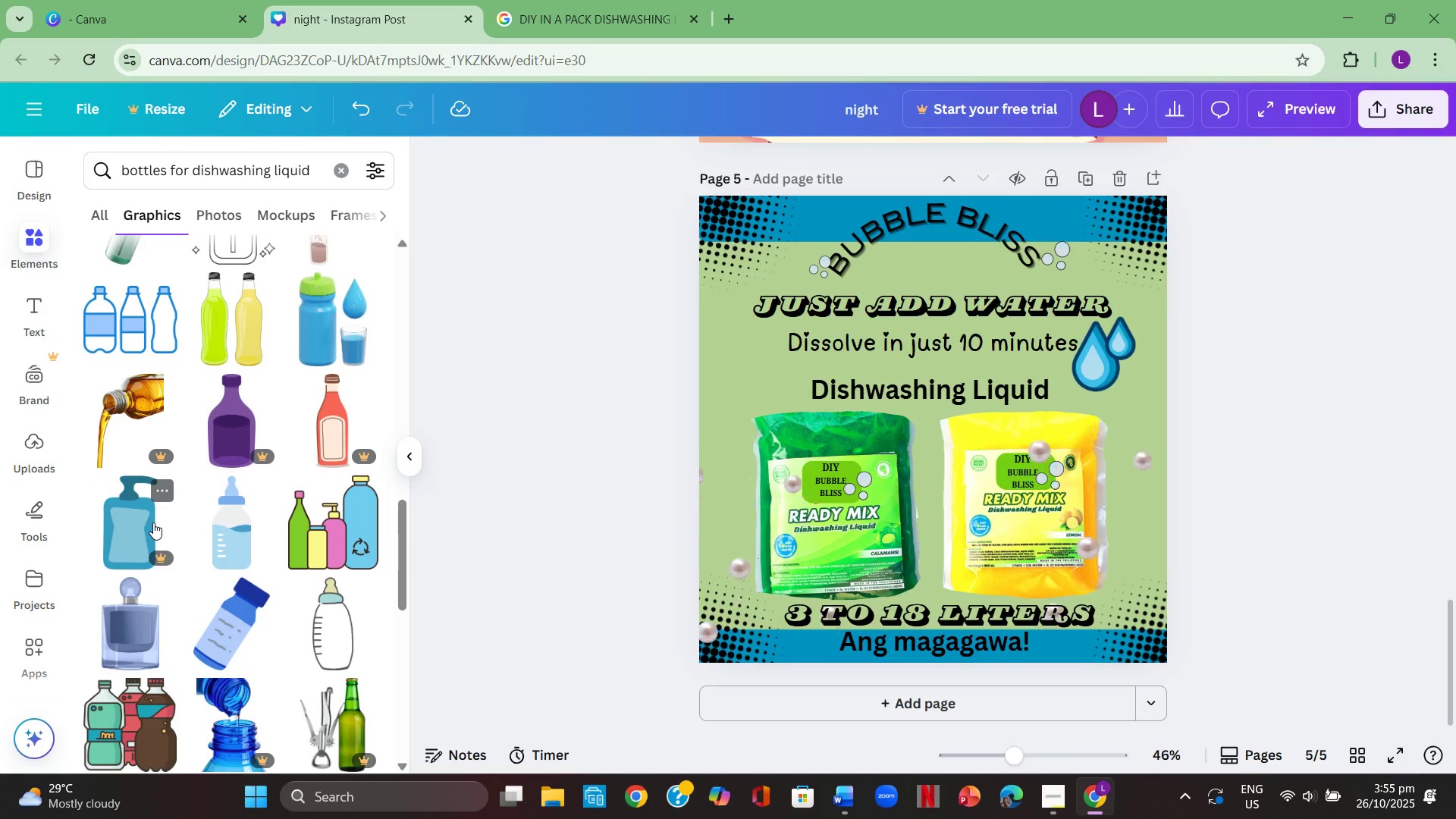 
scroll: coordinate [239, 431], scroll_direction: up, amount: 14.0
 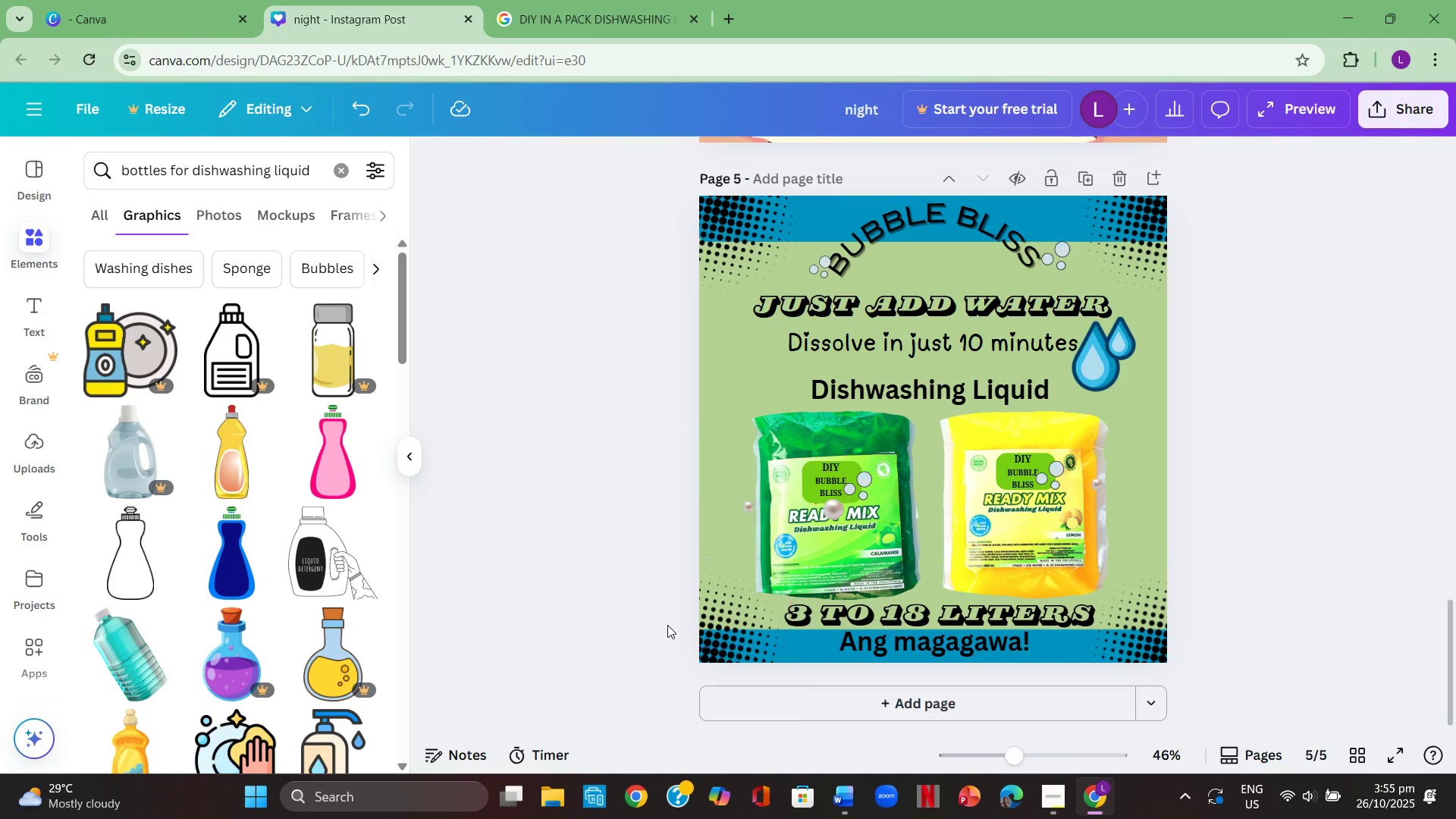 
wait(6.79)
 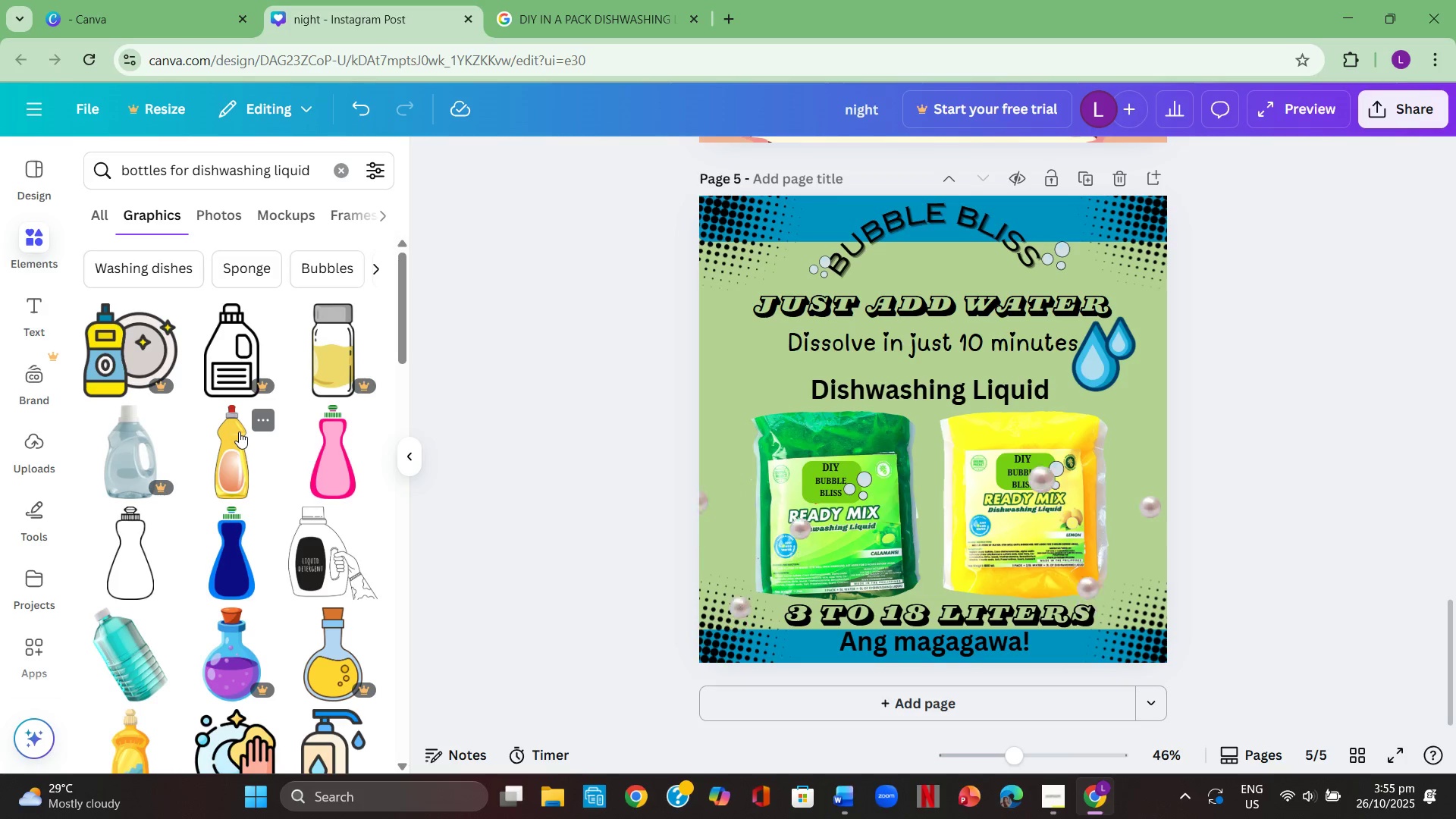 
scroll: coordinate [353, 604], scroll_direction: none, amount: 0.0
 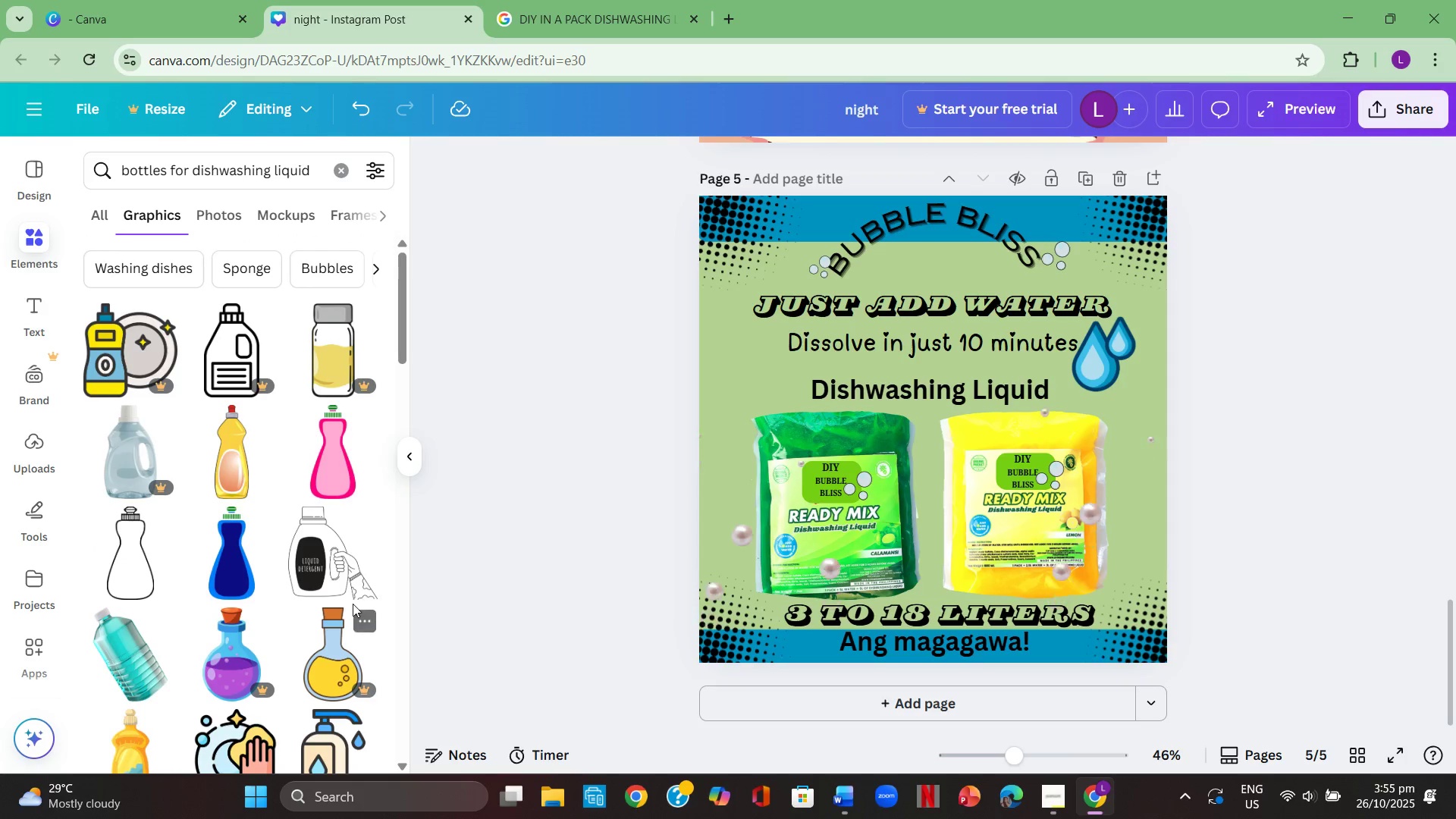 
scroll: coordinate [353, 604], scroll_direction: down, amount: 3.0
 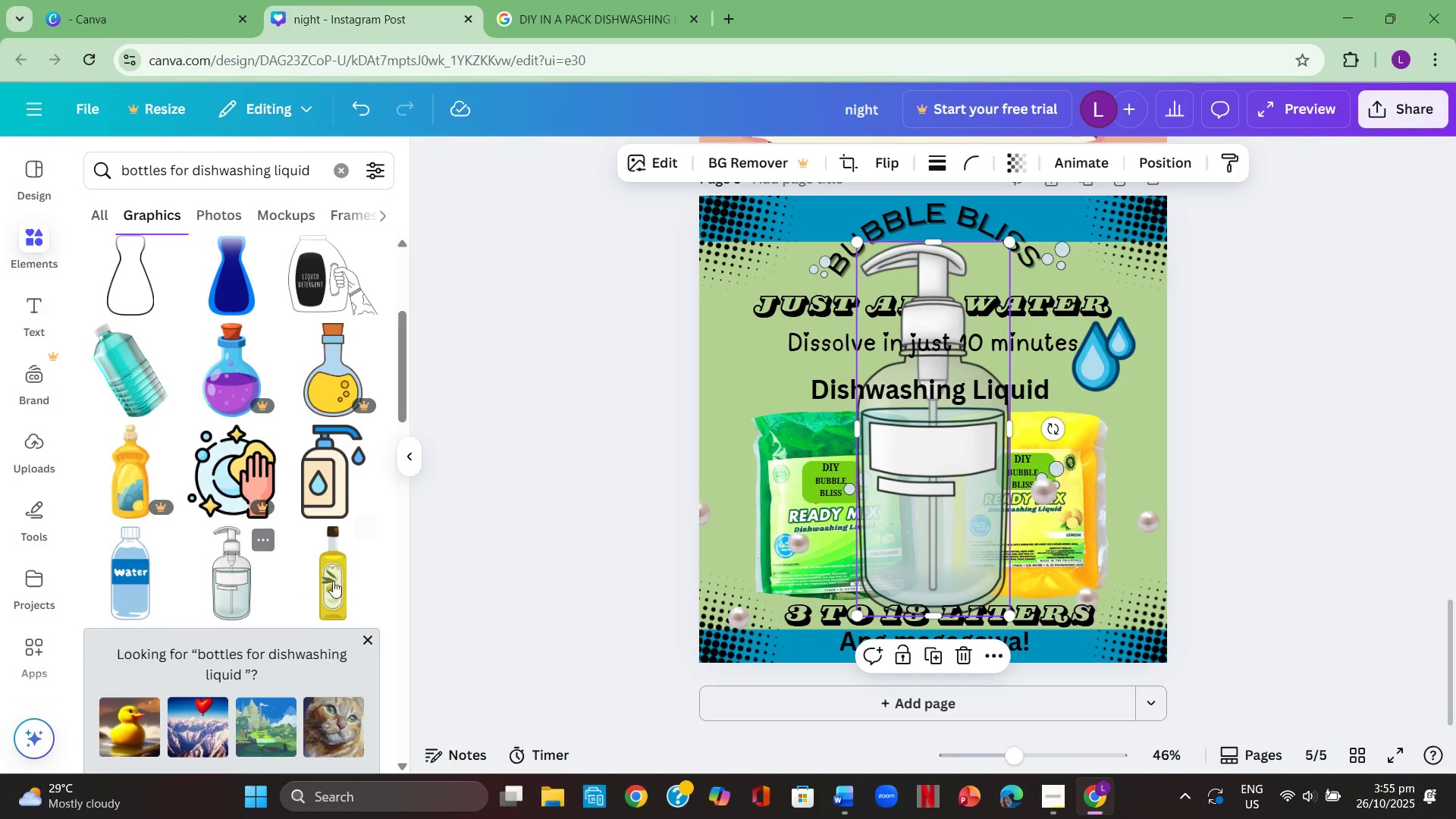 
left_click([976, 494])
 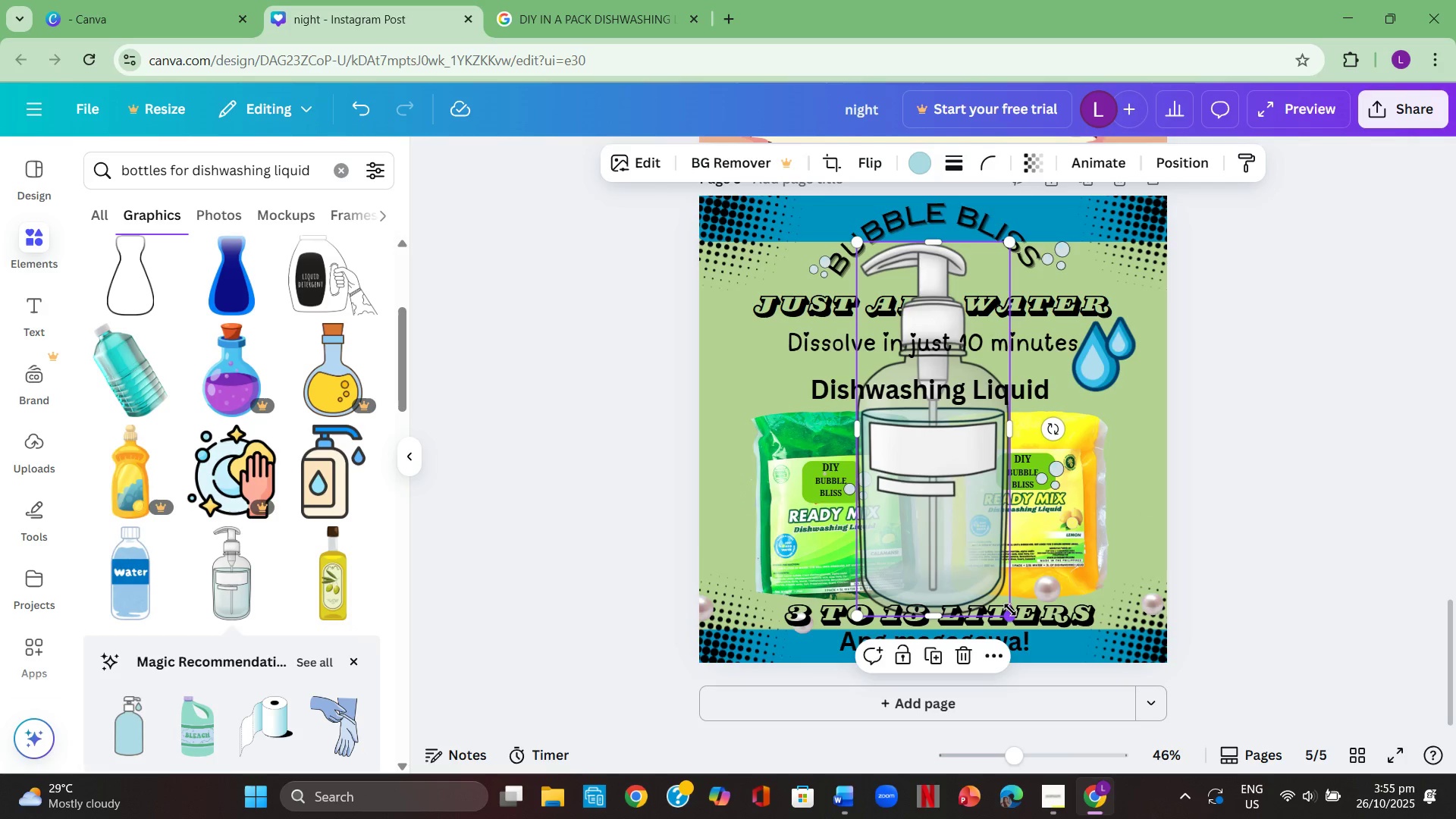 
left_click_drag(start_coordinate=[1010, 610], to_coordinate=[912, 466])
 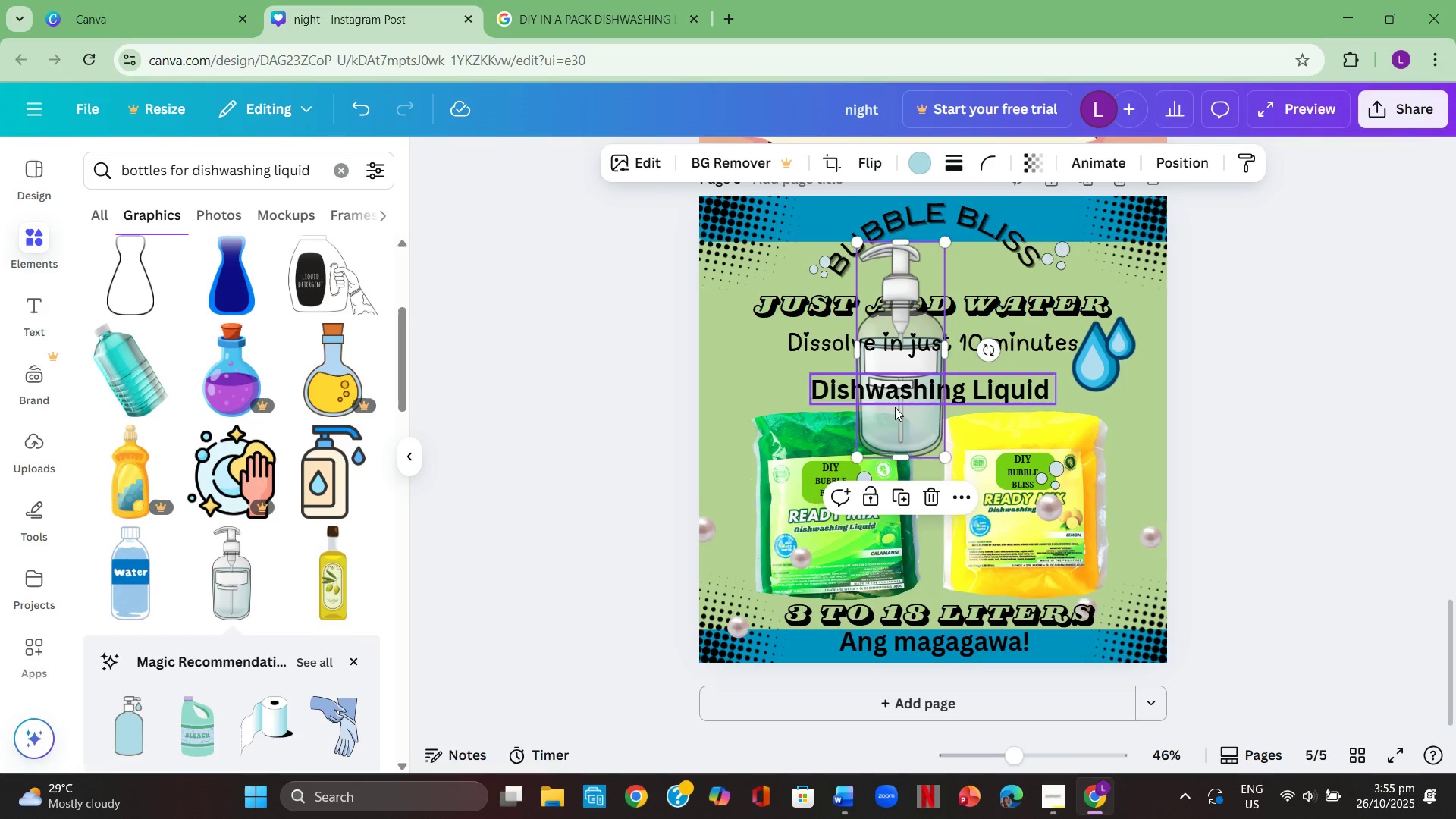 
left_click_drag(start_coordinate=[895, 410], to_coordinate=[1141, 601])
 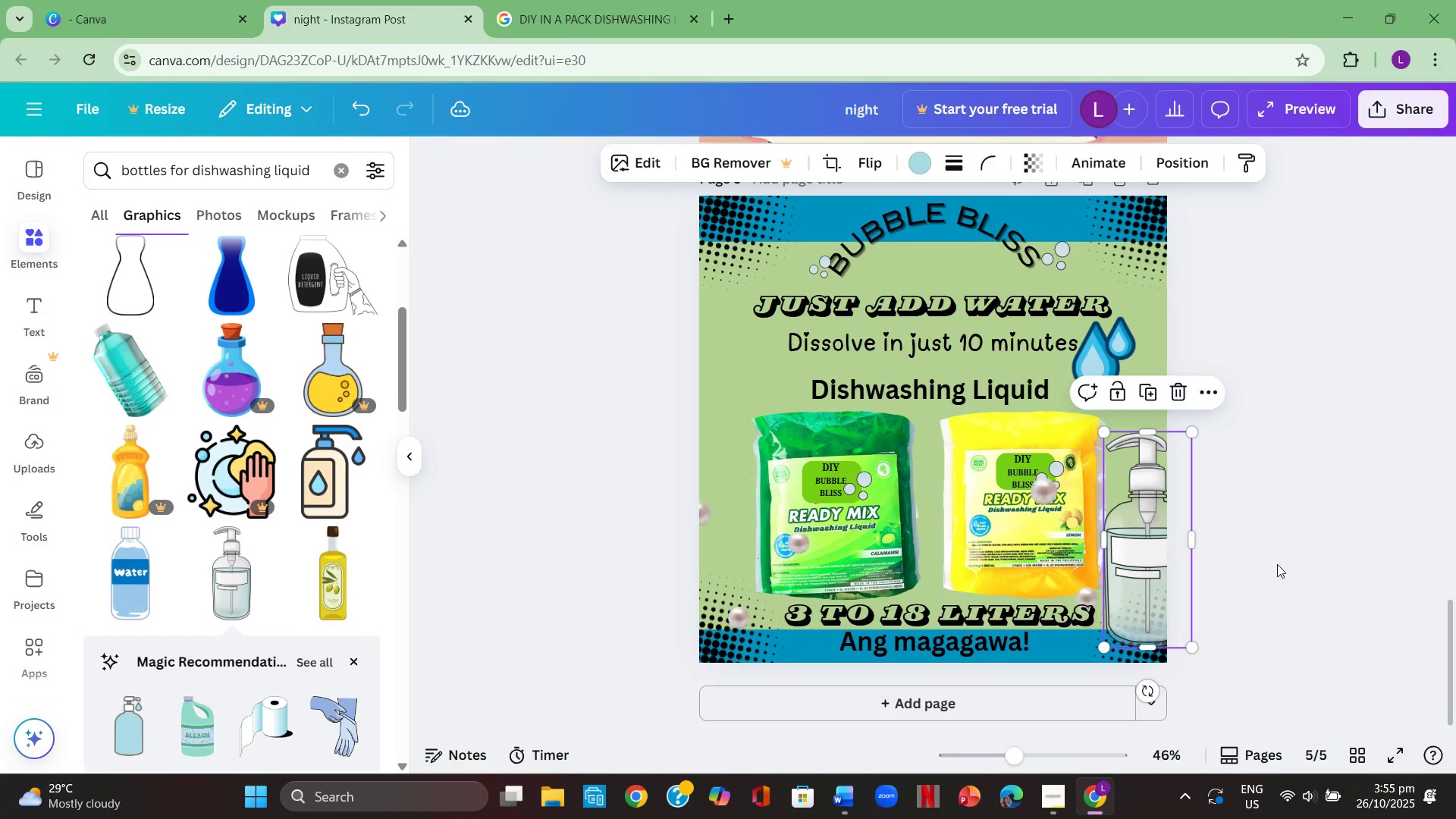 
left_click([1277, 564])
 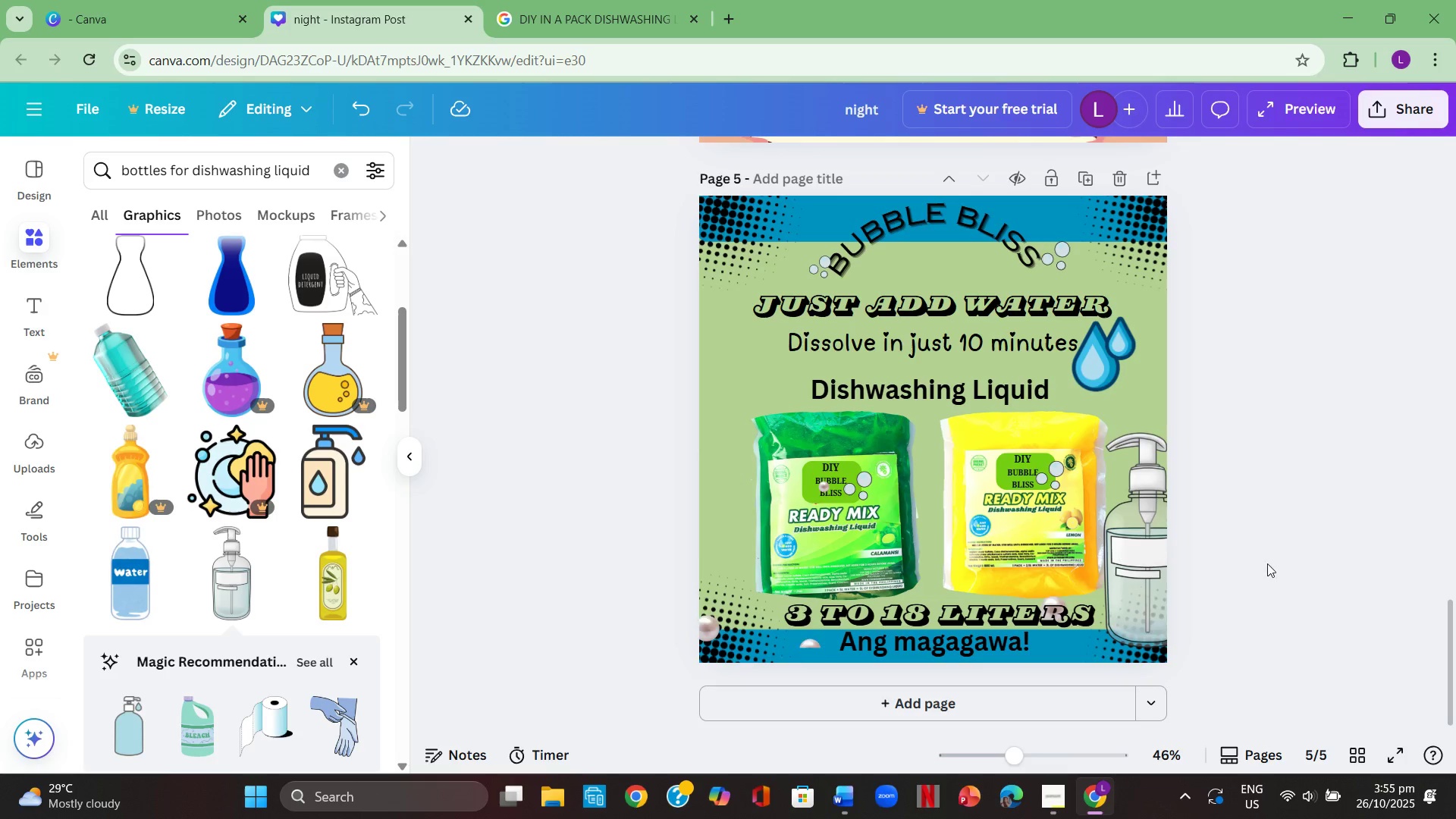 
scroll: coordinate [137, 573], scroll_direction: down, amount: 3.0
 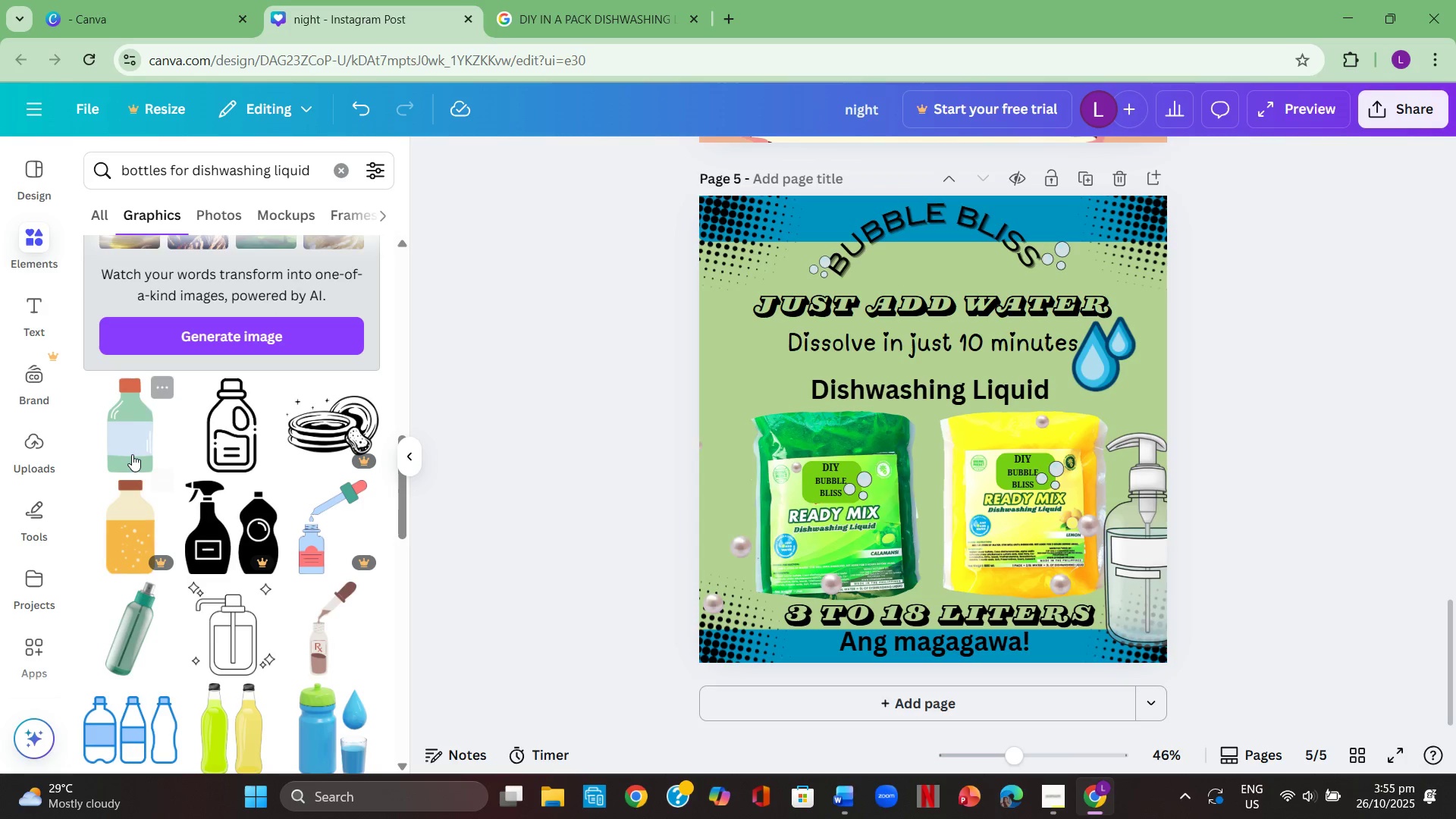 
left_click([132, 454])
 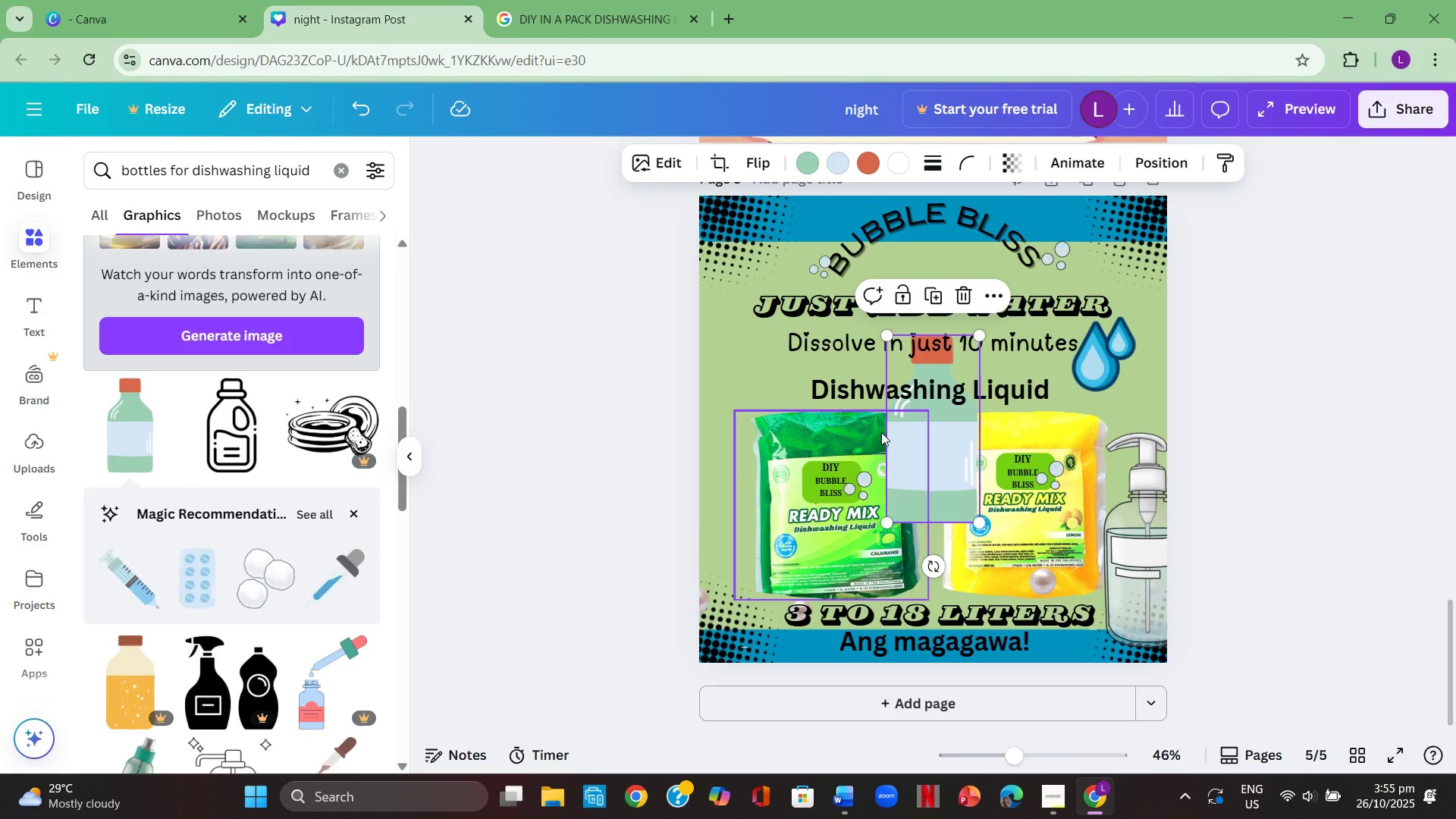 
left_click_drag(start_coordinate=[930, 419], to_coordinate=[715, 543])
 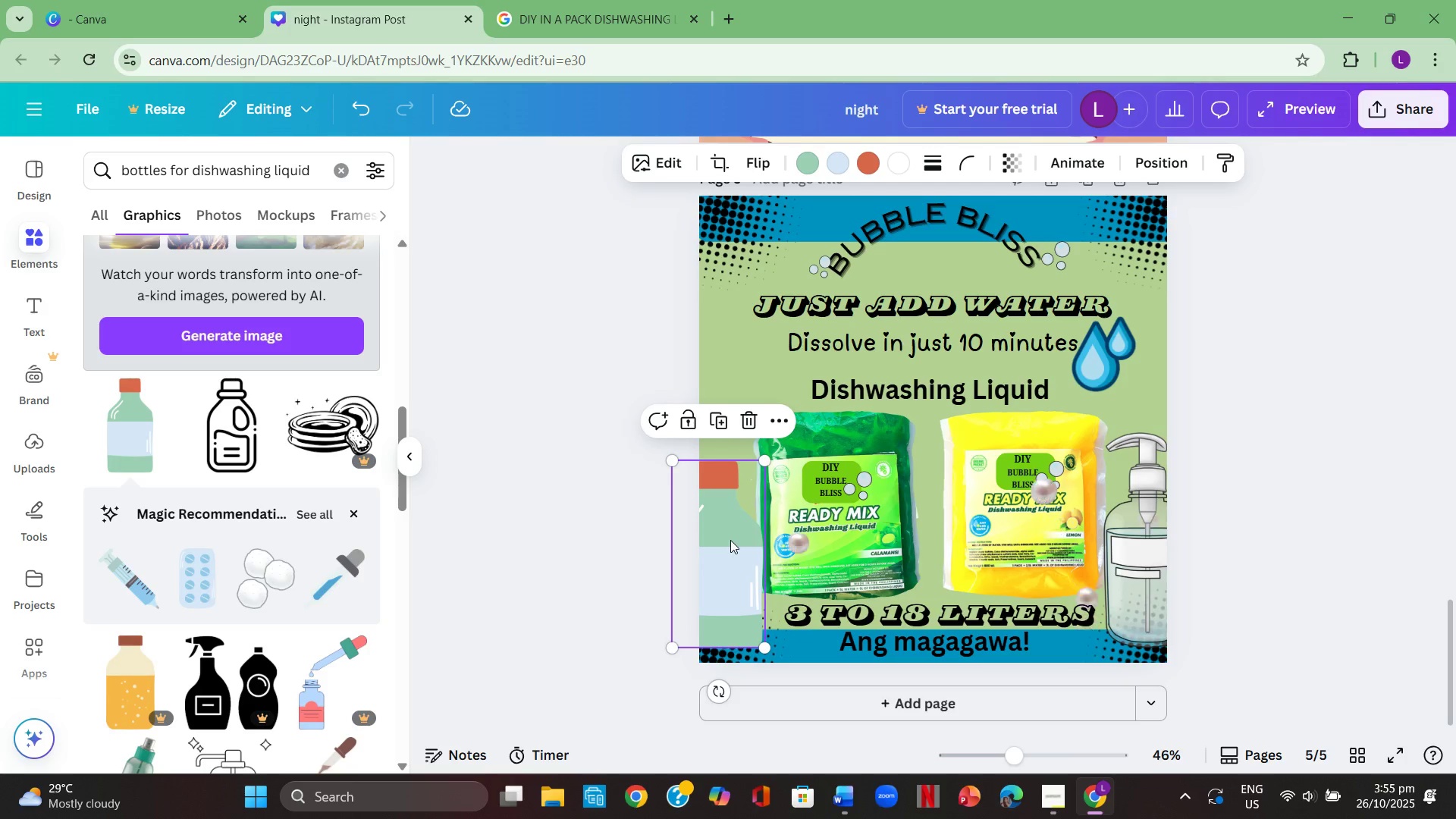 
key(Backspace)
 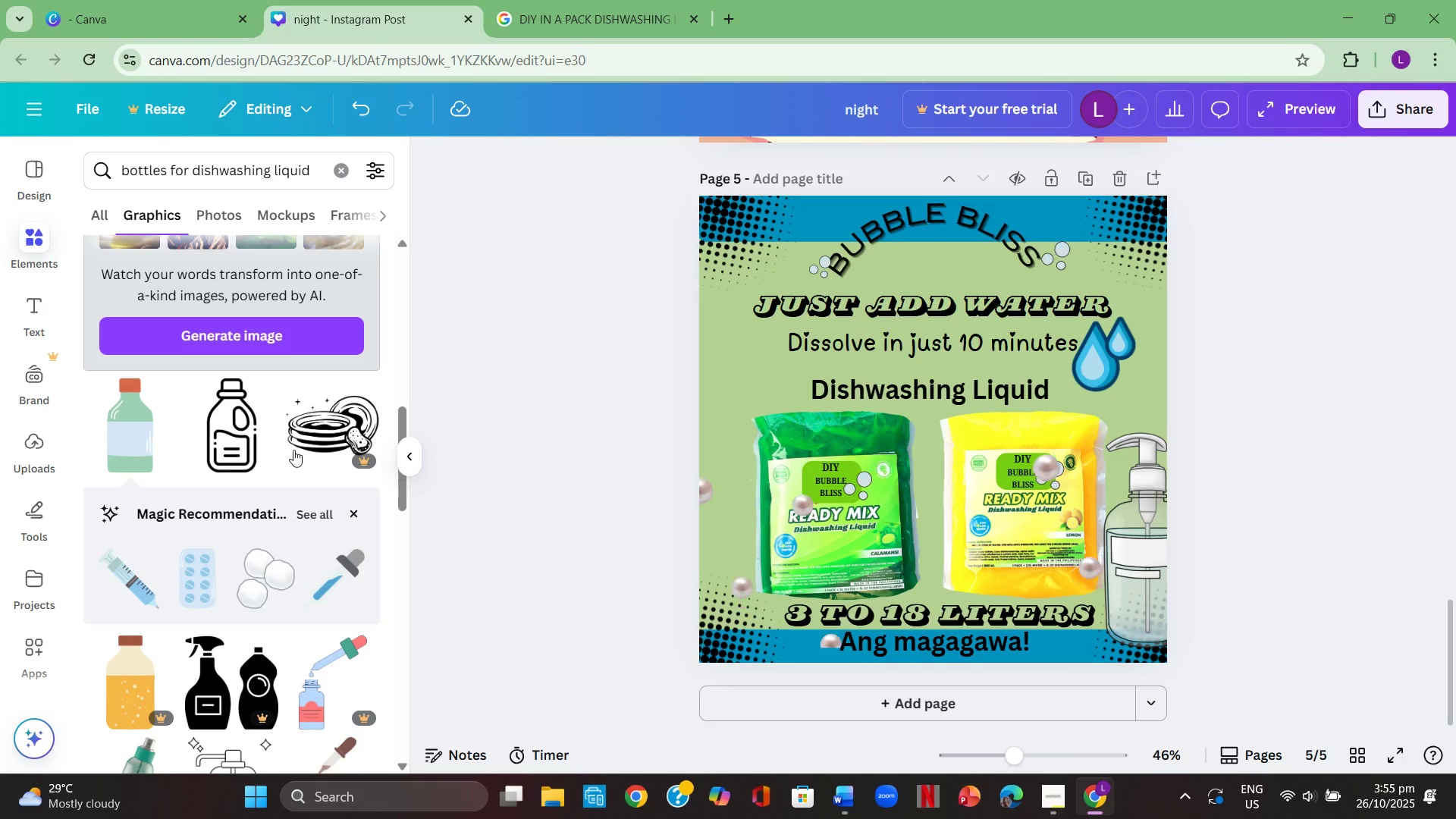 
scroll: coordinate [188, 496], scroll_direction: down, amount: 12.0
 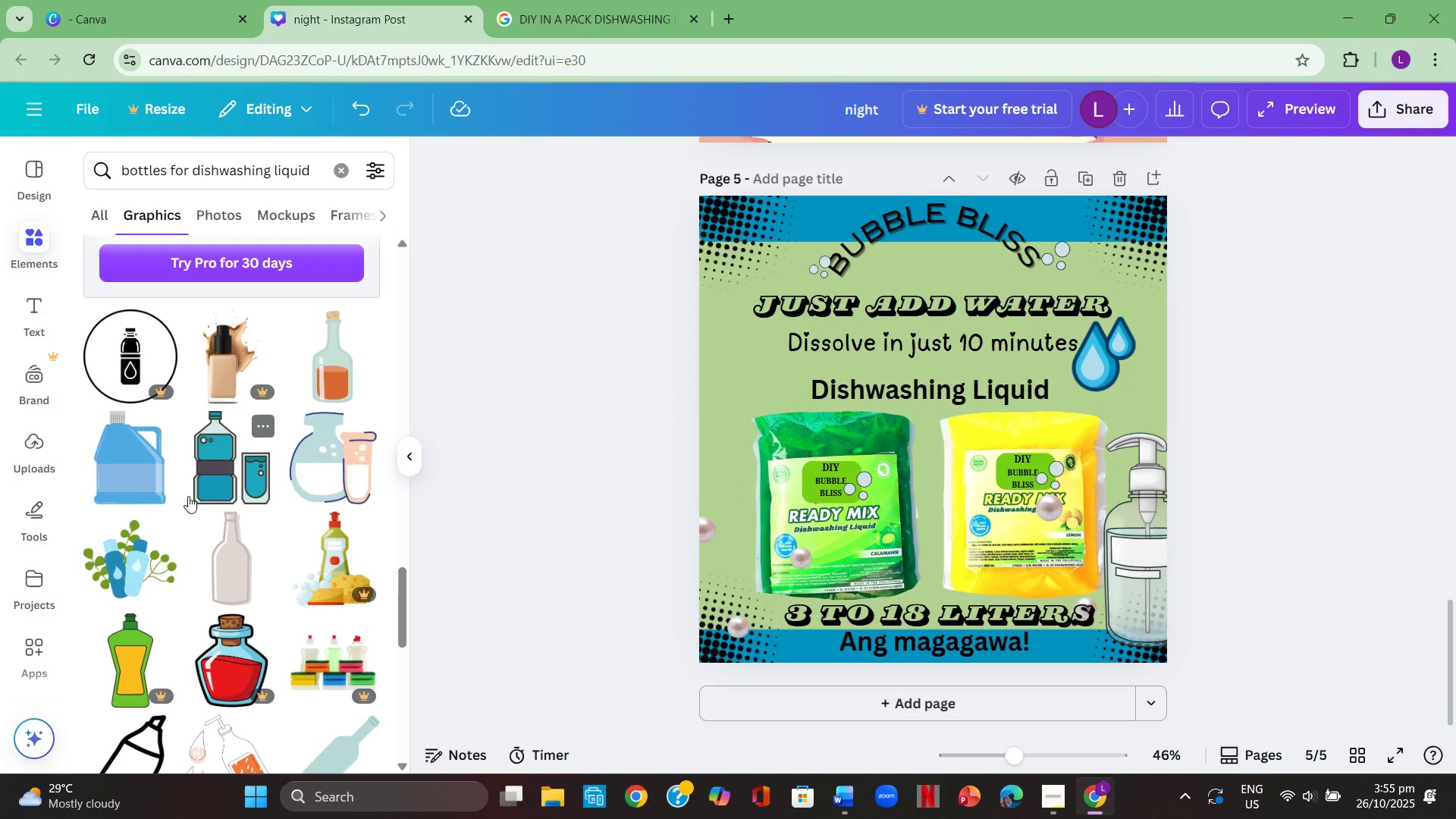 
mouse_move([174, 477])
 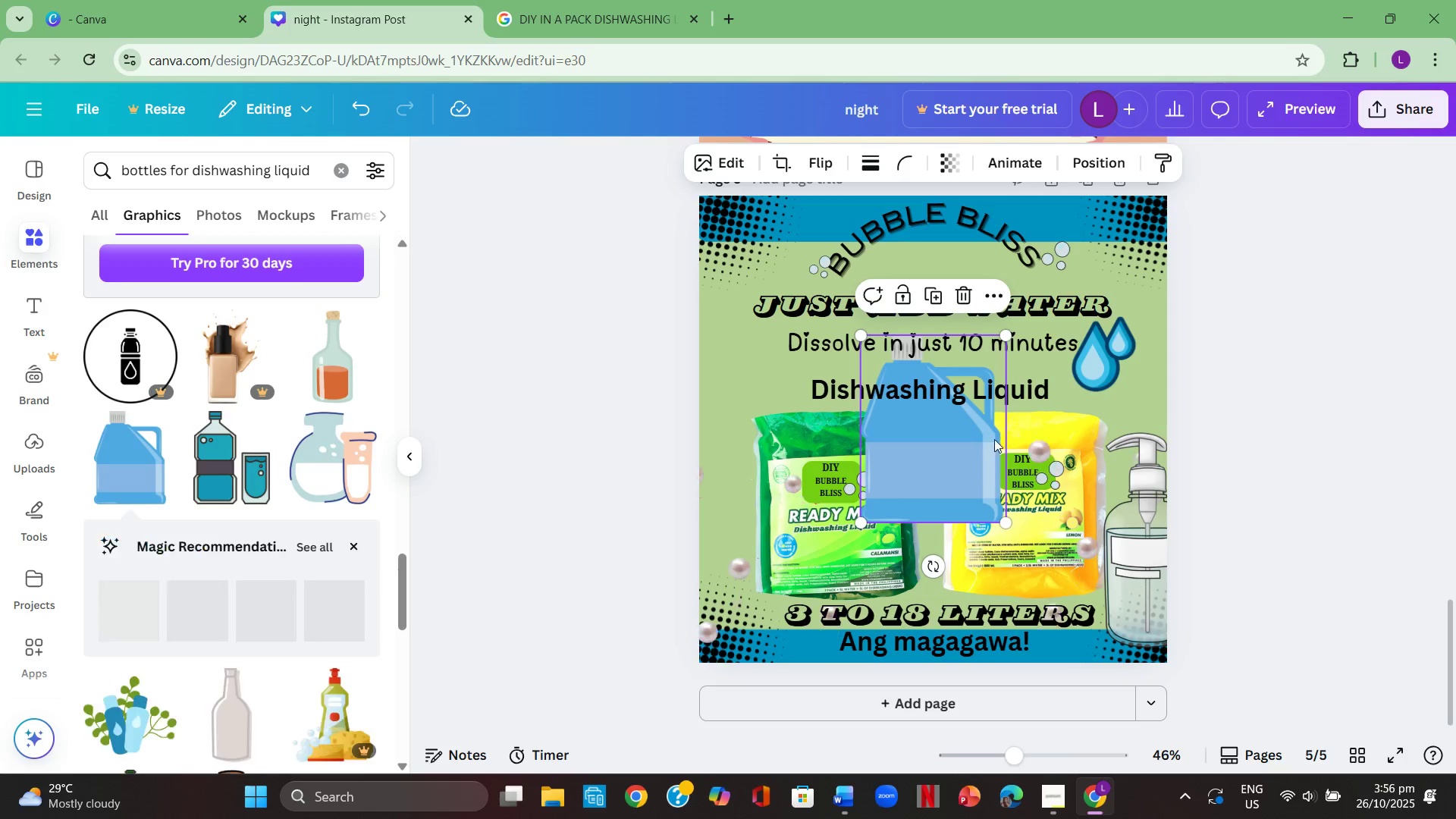 
left_click_drag(start_coordinate=[972, 452], to_coordinate=[833, 548])
 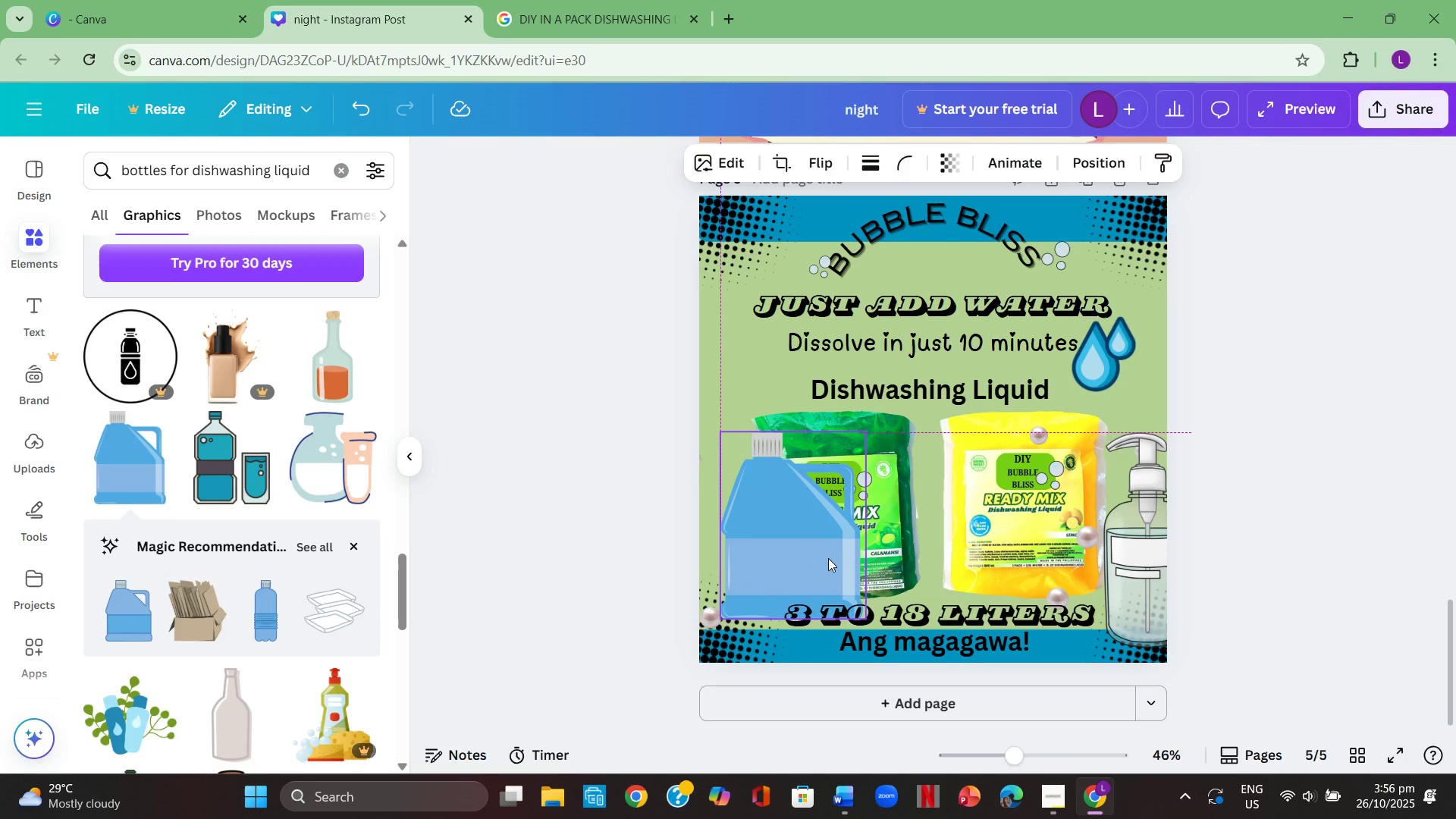 
left_click([824, 553])
 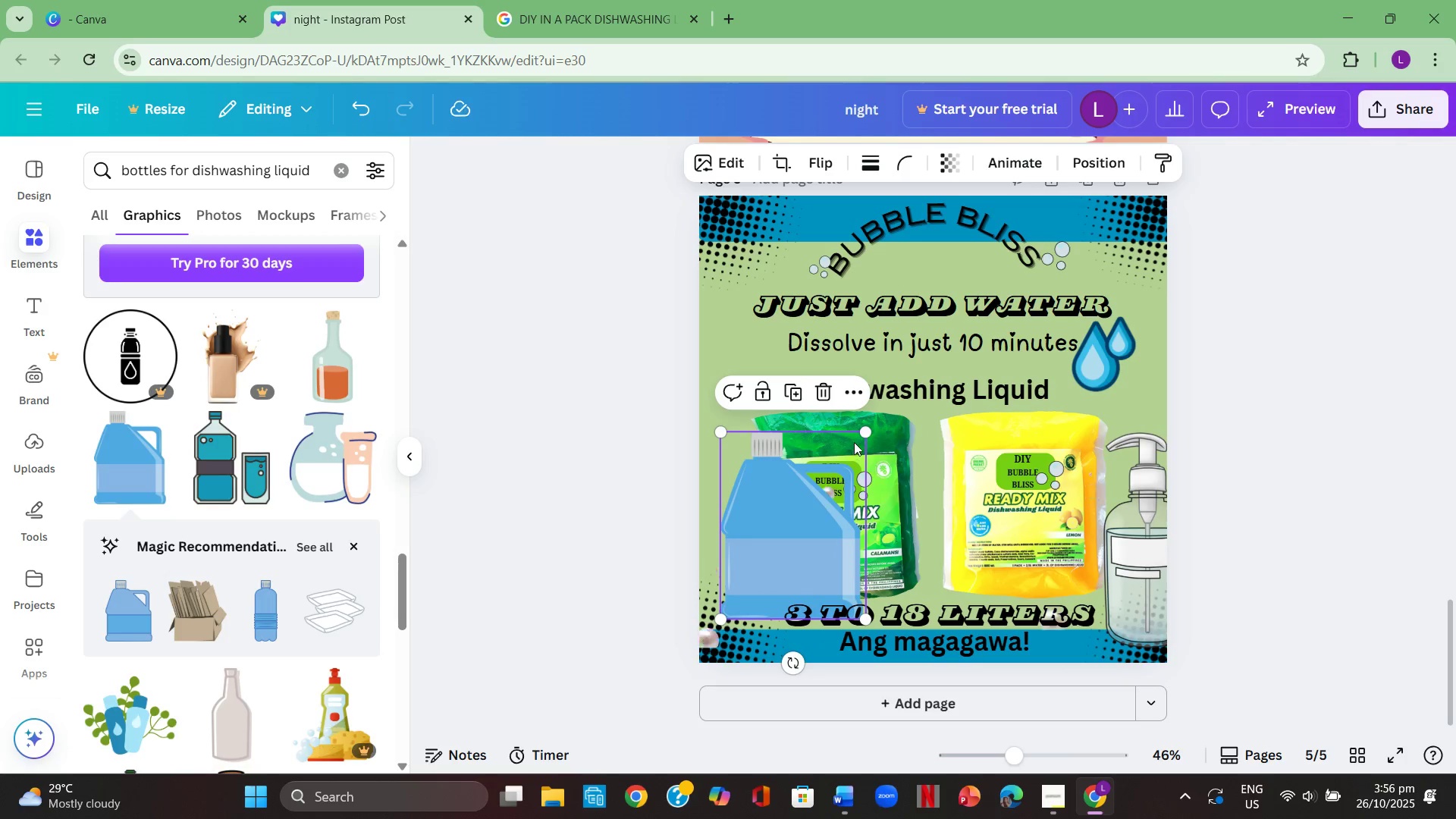 
left_click_drag(start_coordinate=[864, 433], to_coordinate=[794, 479])
 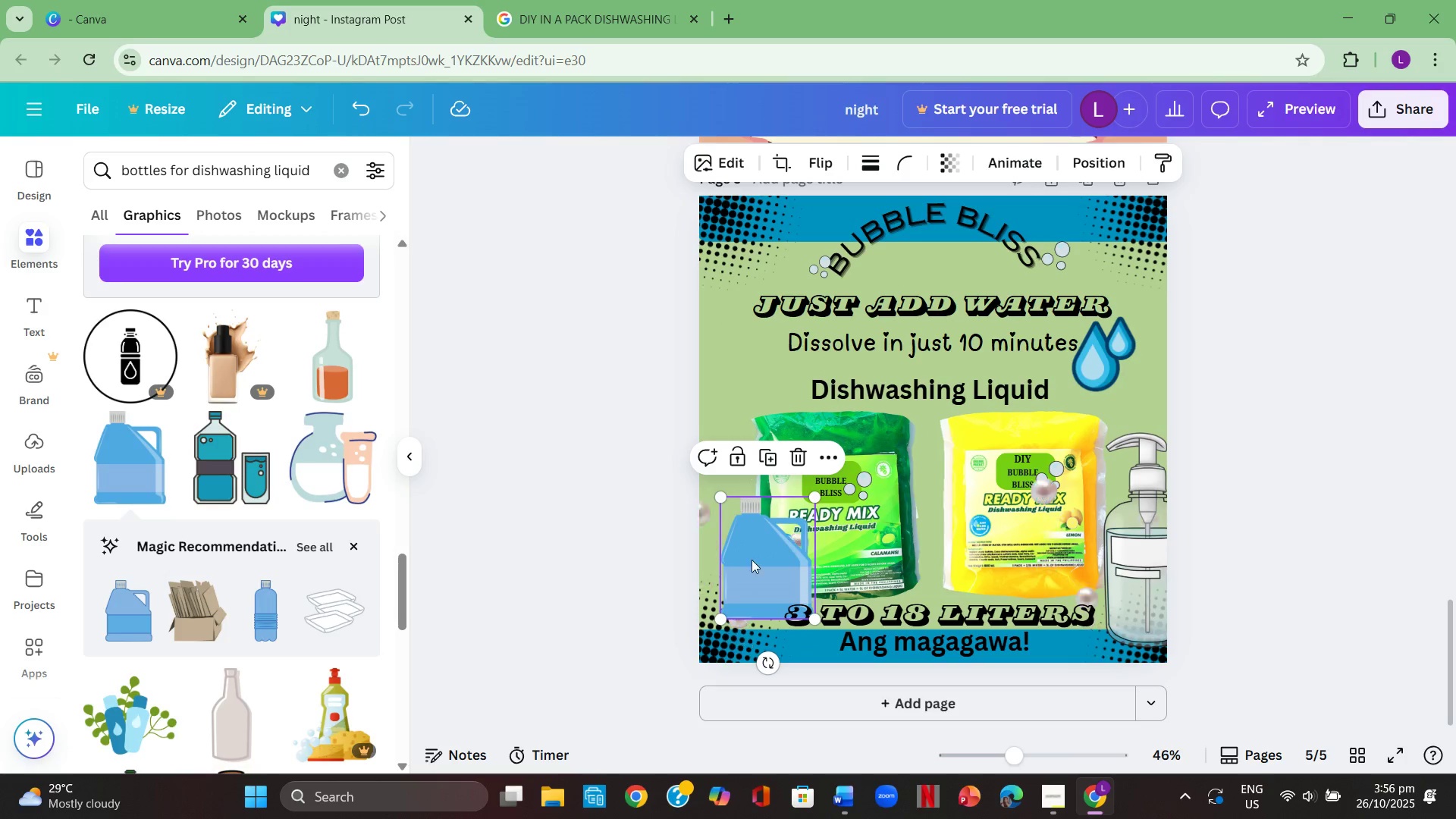 
left_click_drag(start_coordinate=[751, 561], to_coordinate=[712, 529])
 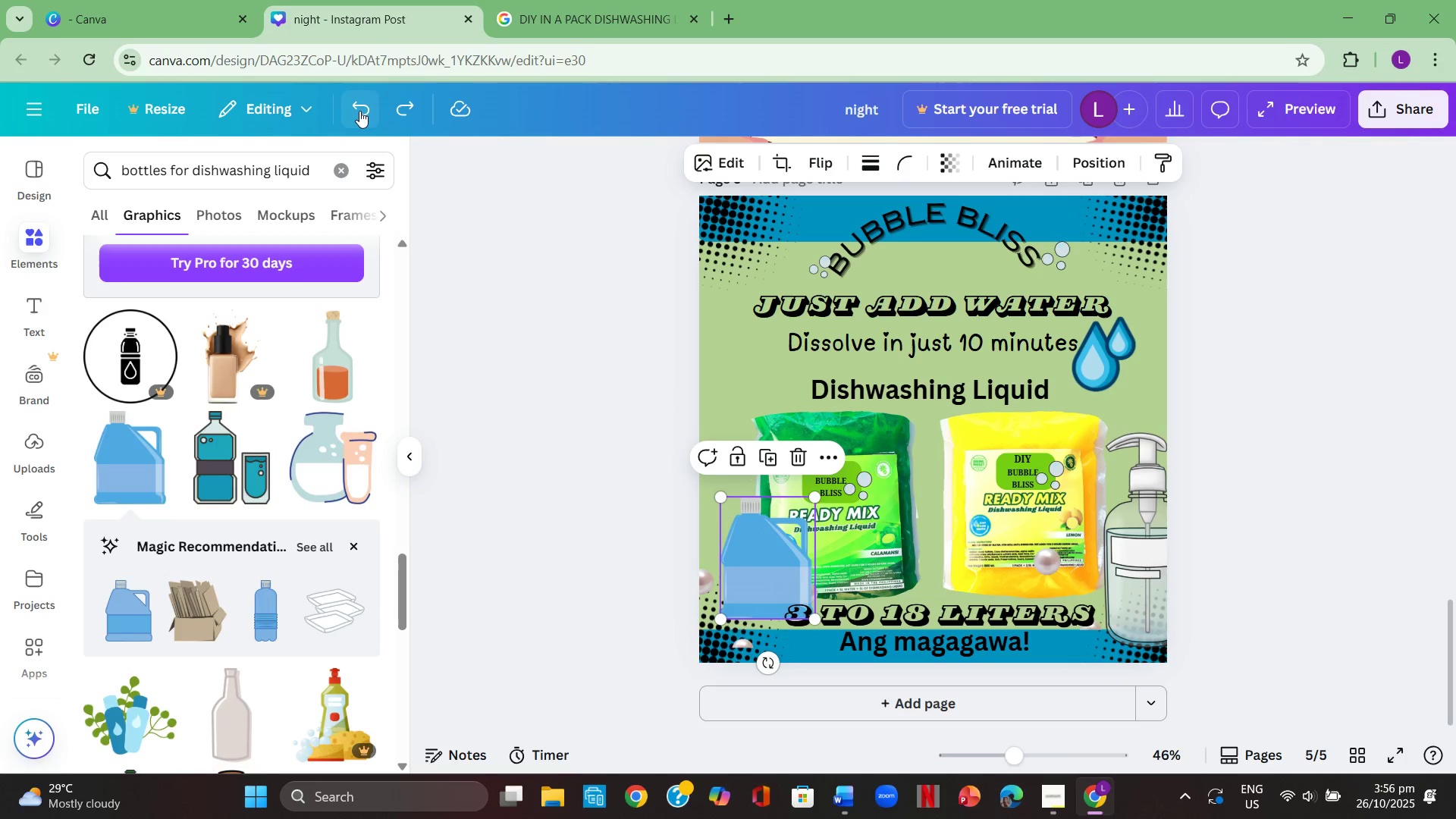 
left_click([359, 111])
 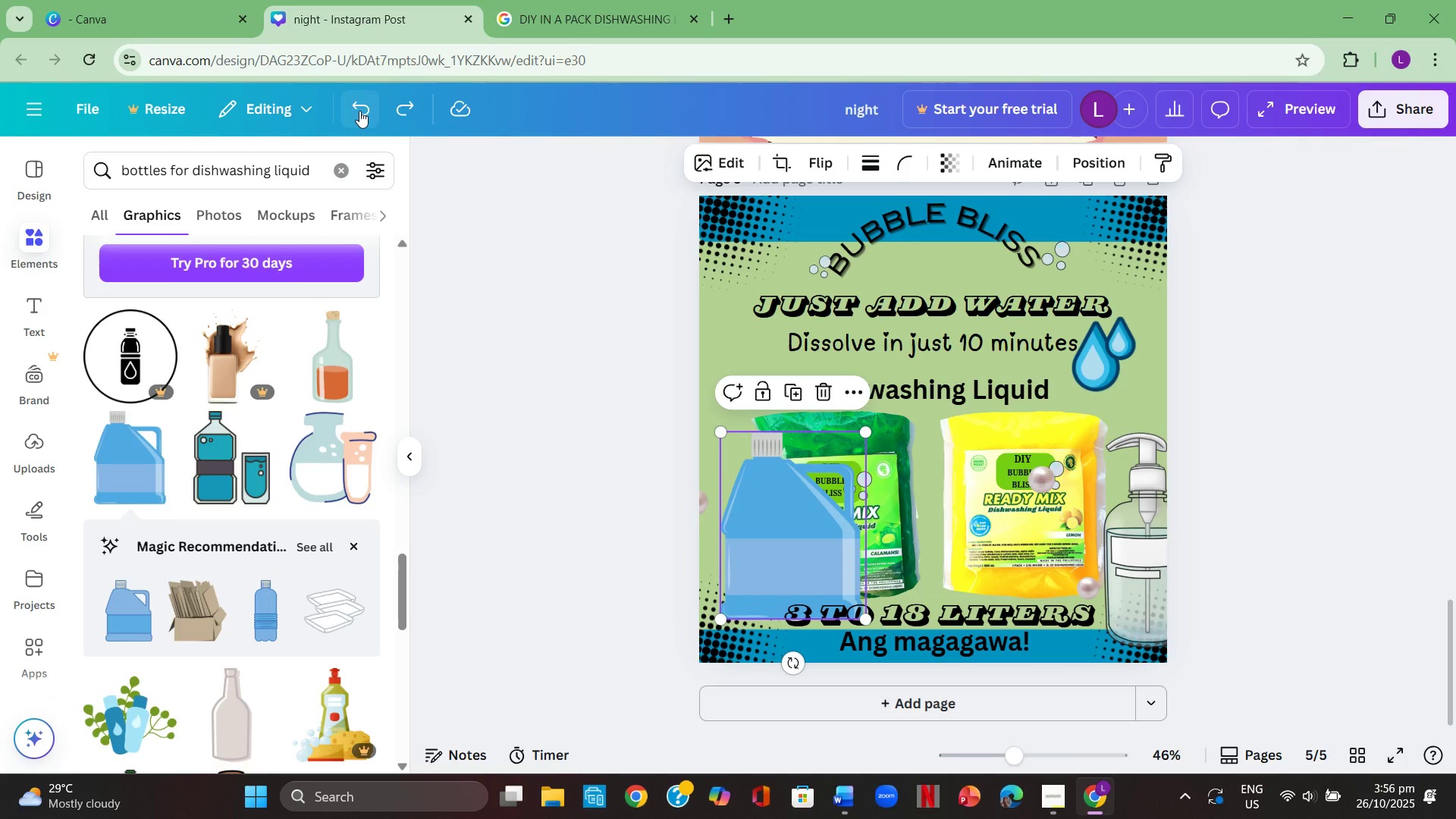 
left_click([359, 111])
 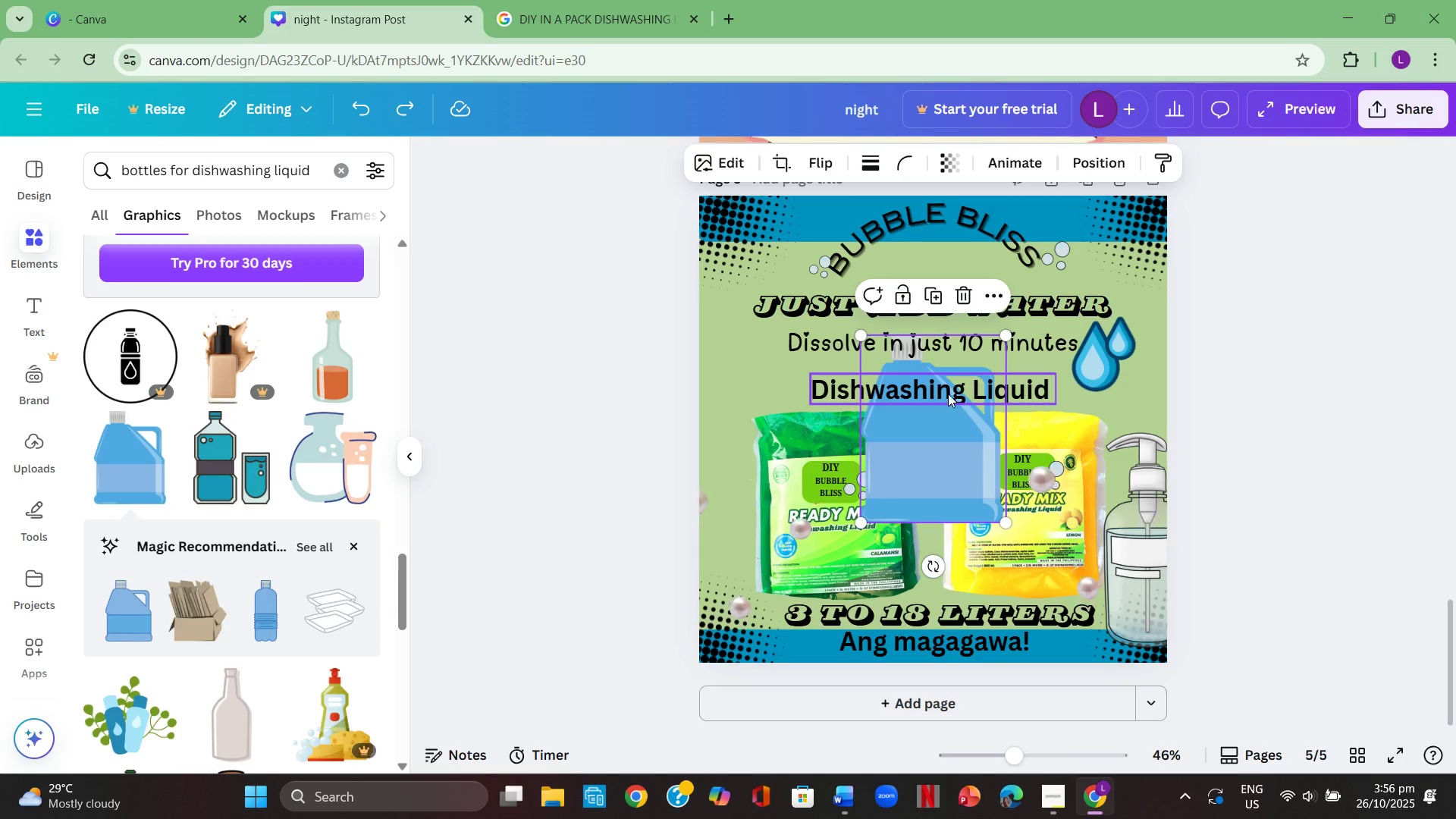 
double_click([962, 431])
 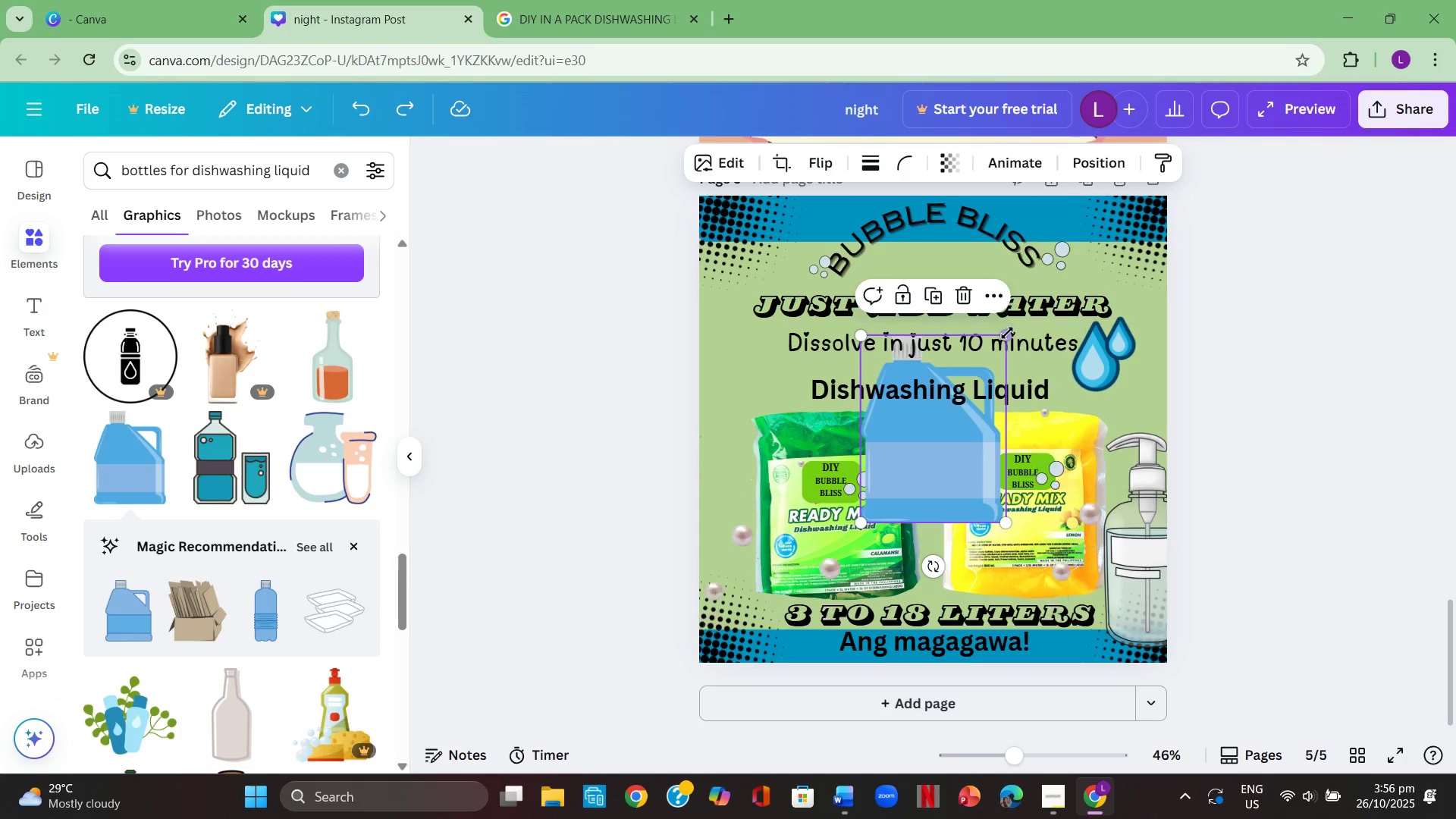 
left_click_drag(start_coordinate=[1006, 336], to_coordinate=[962, 422])
 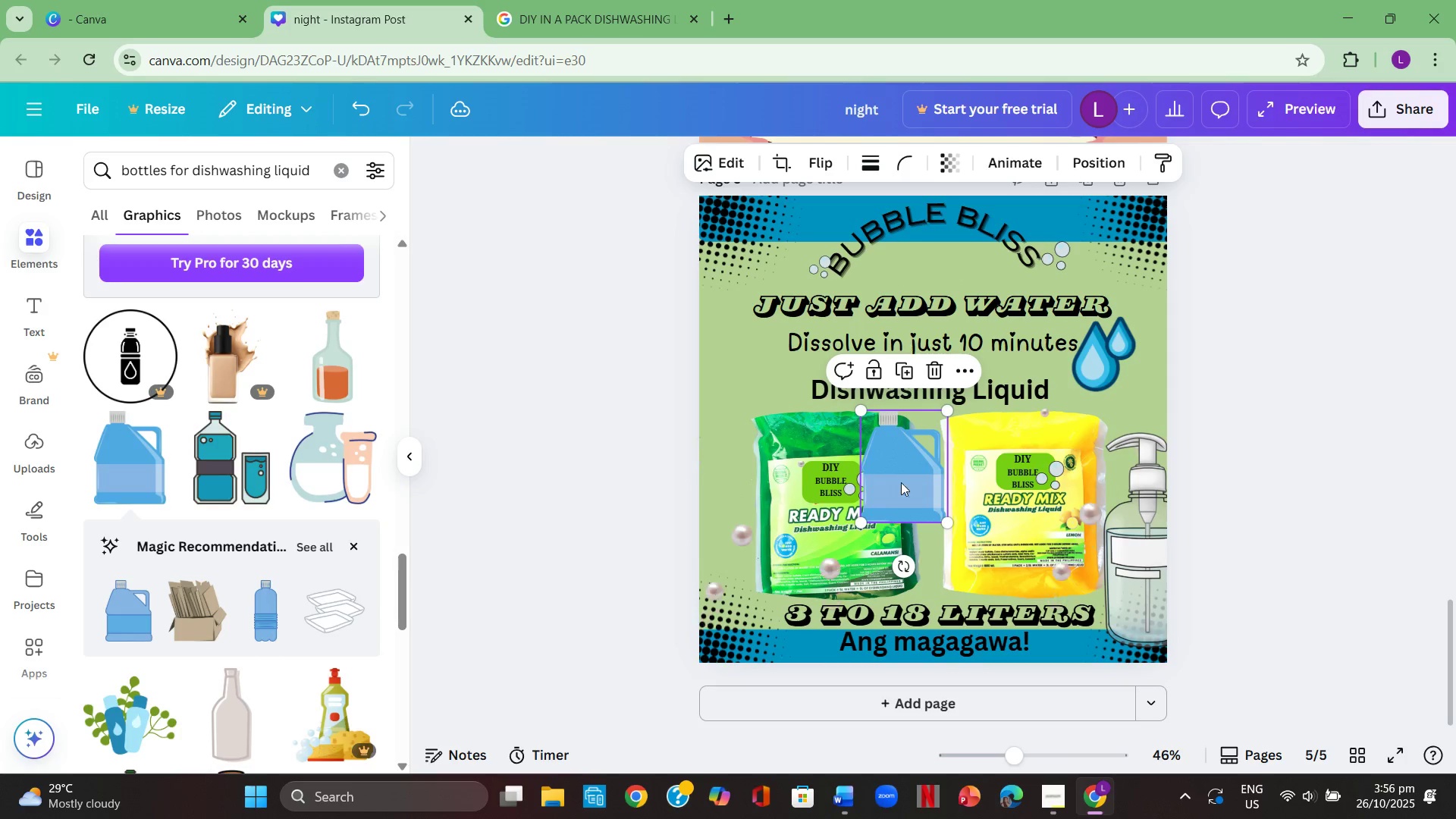 
left_click_drag(start_coordinate=[892, 481], to_coordinate=[711, 566])
 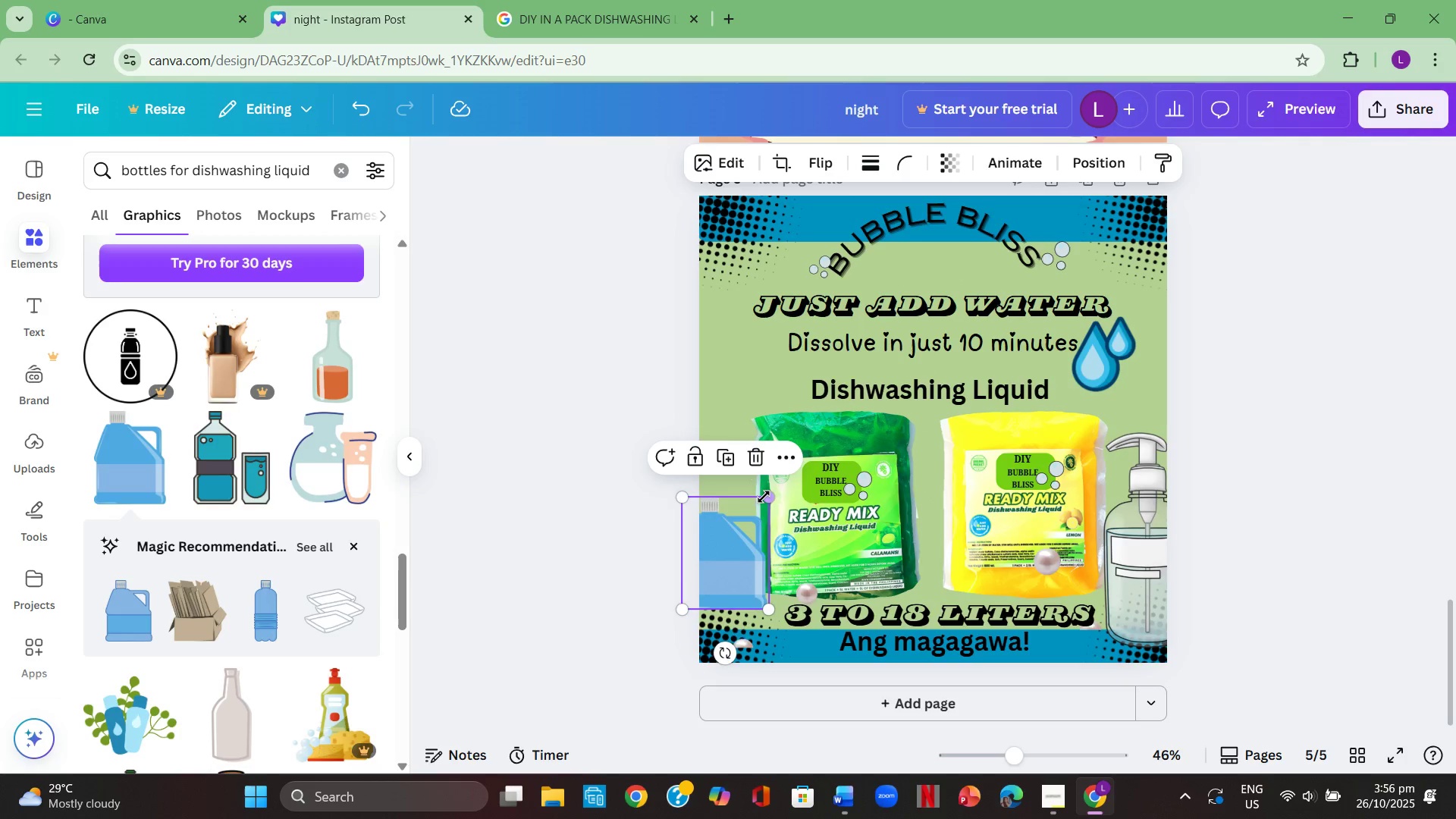 
left_click_drag(start_coordinate=[764, 497], to_coordinate=[757, 444])
 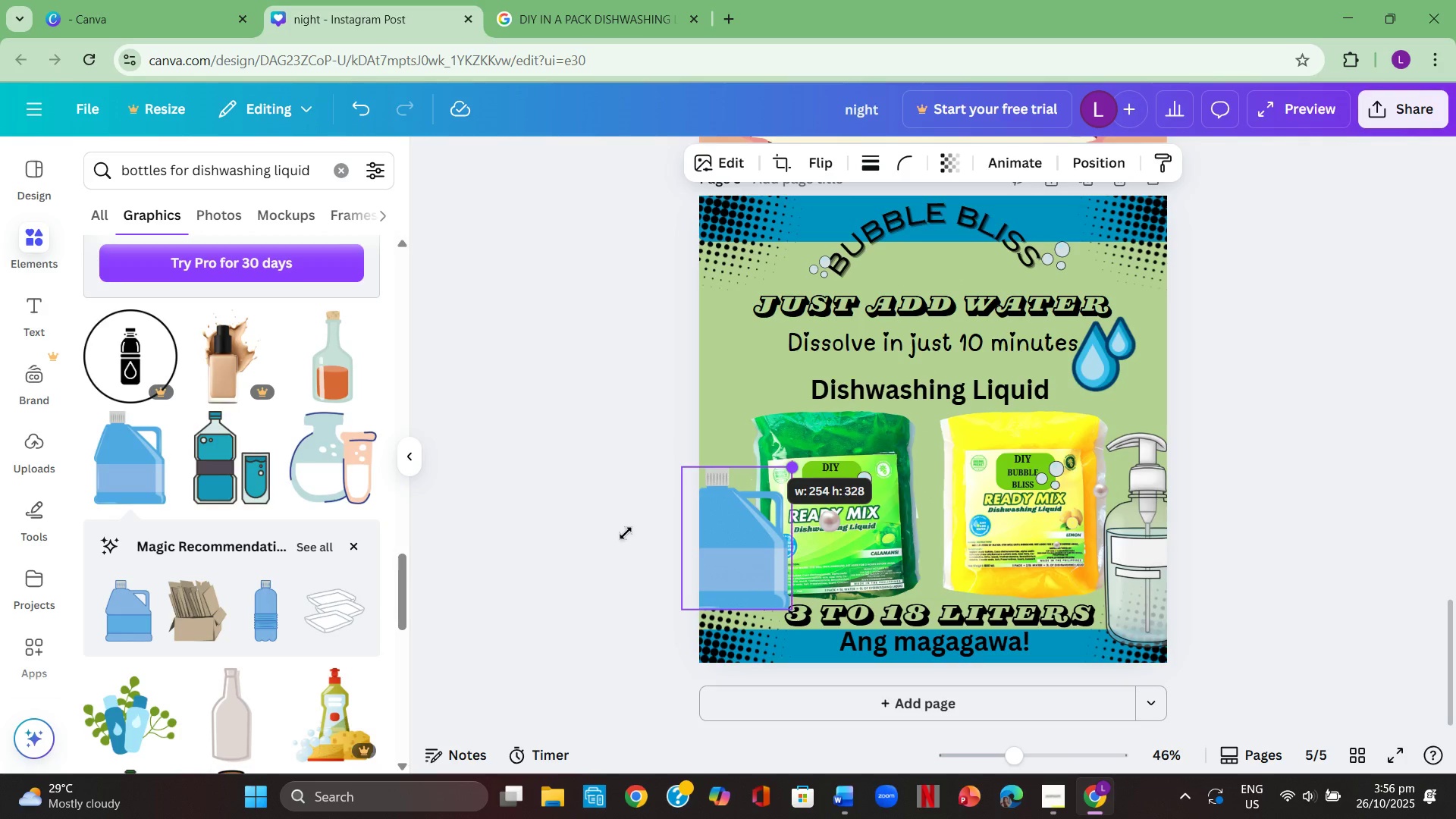 
left_click([626, 535])
 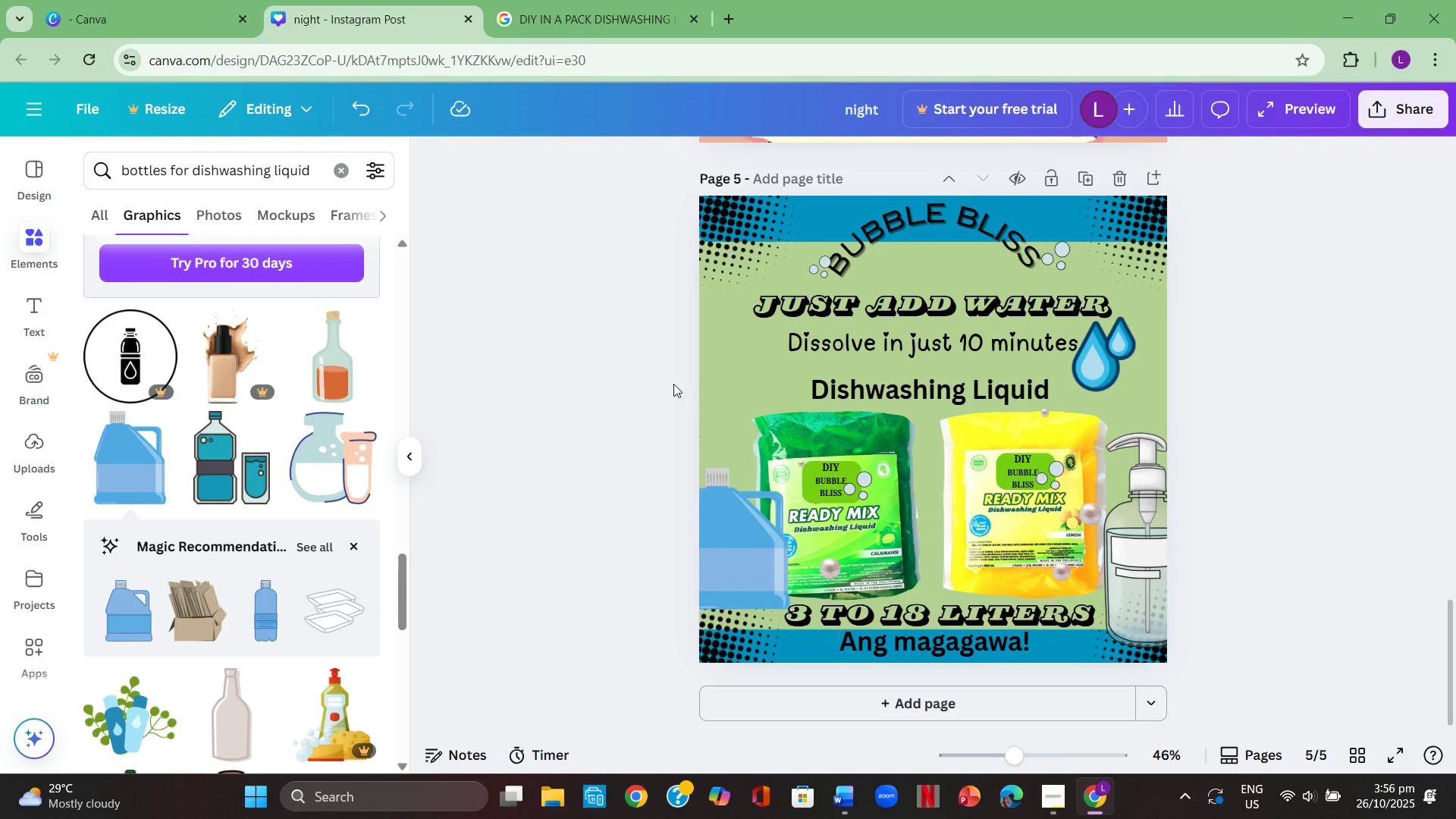 
left_click([752, 573])
 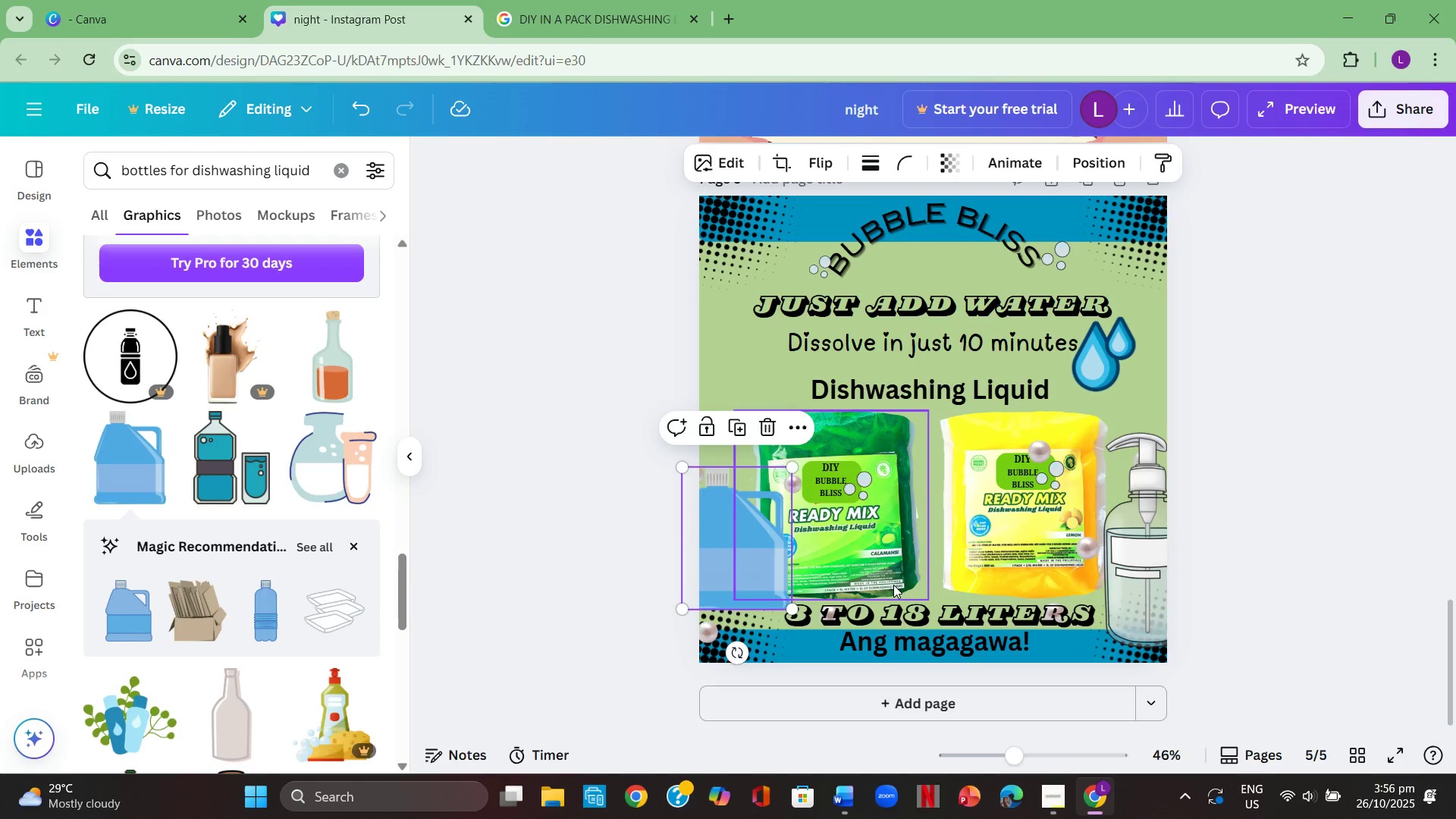 
key(Backspace)
 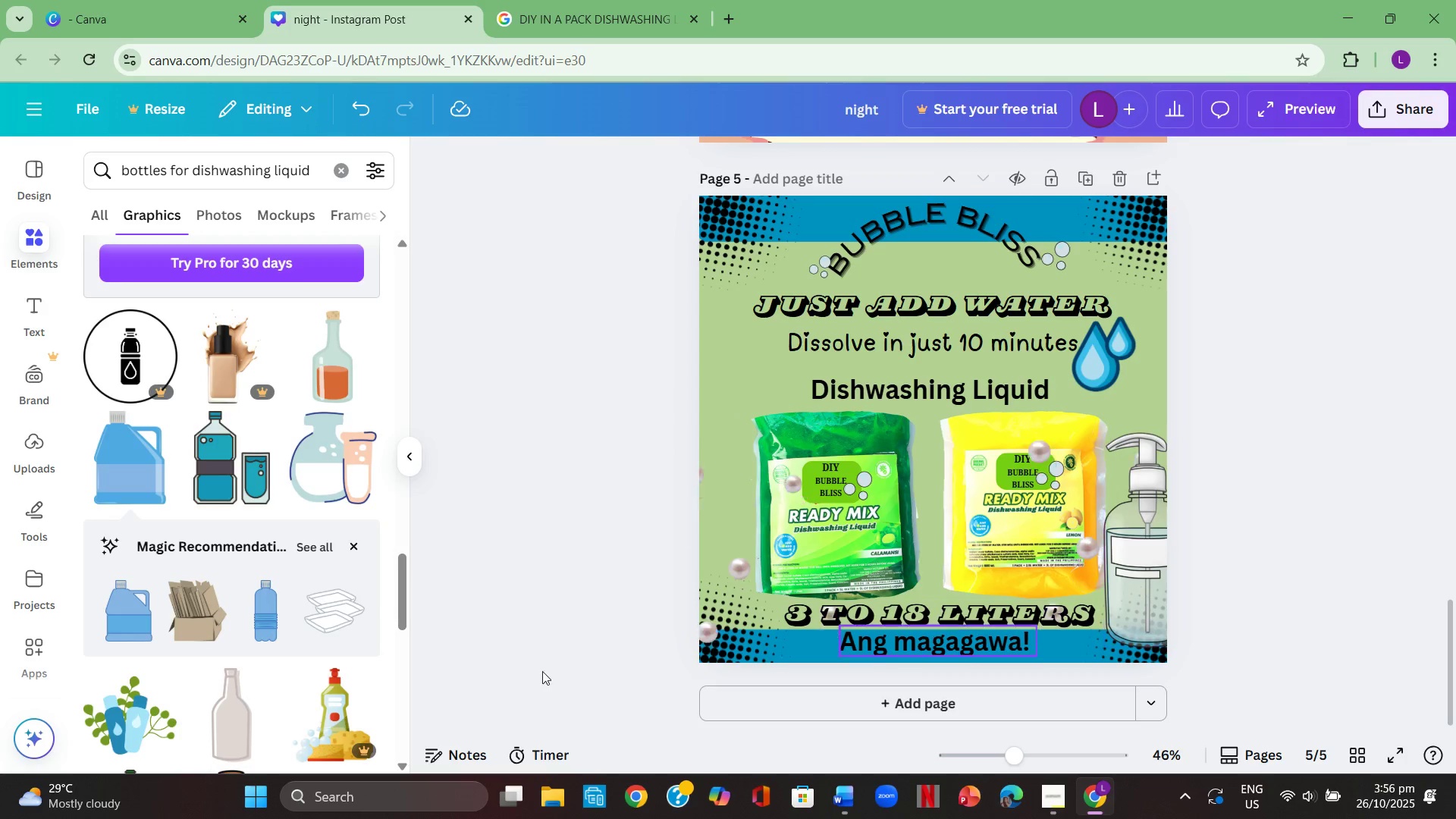 
scroll: coordinate [173, 609], scroll_direction: down, amount: 1.0
 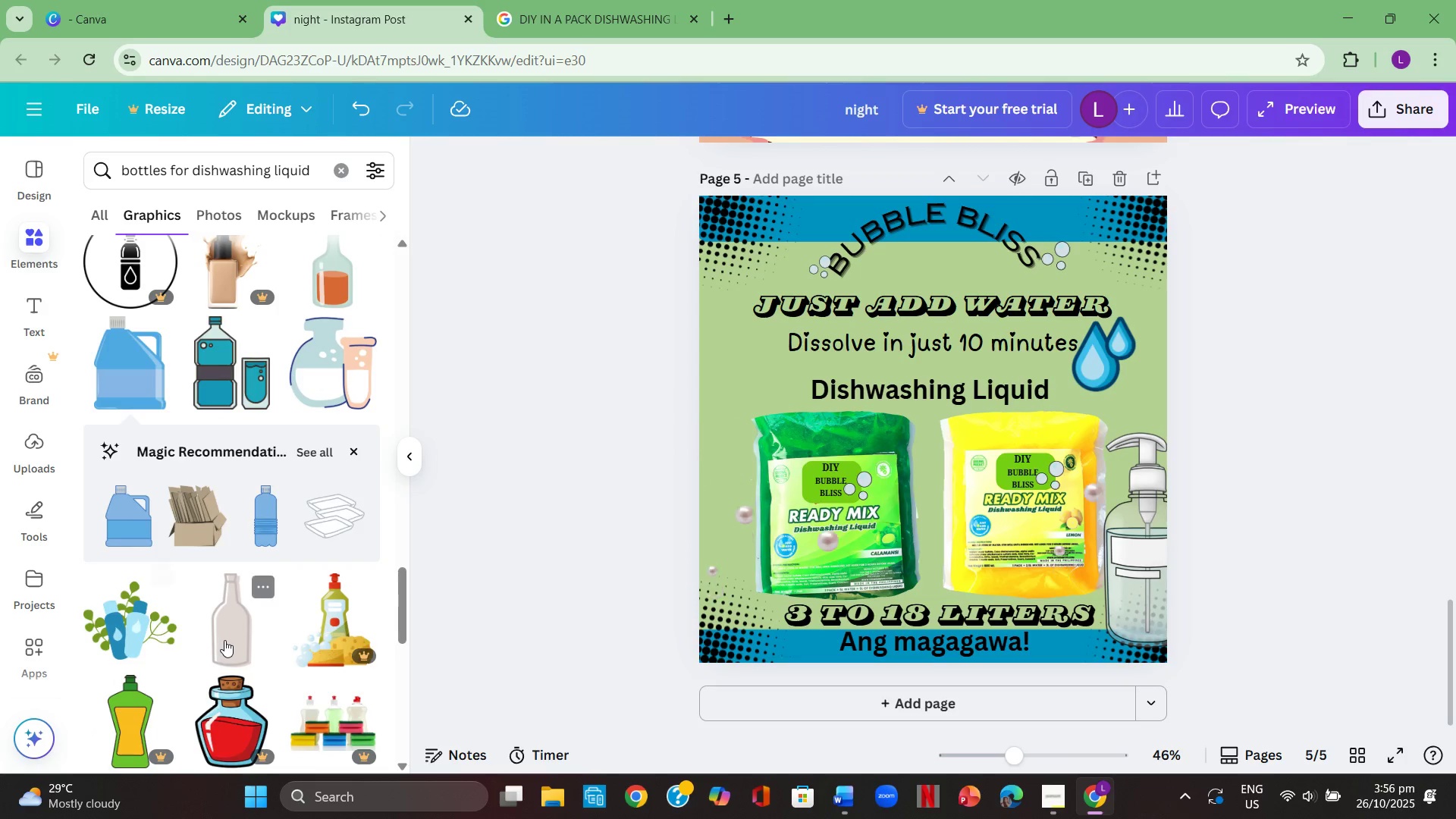 
left_click([224, 640])
 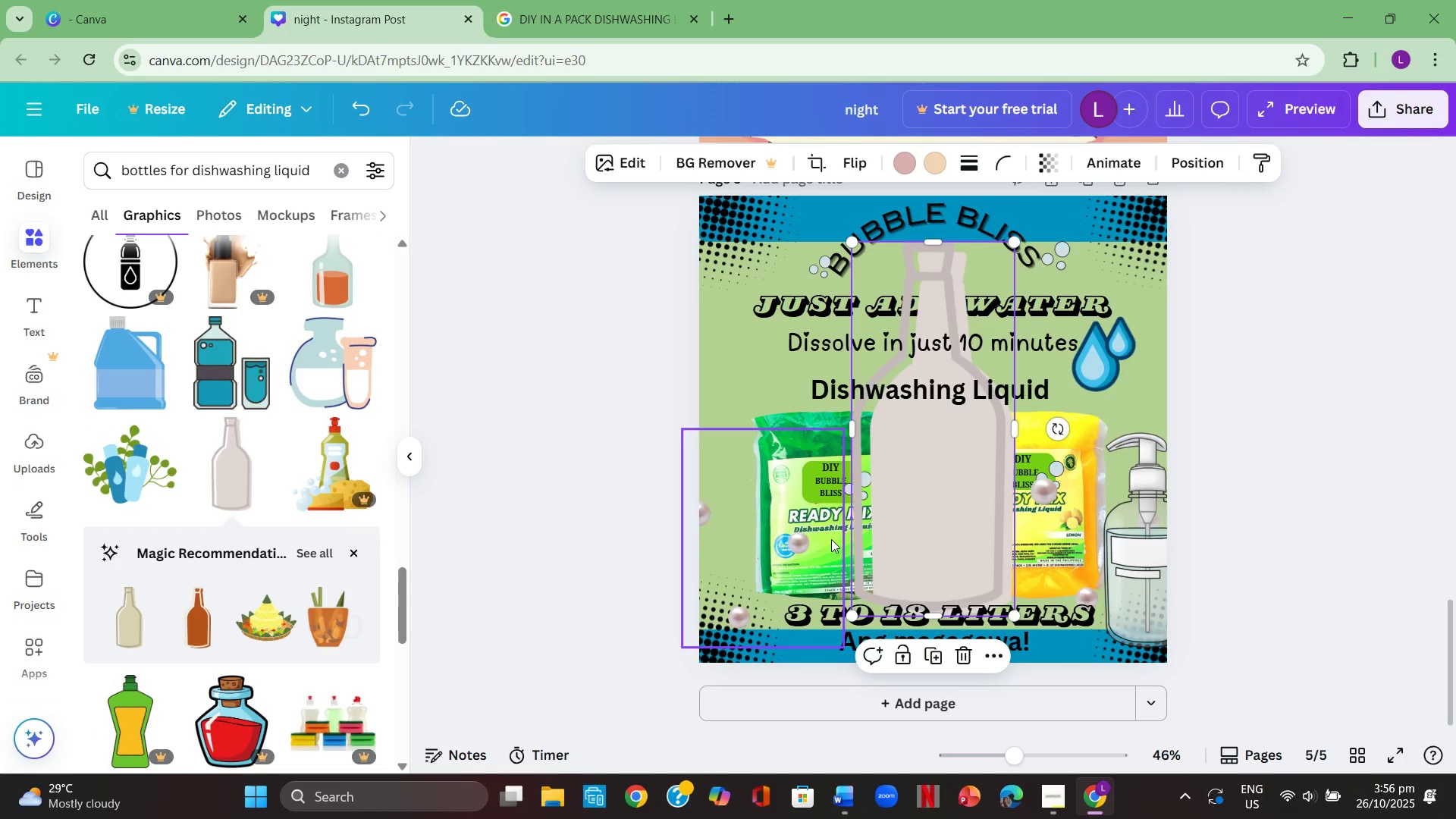 
left_click([942, 551])
 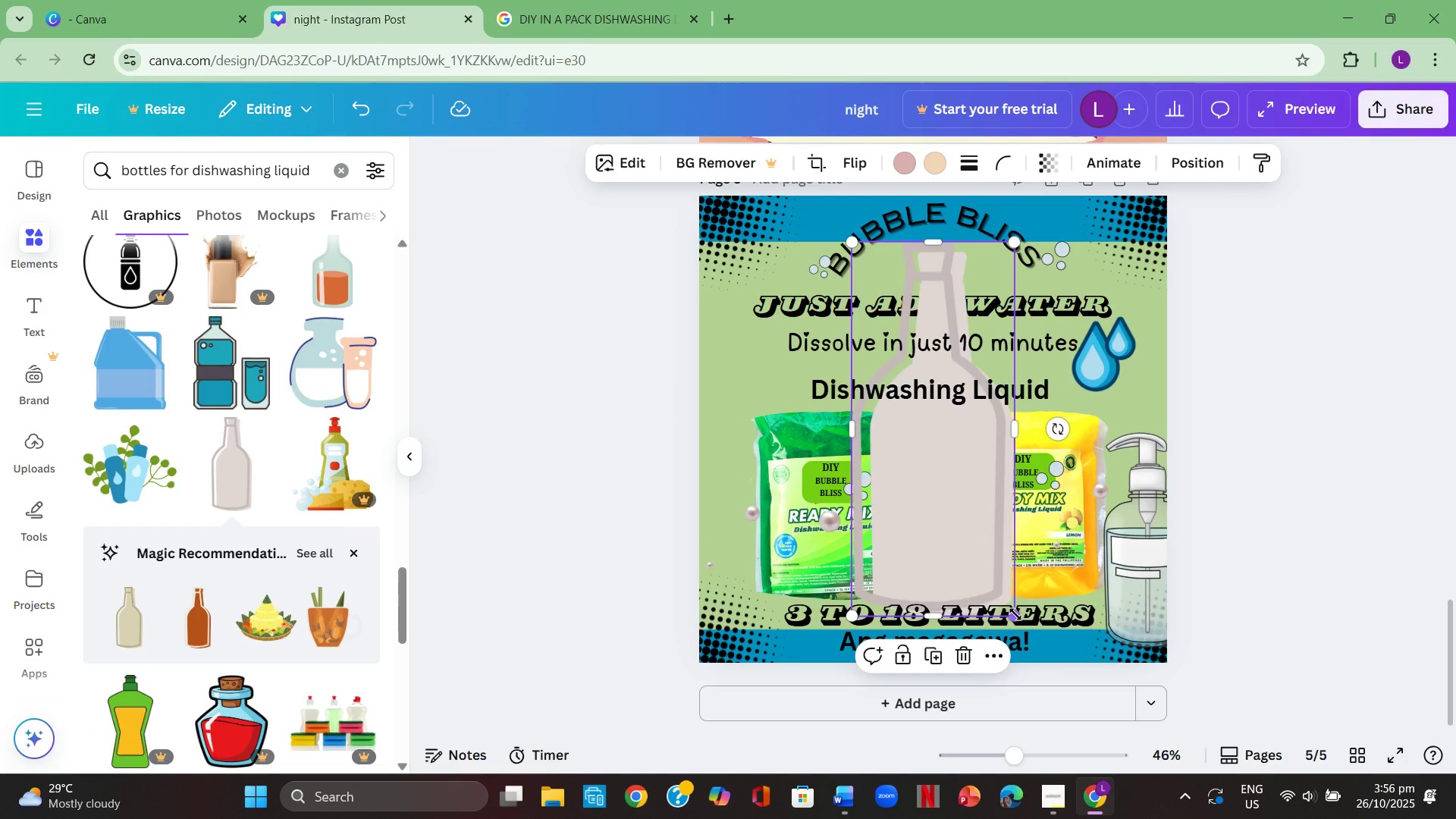 
left_click_drag(start_coordinate=[1015, 614], to_coordinate=[913, 462])
 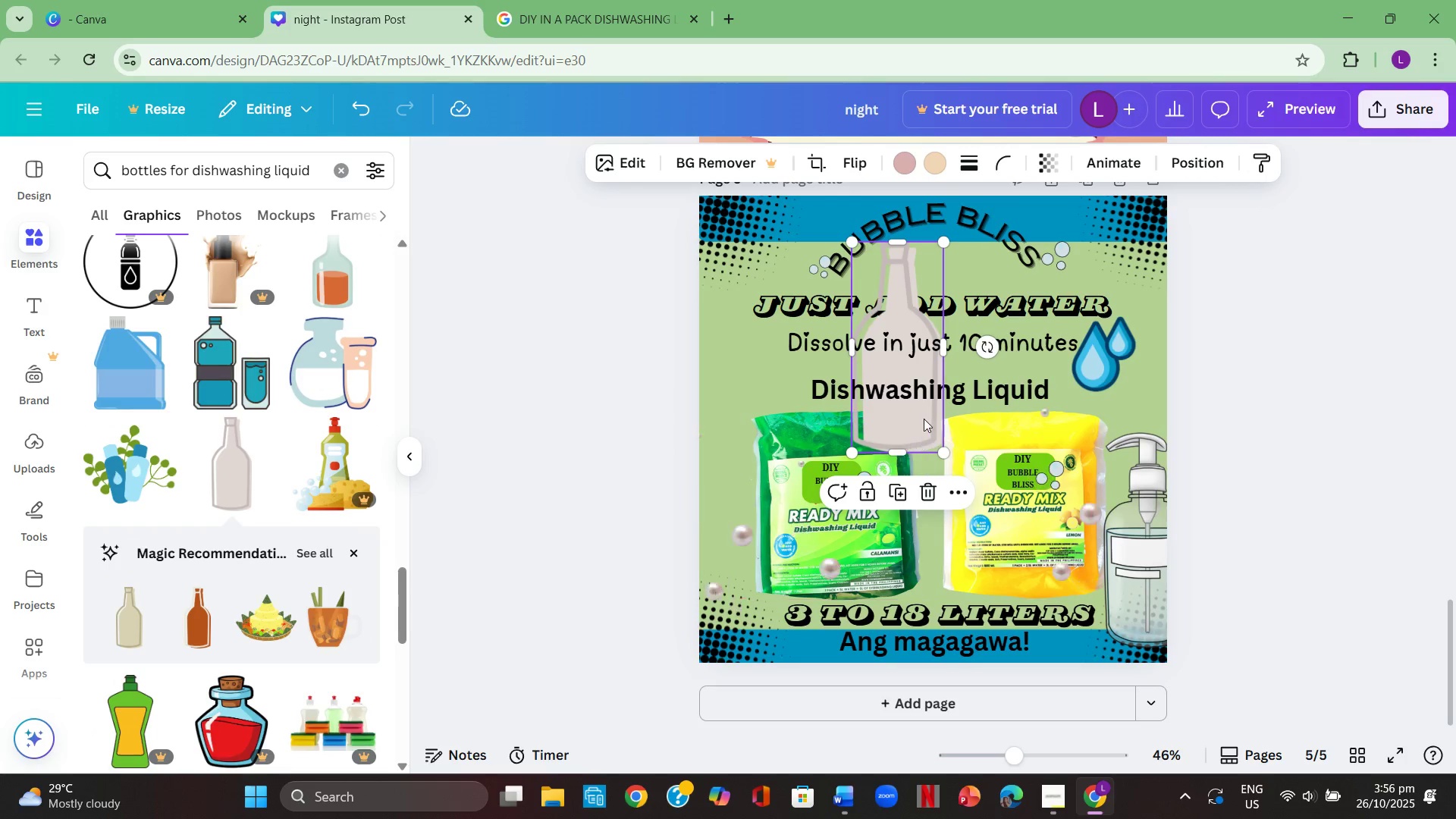 
left_click_drag(start_coordinate=[924, 419], to_coordinate=[784, 368])
 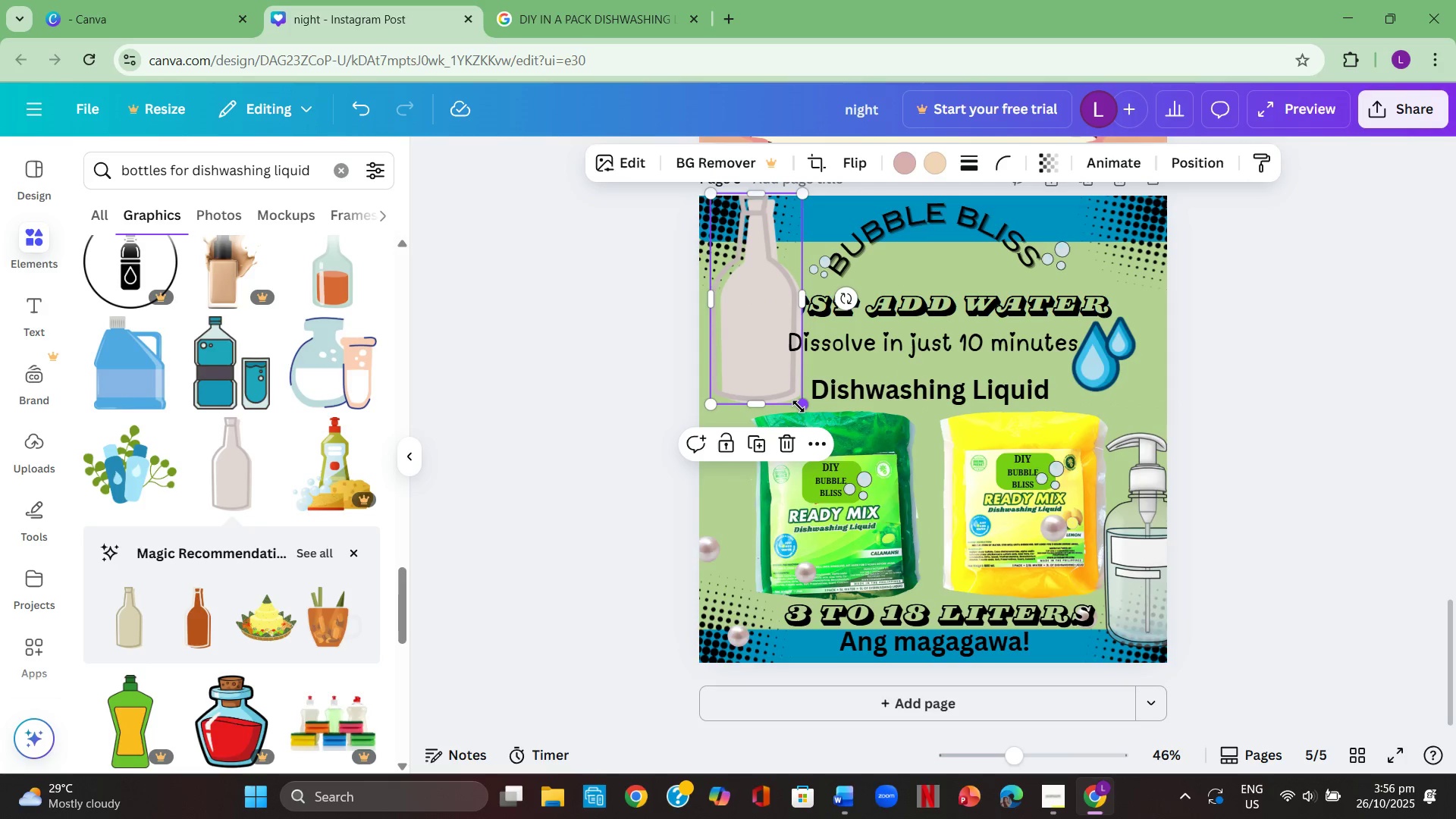 
left_click_drag(start_coordinate=[799, 406], to_coordinate=[728, 318])
 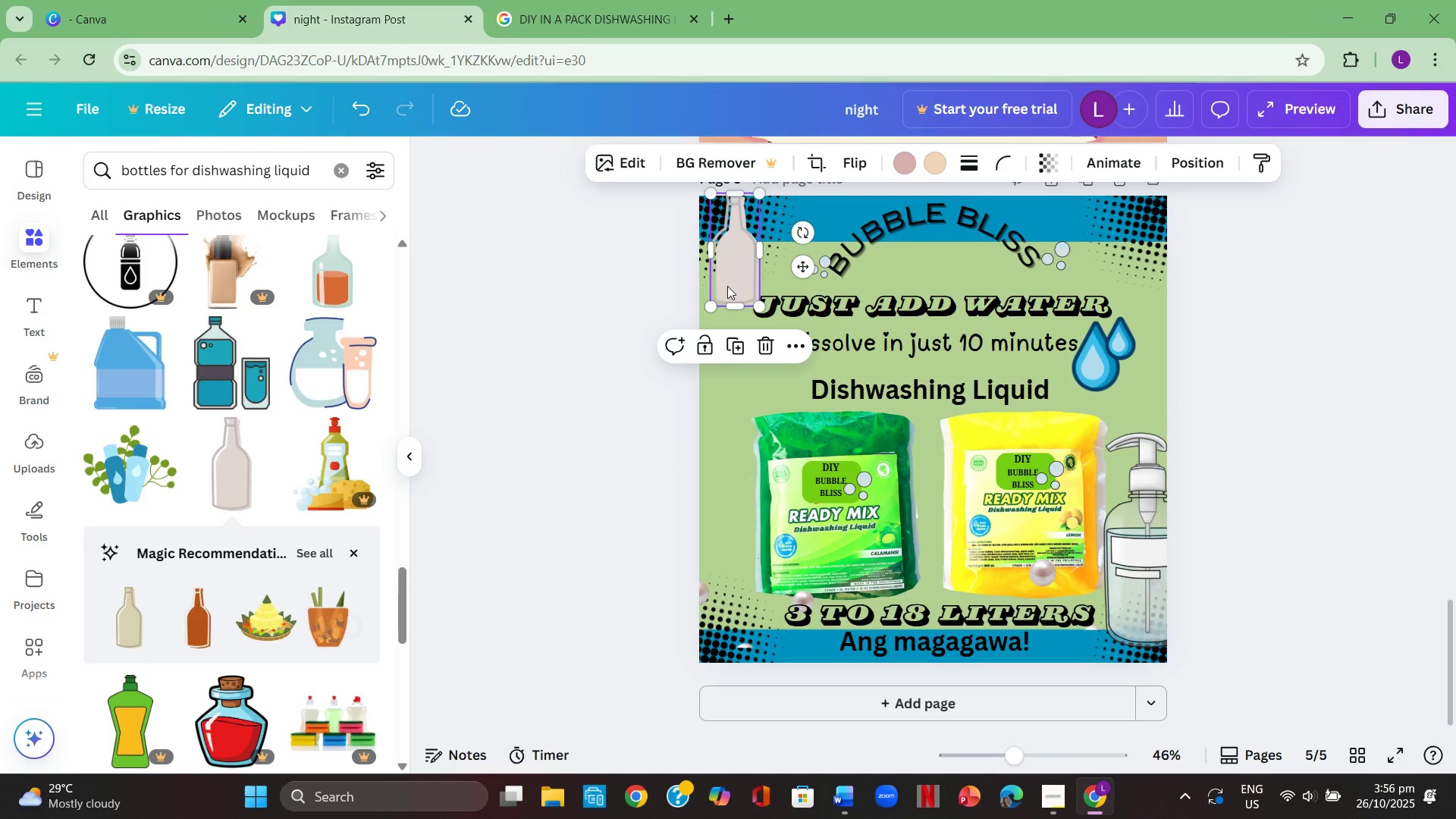 
left_click_drag(start_coordinate=[730, 283], to_coordinate=[929, 580])
 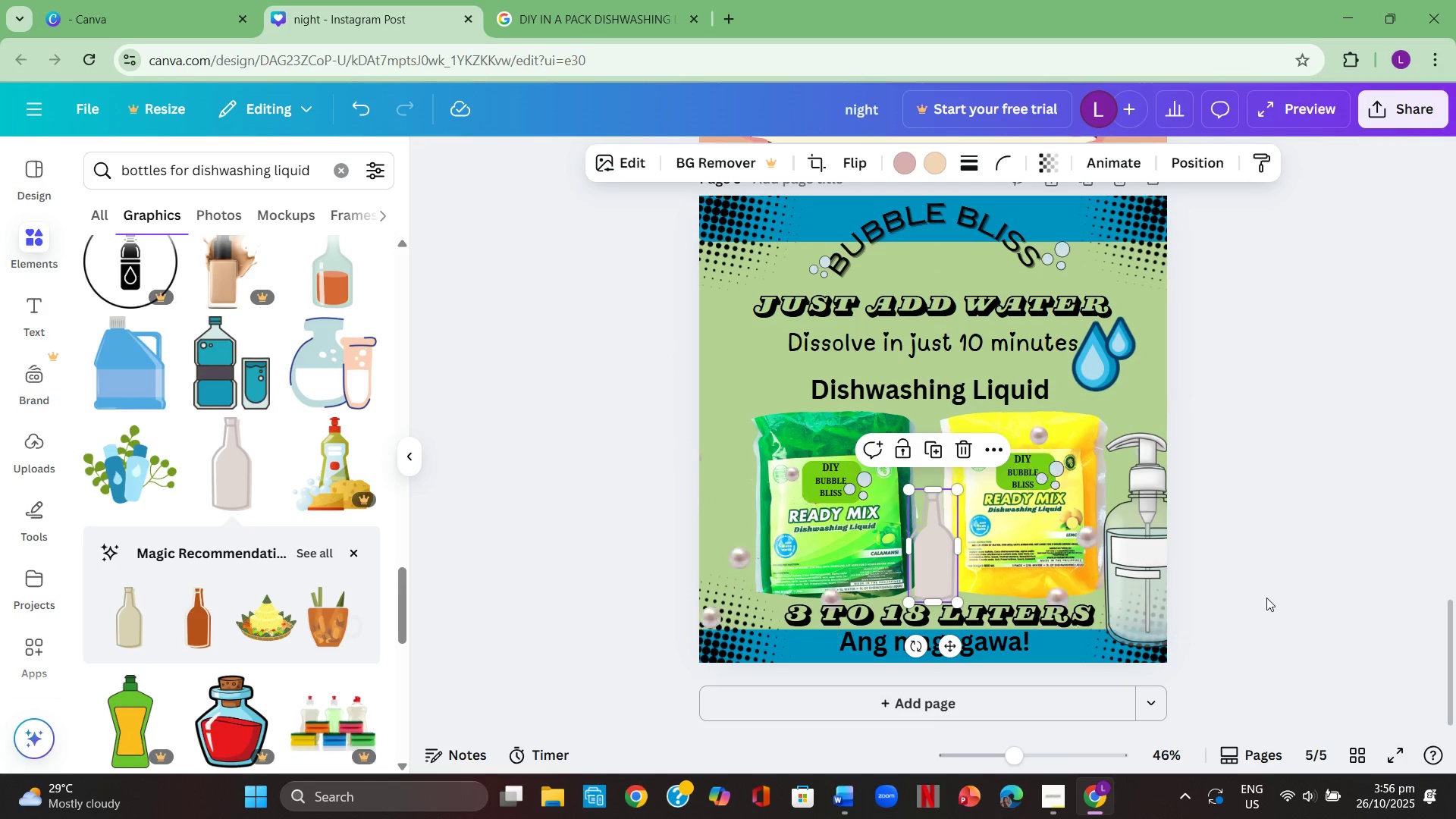 
left_click([1266, 598])
 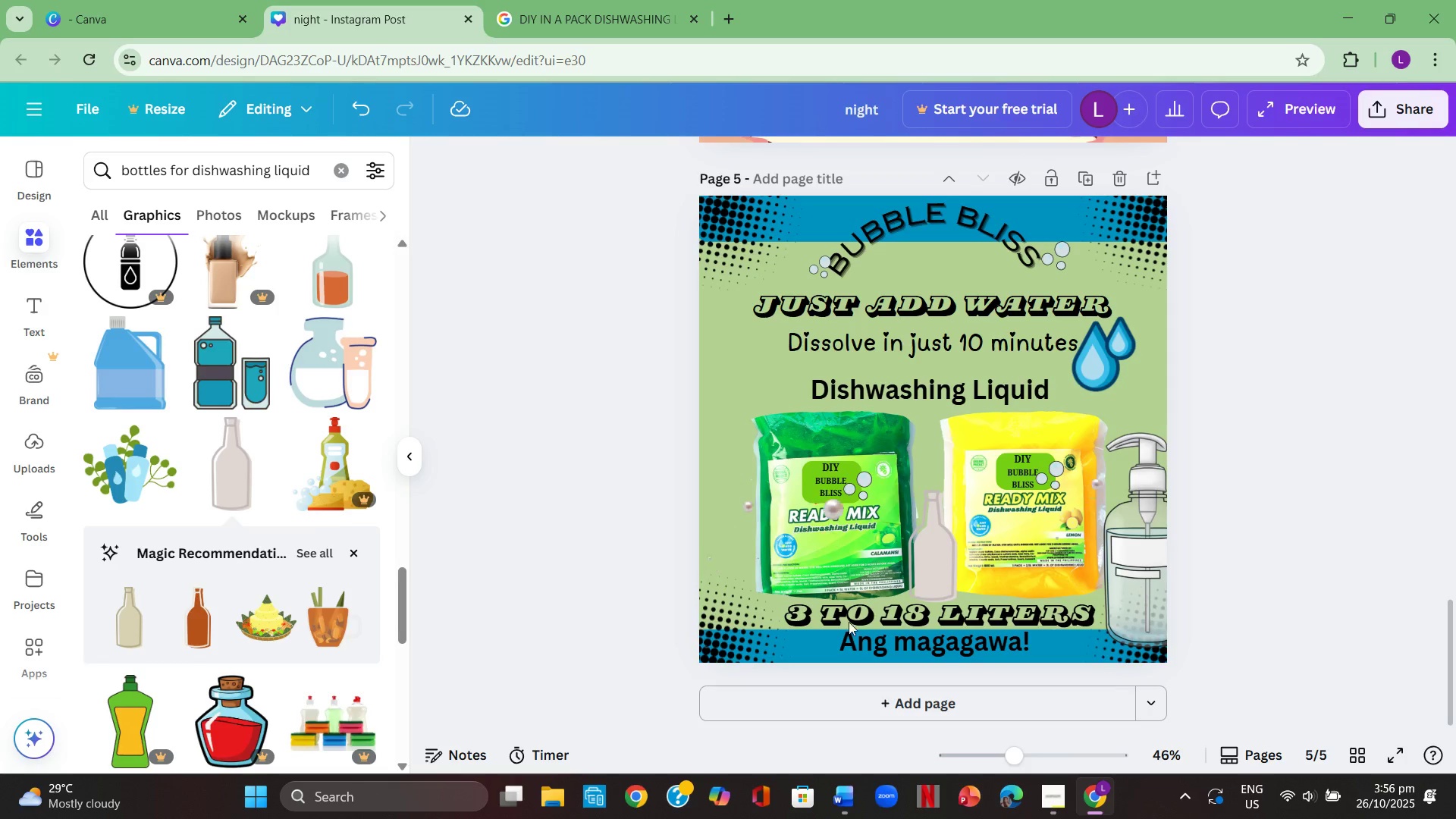 
scroll: coordinate [254, 566], scroll_direction: down, amount: 11.0
 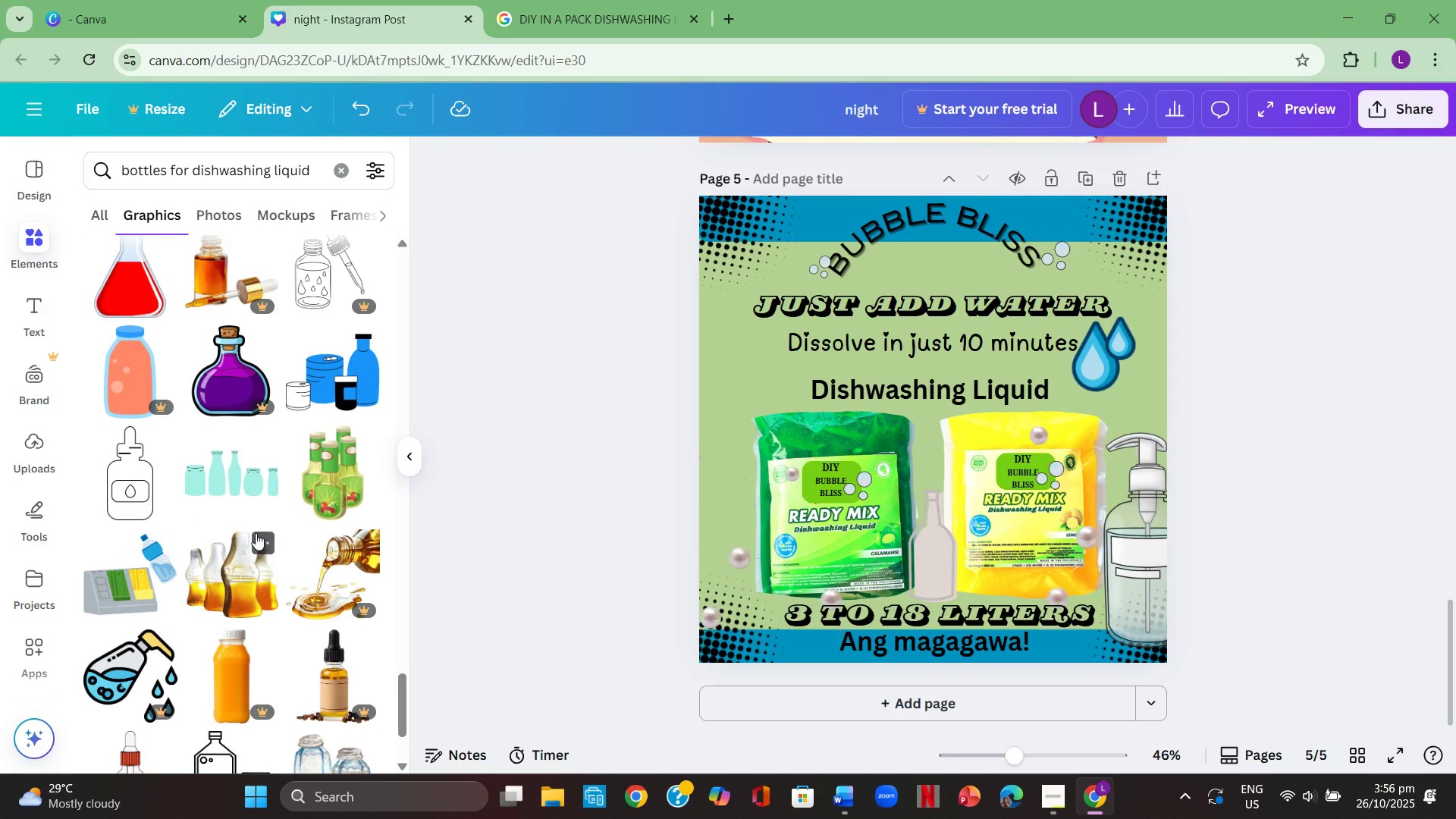 
left_click([241, 471])
 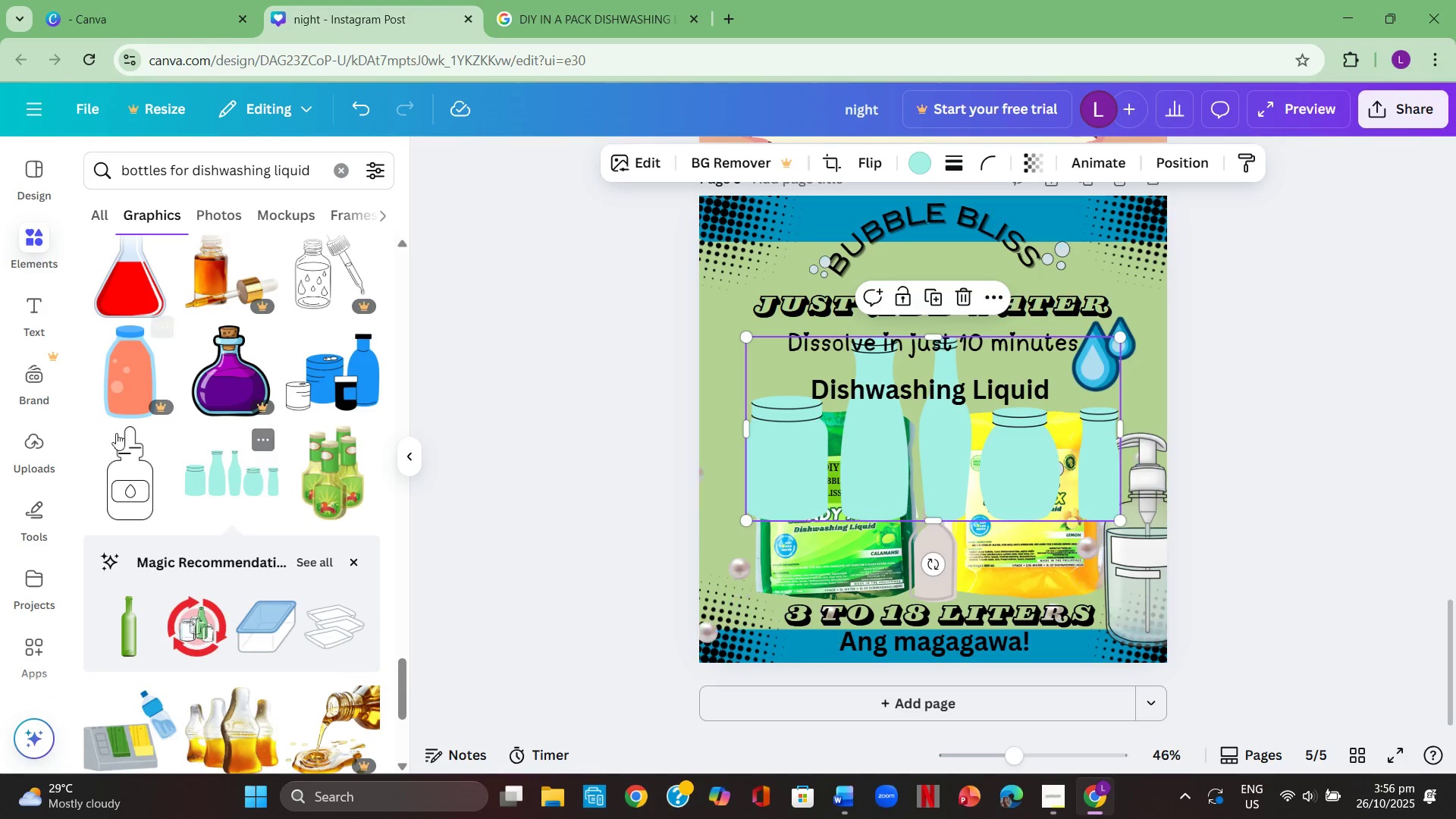 
left_click([966, 485])
 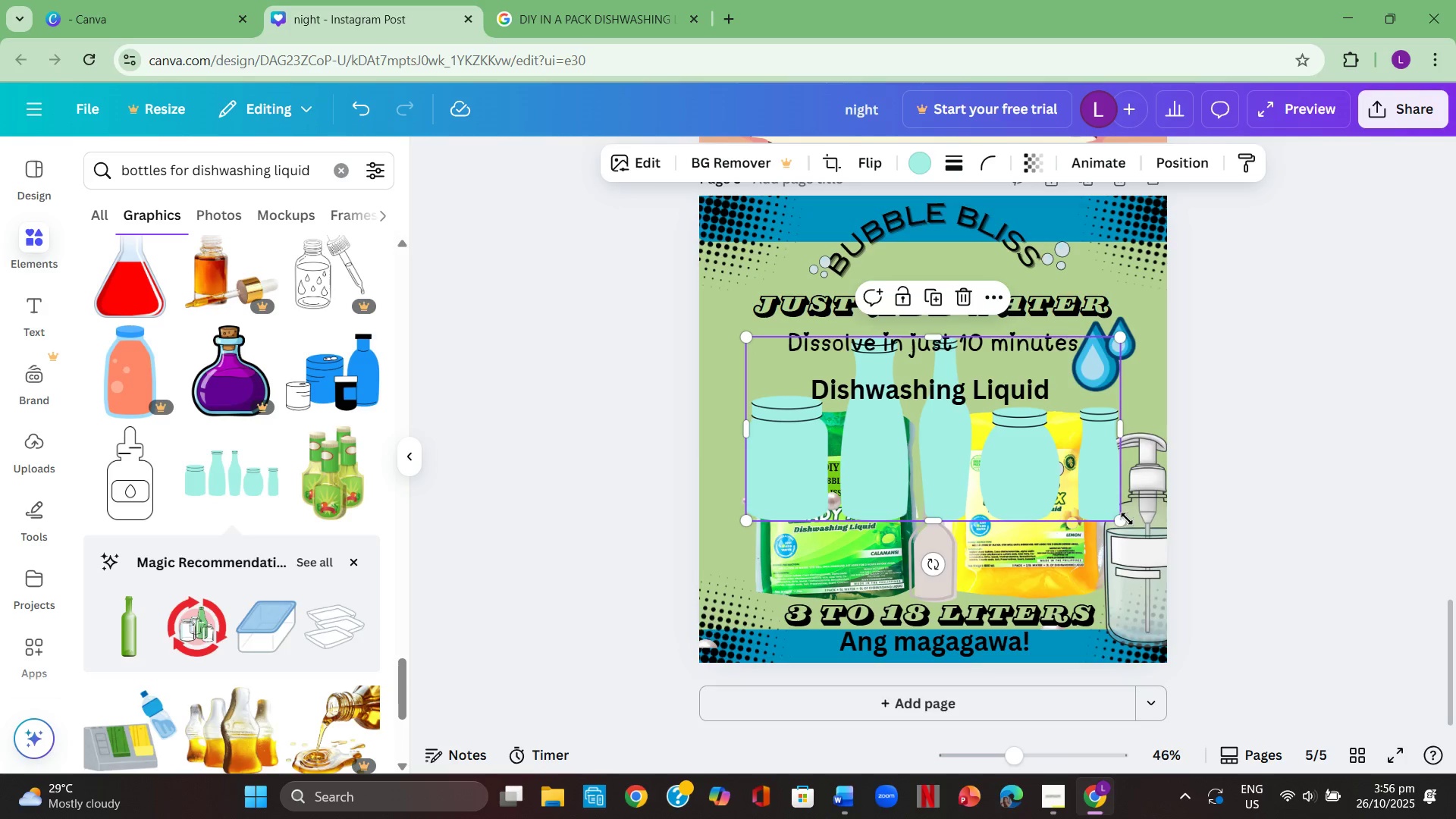 
left_click_drag(start_coordinate=[1127, 519], to_coordinate=[864, 367])
 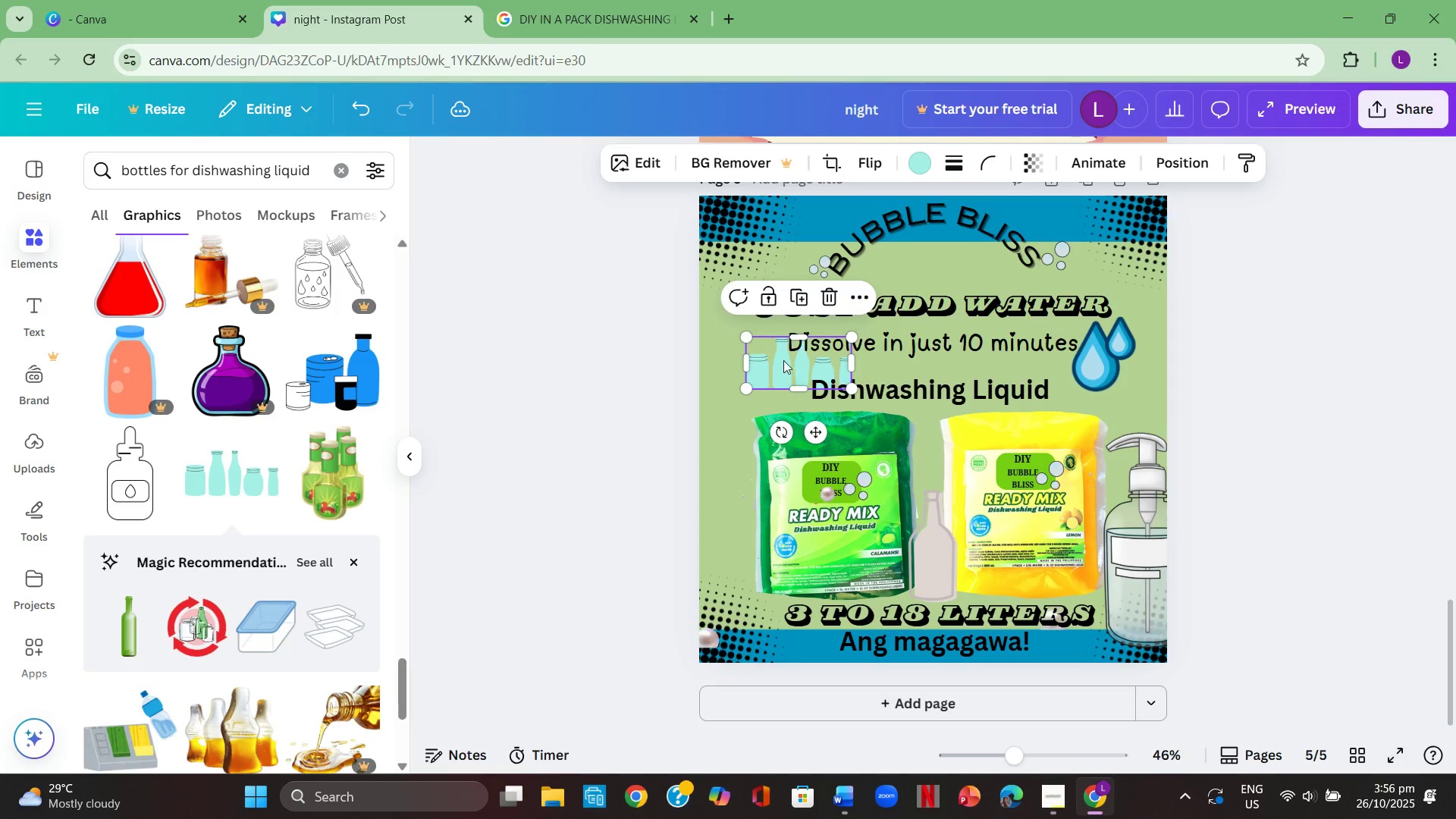 
left_click_drag(start_coordinate=[783, 360], to_coordinate=[746, 584])
 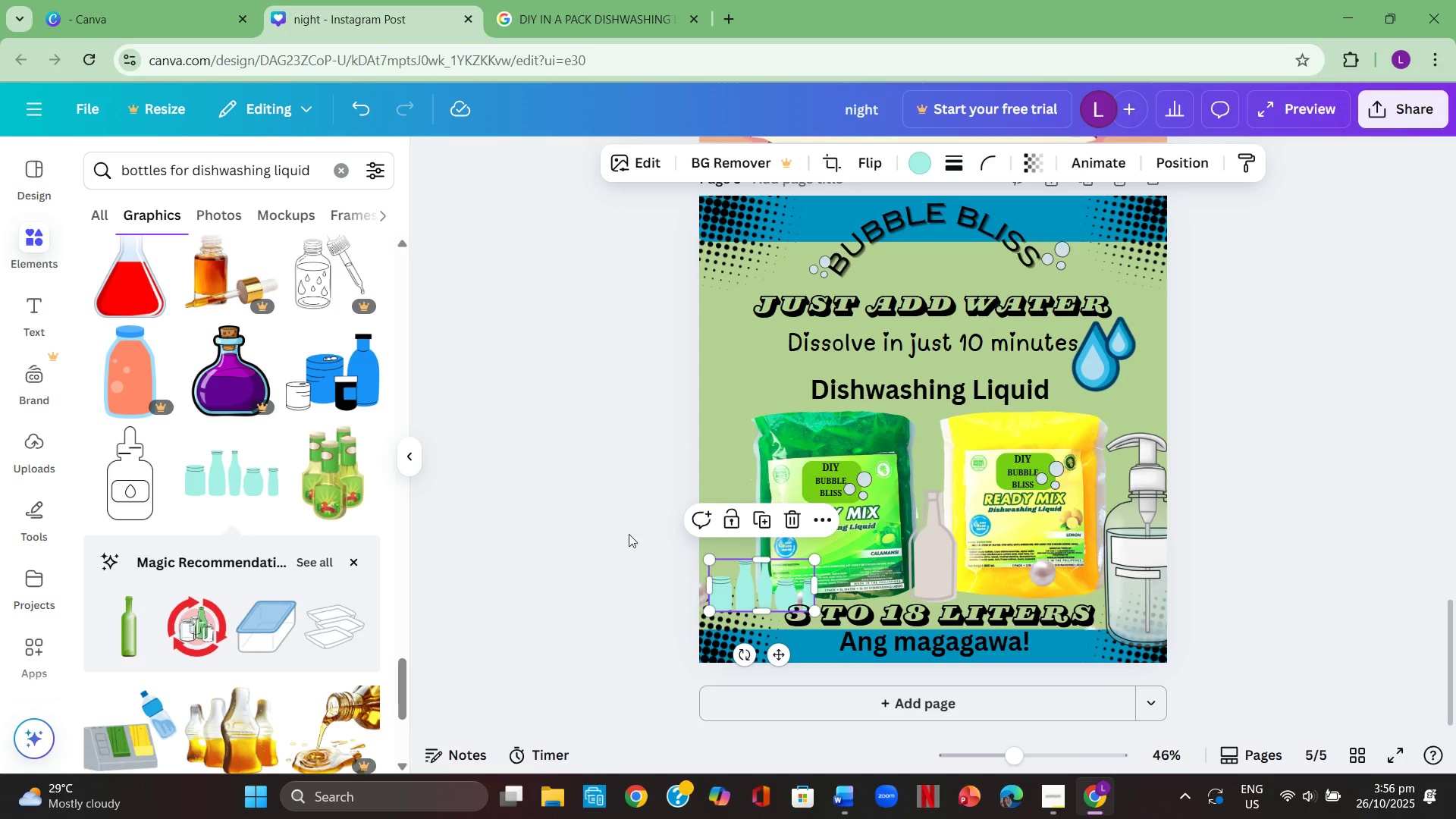 
left_click([617, 530])
 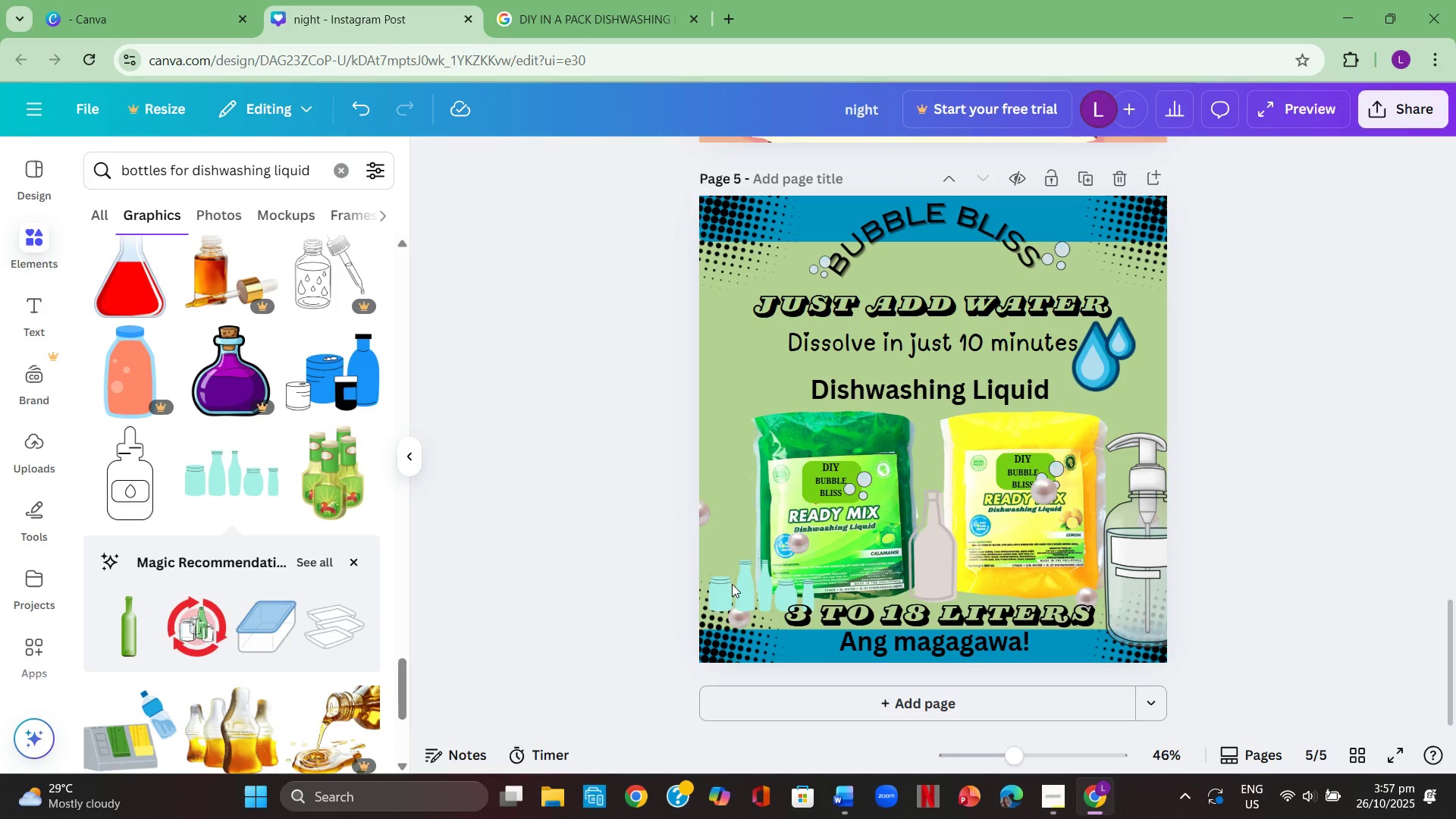 
left_click_drag(start_coordinate=[758, 596], to_coordinate=[753, 579])
 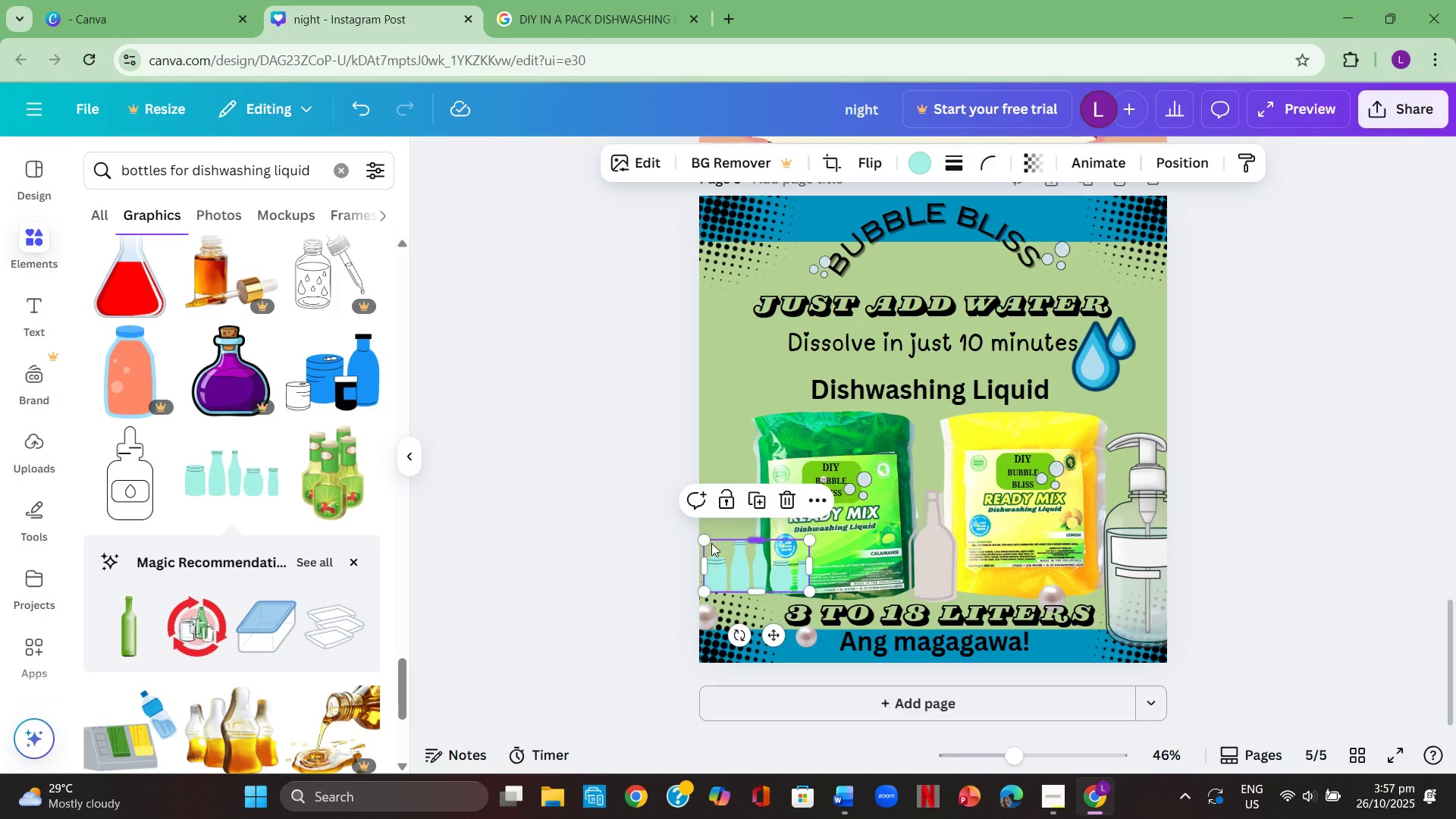 
left_click_drag(start_coordinate=[709, 541], to_coordinate=[719, 525])
 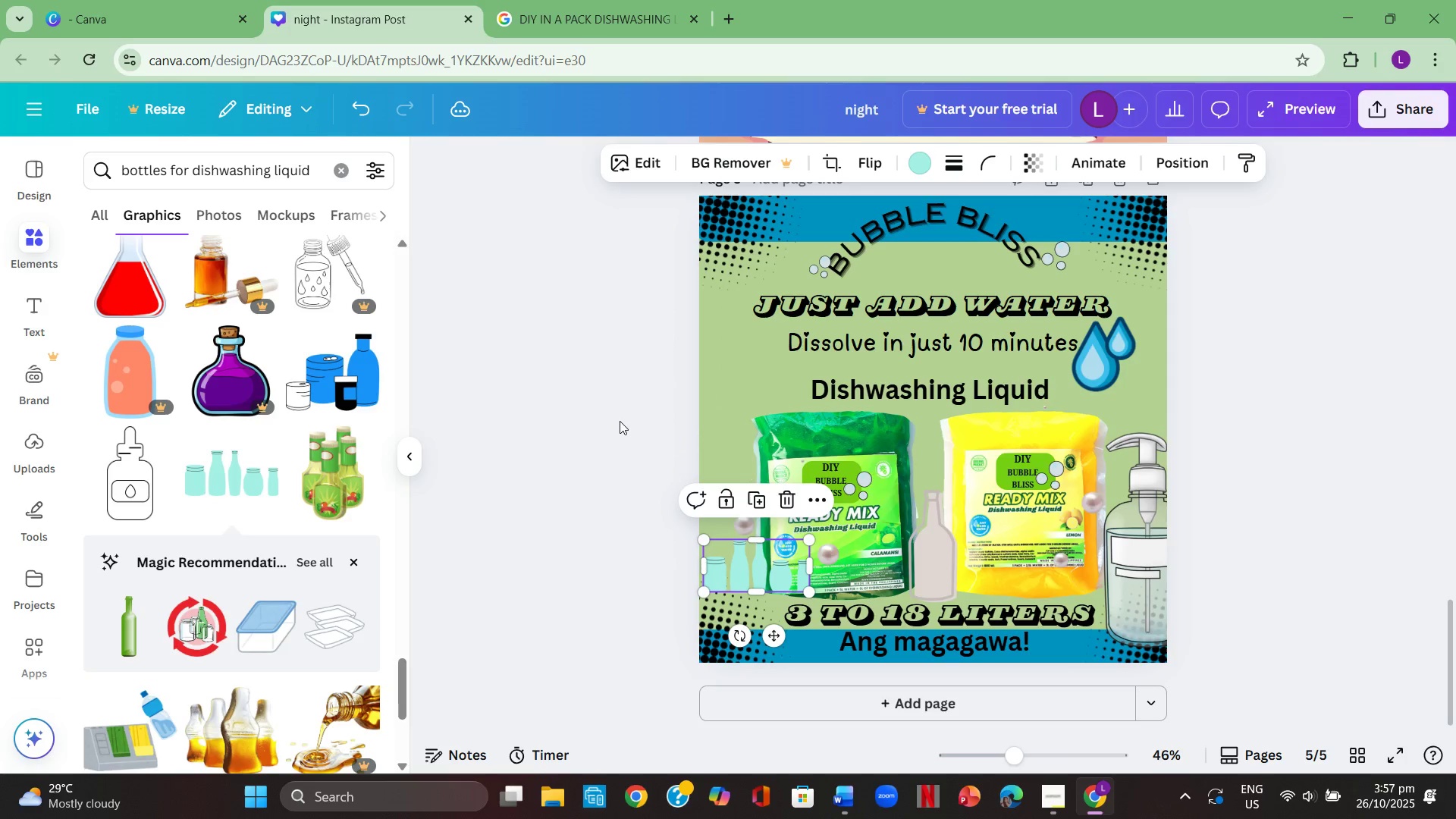 
left_click([620, 421])
 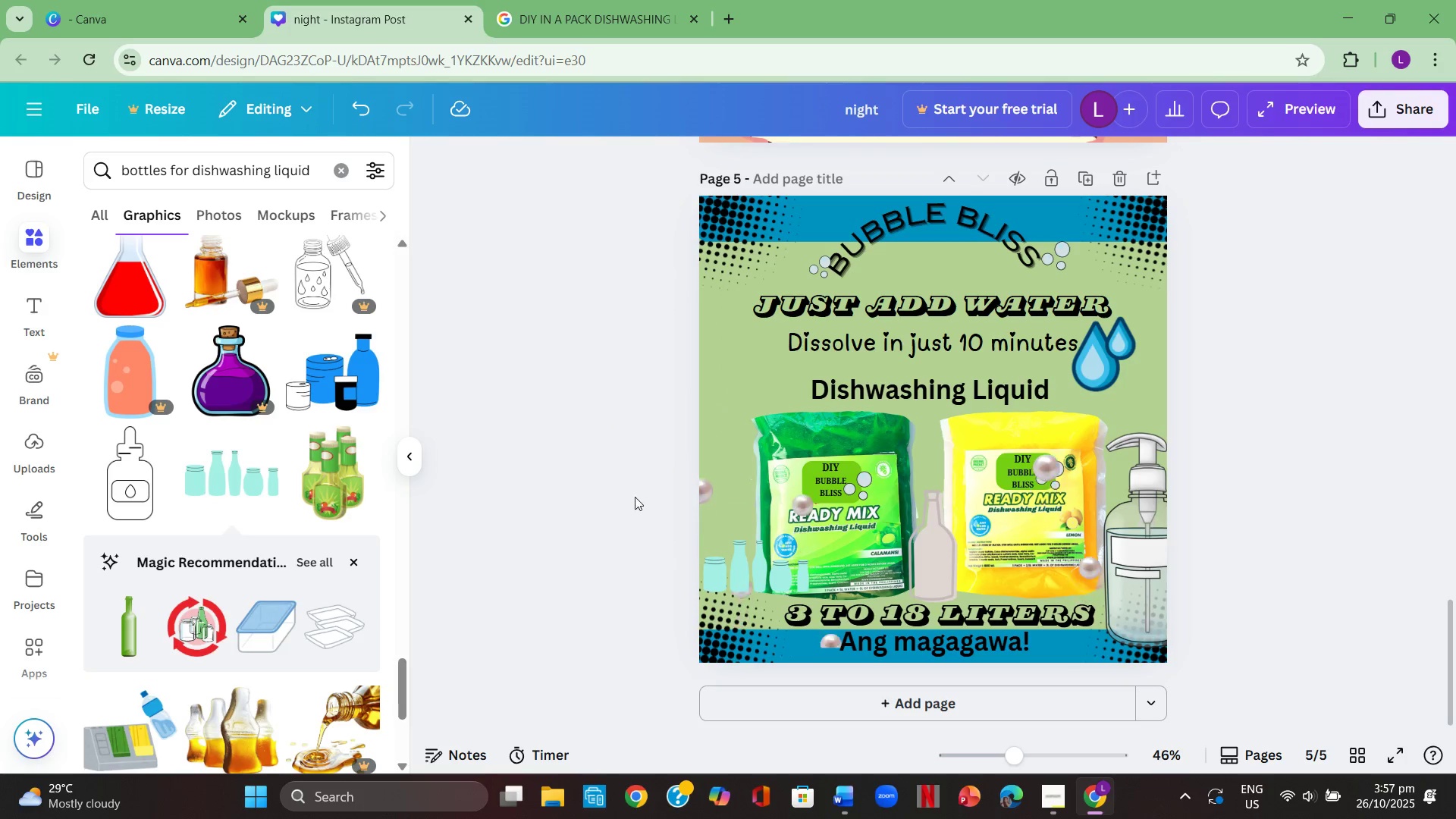 
left_click([635, 497])
 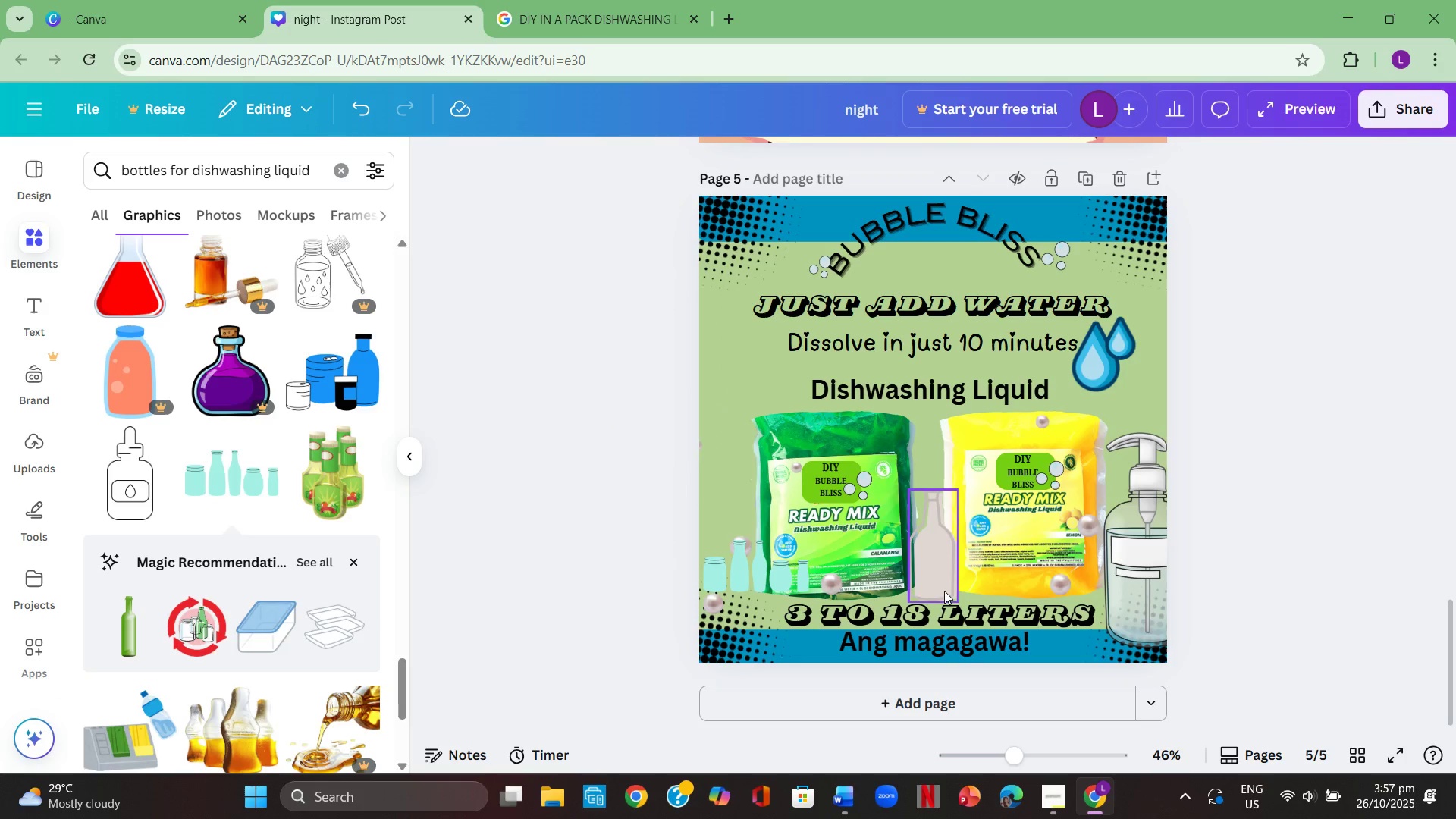 
left_click([940, 587])
 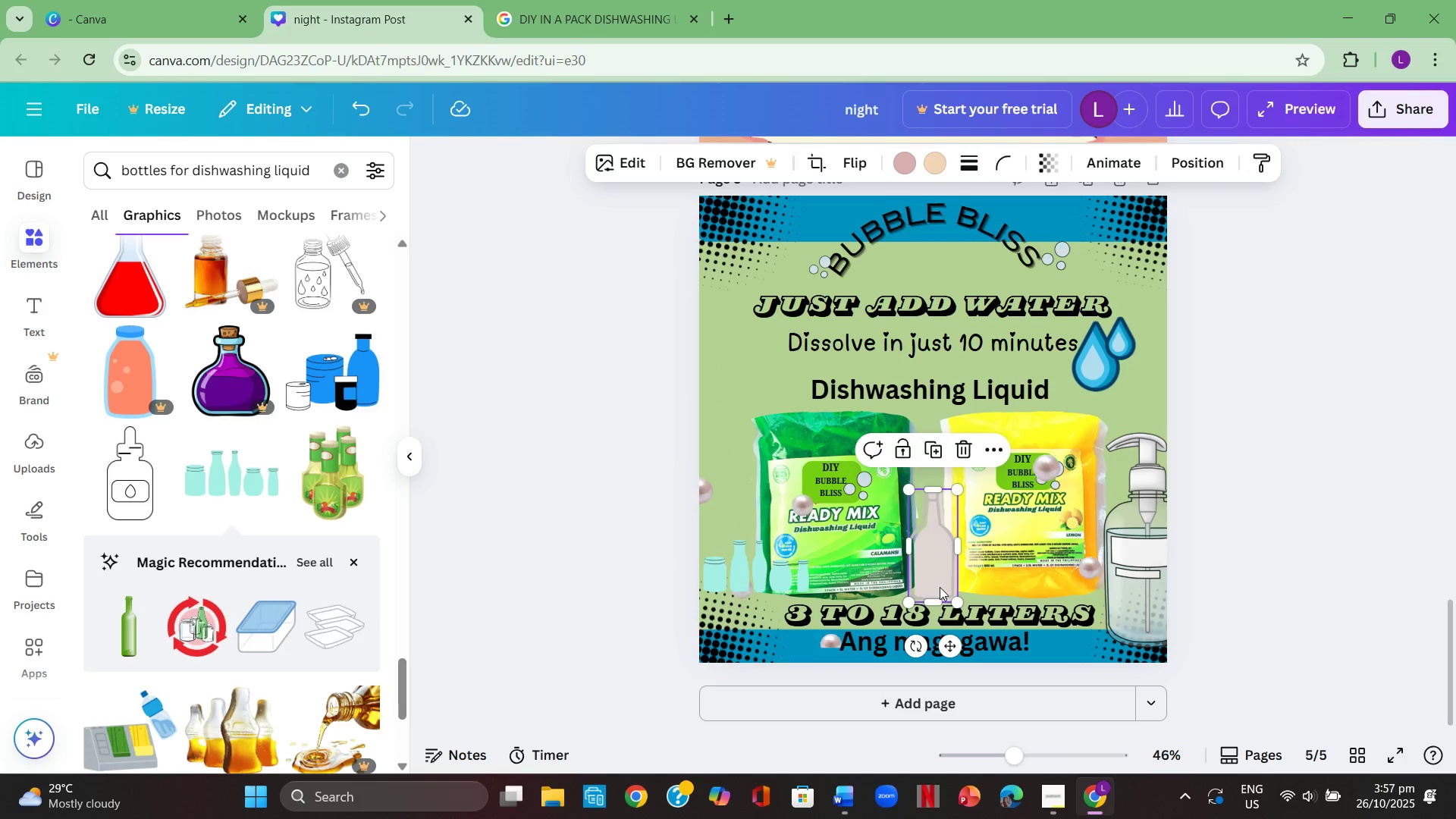 
key(Backspace)
 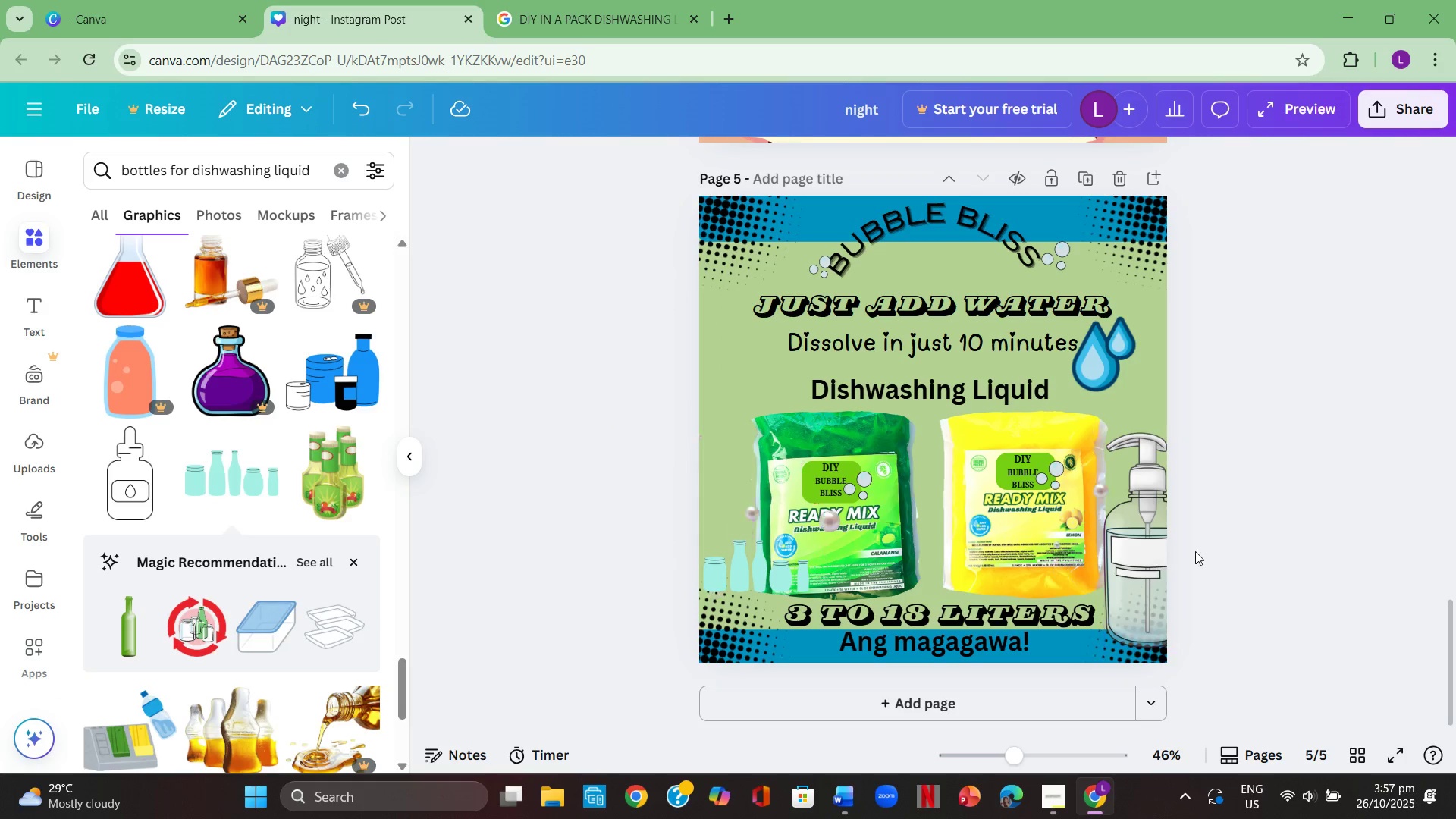 
left_click([1306, 541])
 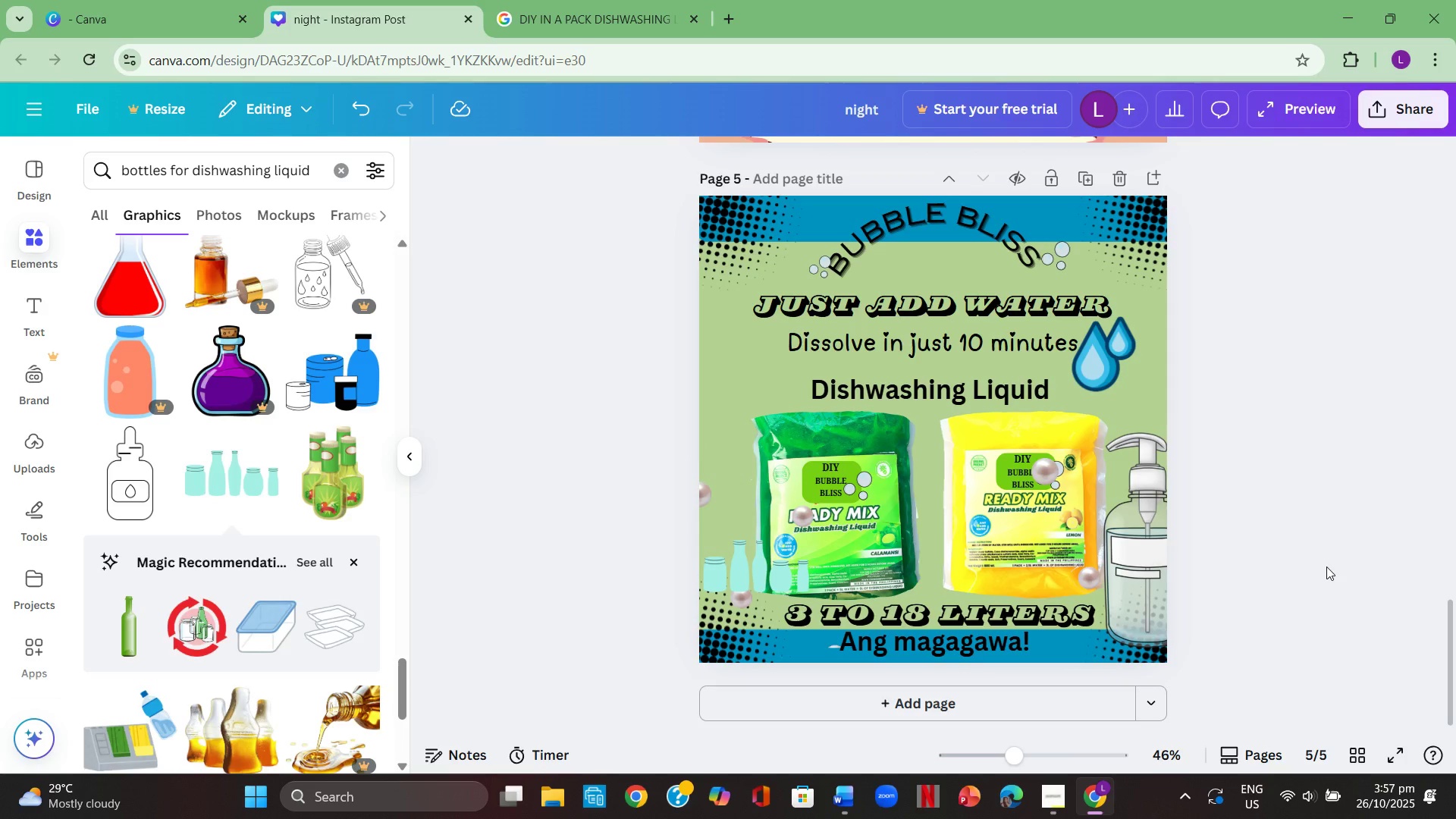 
wait(15.84)
 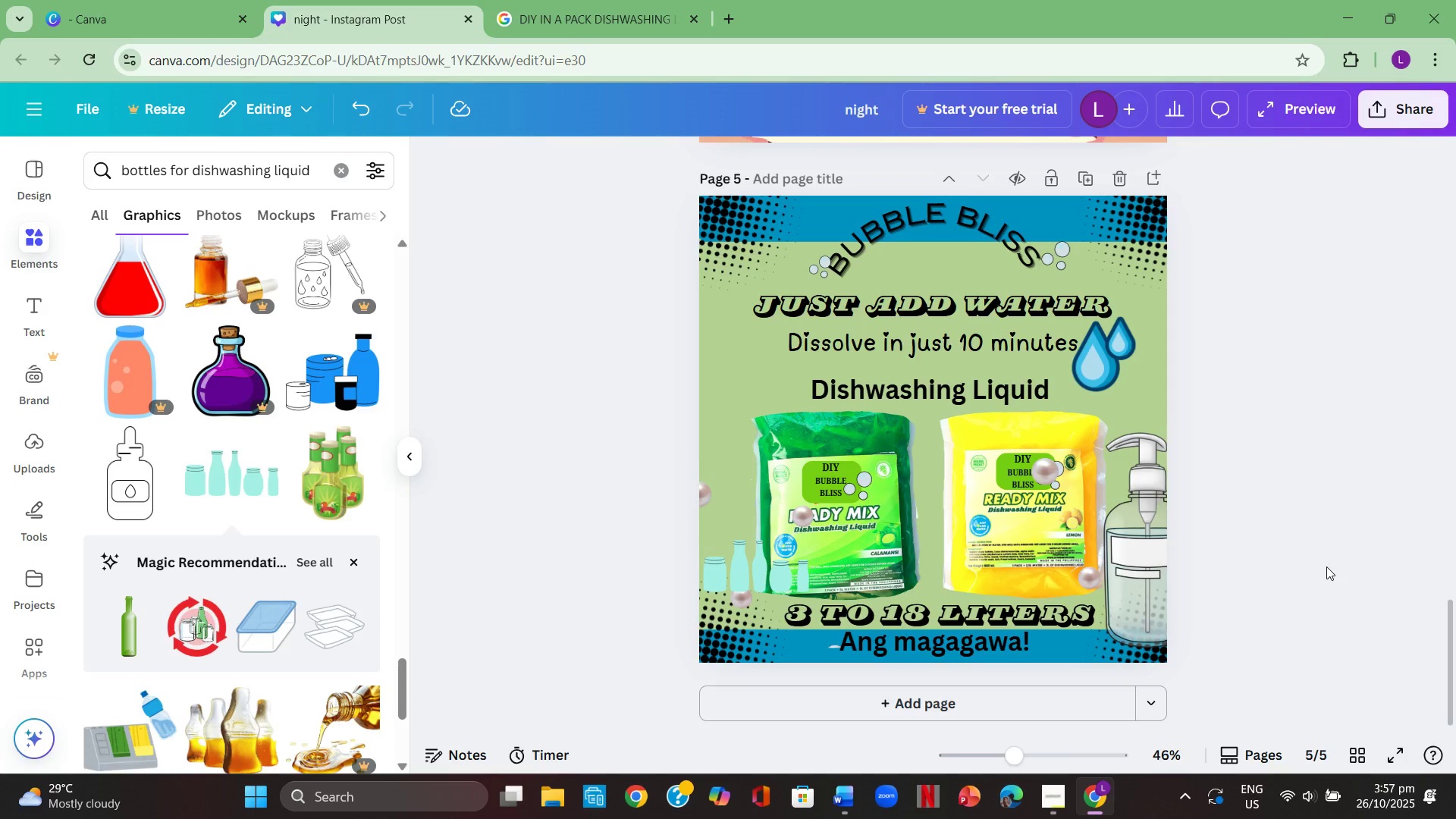 
mouse_move([898, 695])
 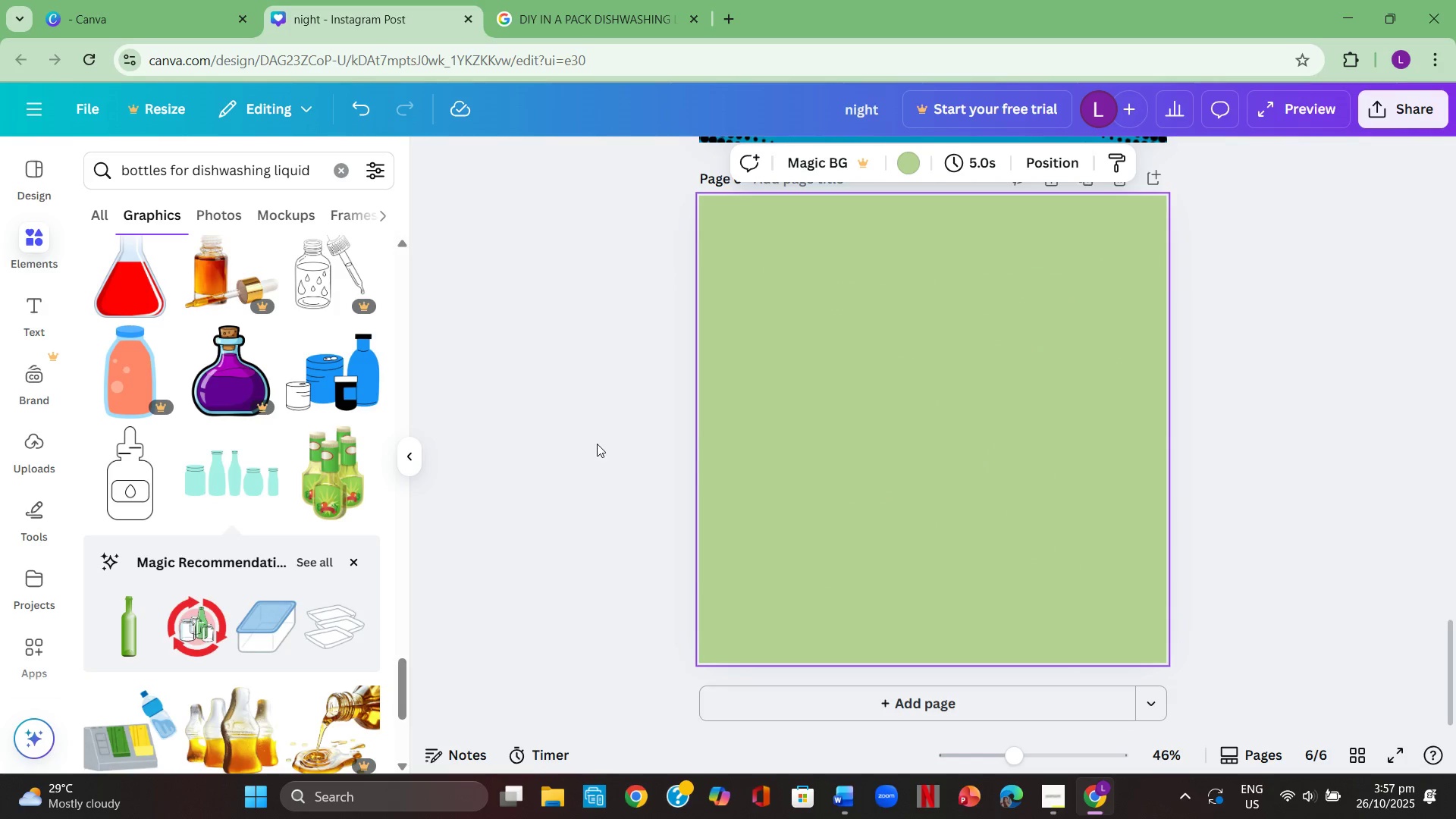 
scroll: coordinate [597, 445], scroll_direction: up, amount: 5.0
 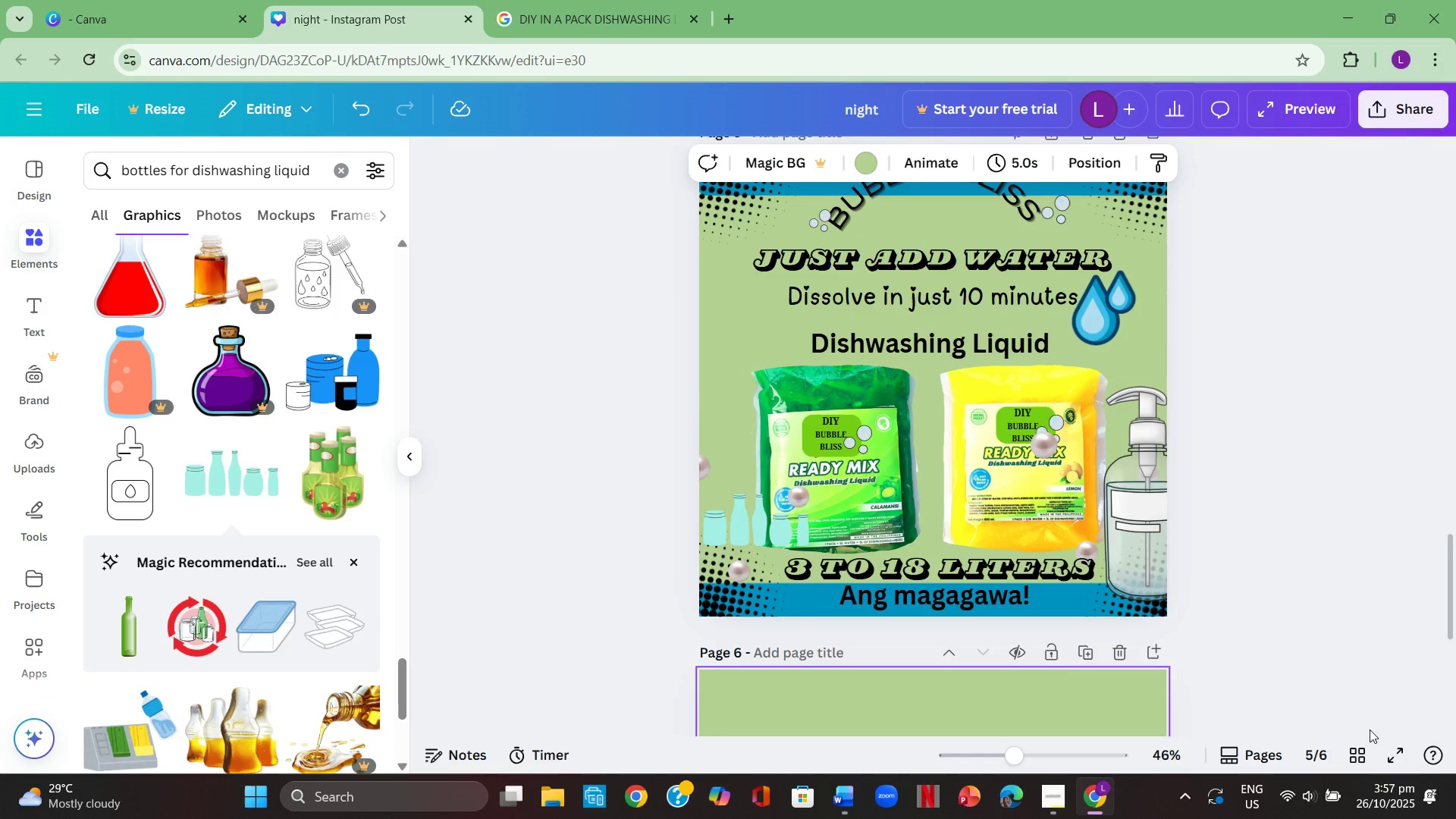 
left_click([1401, 759])
 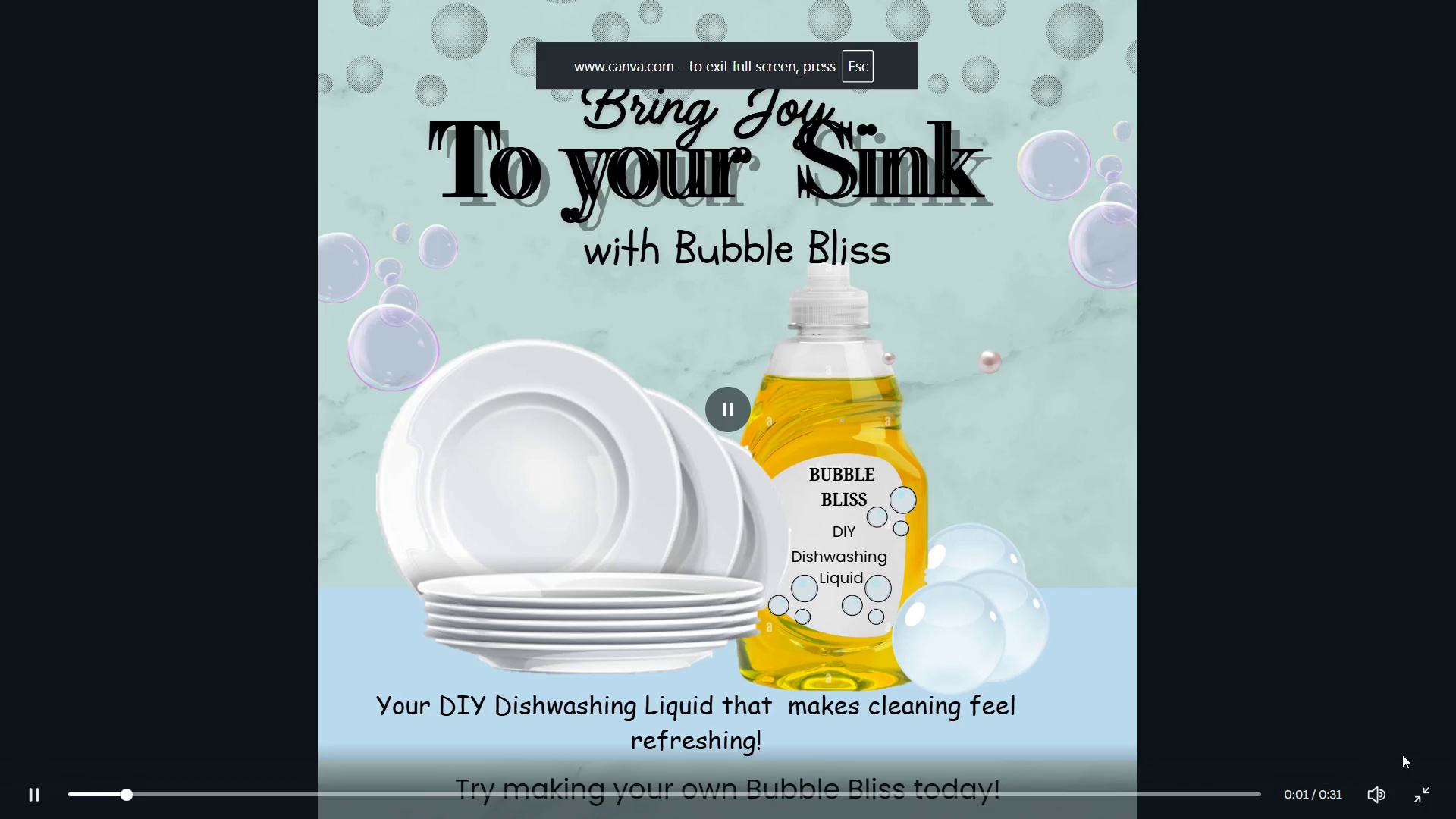 
key(ArrowRight)
 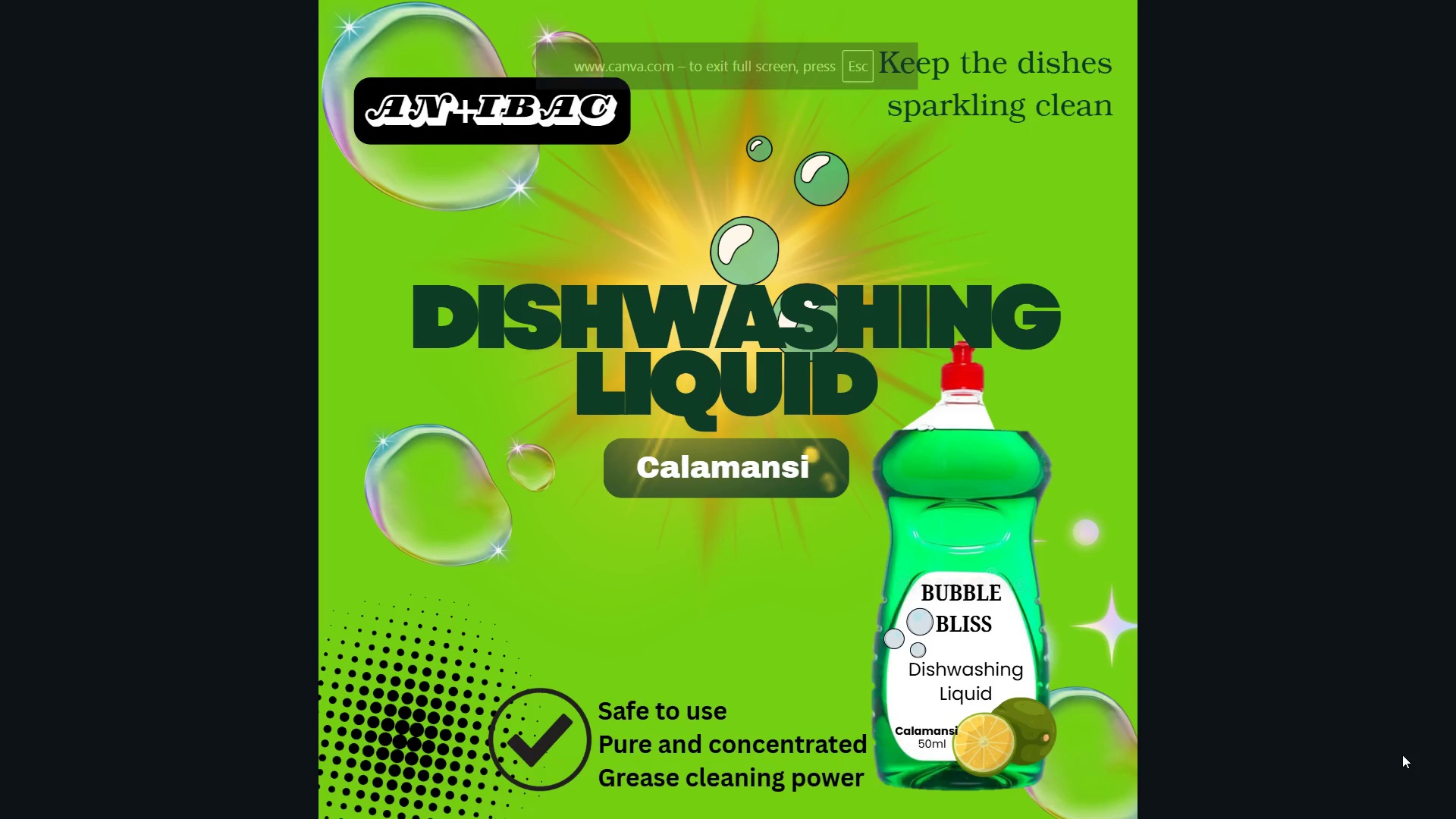 
key(ArrowRight)
 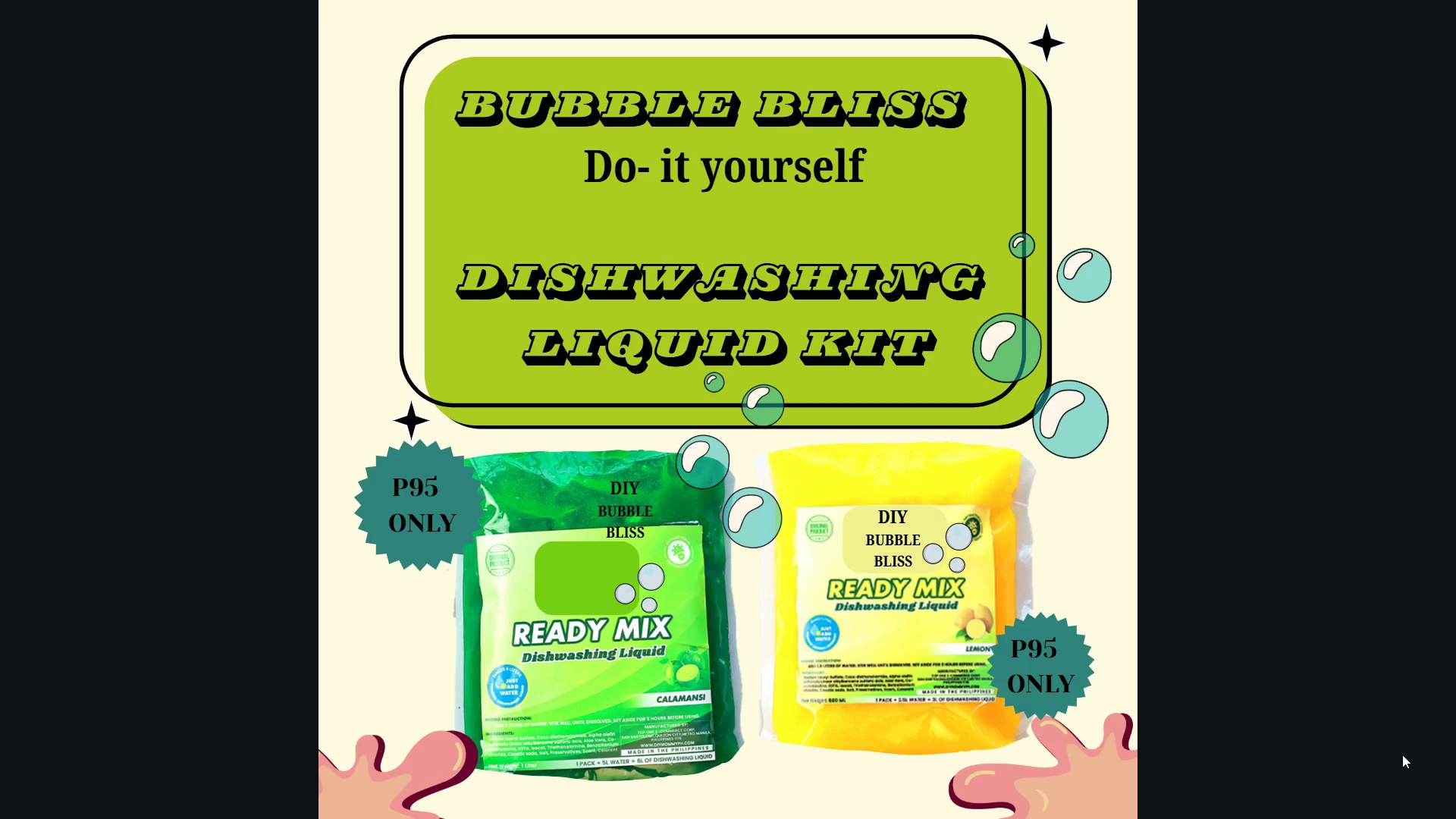 
key(ArrowRight)
 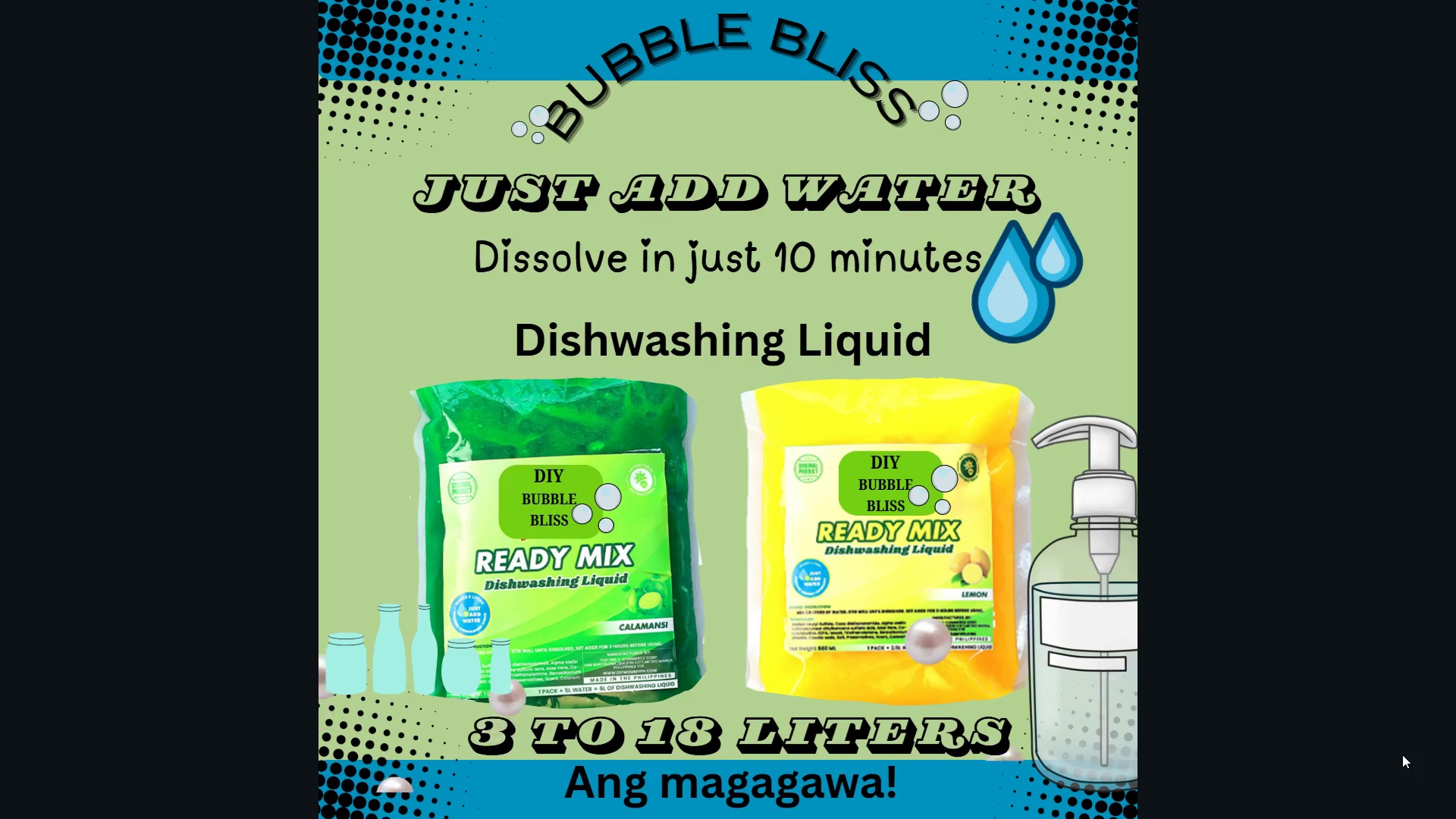 
key(Escape)
 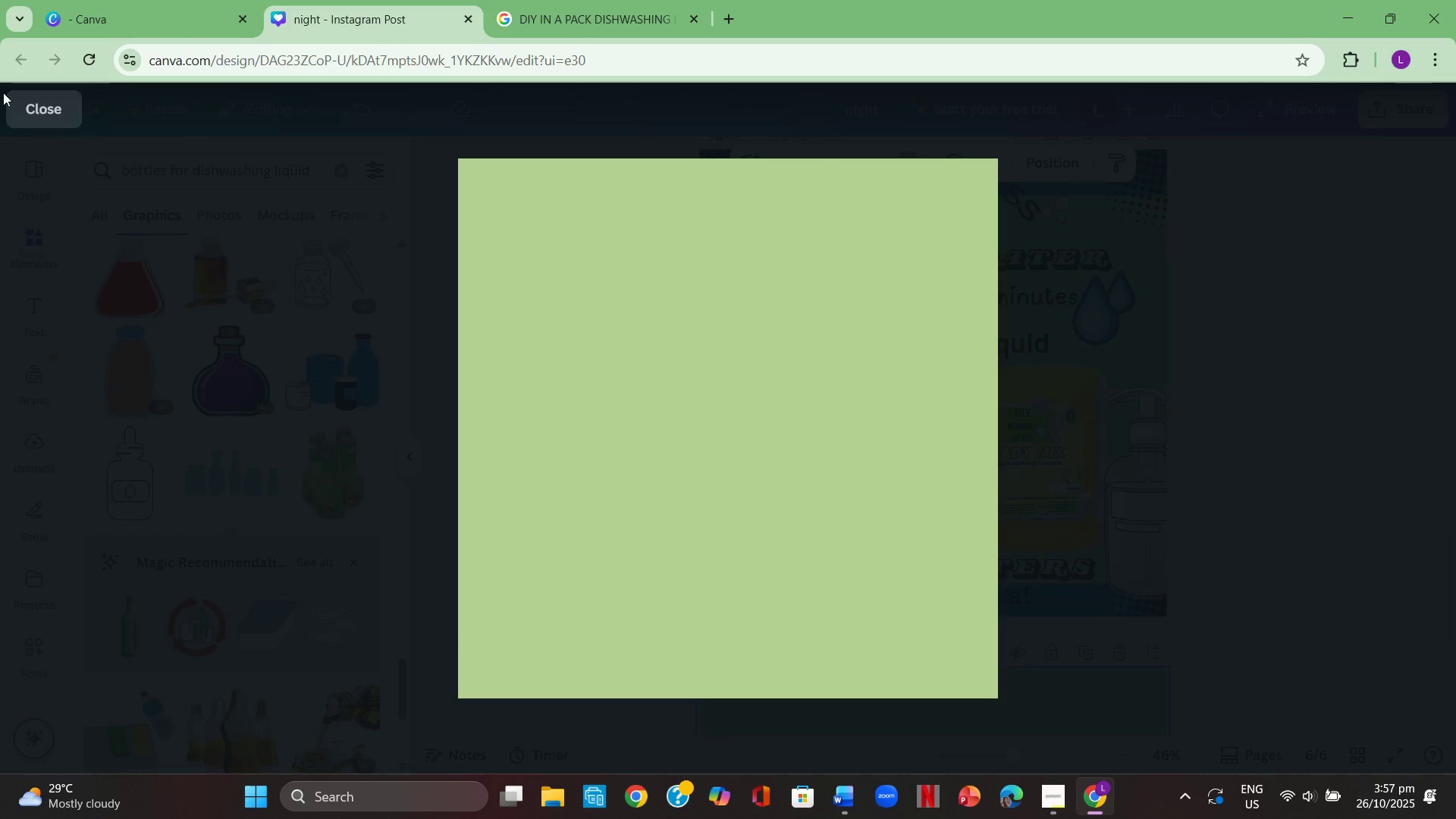 
left_click([27, 105])
 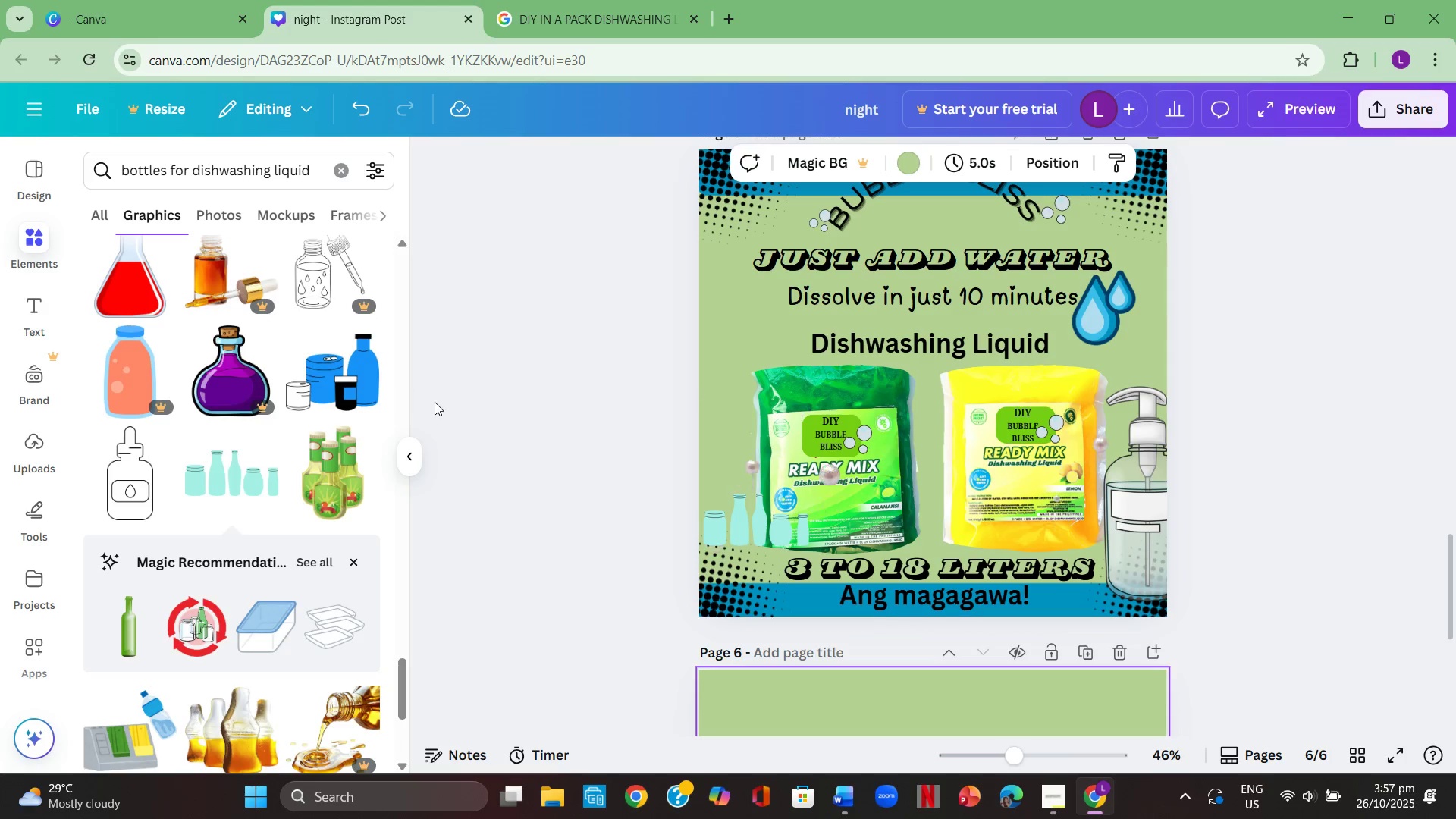 
scroll: coordinate [1323, 459], scroll_direction: up, amount: 2.0
 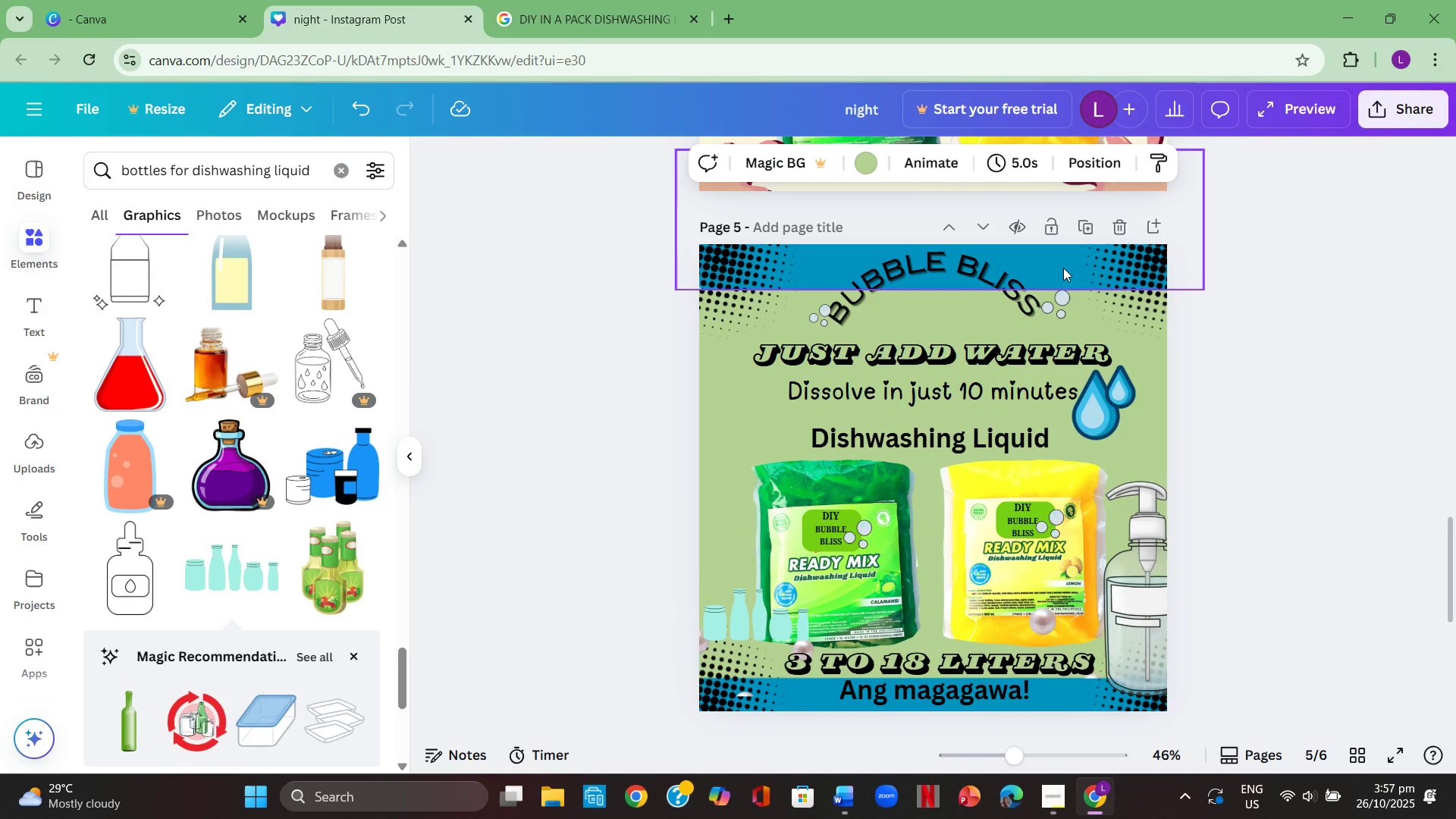 
left_click([1063, 268])
 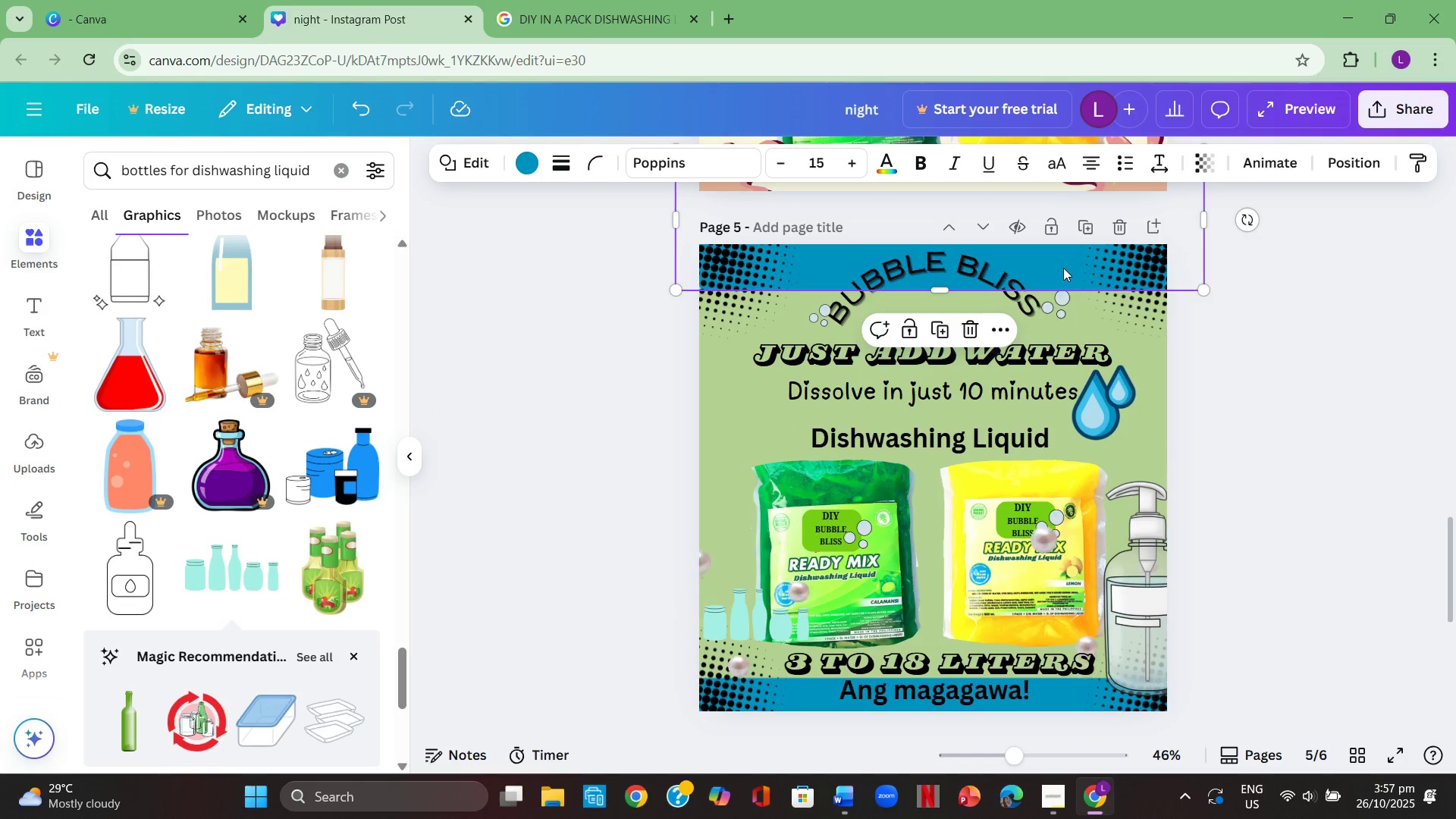 
key(Control+ControlLeft)
 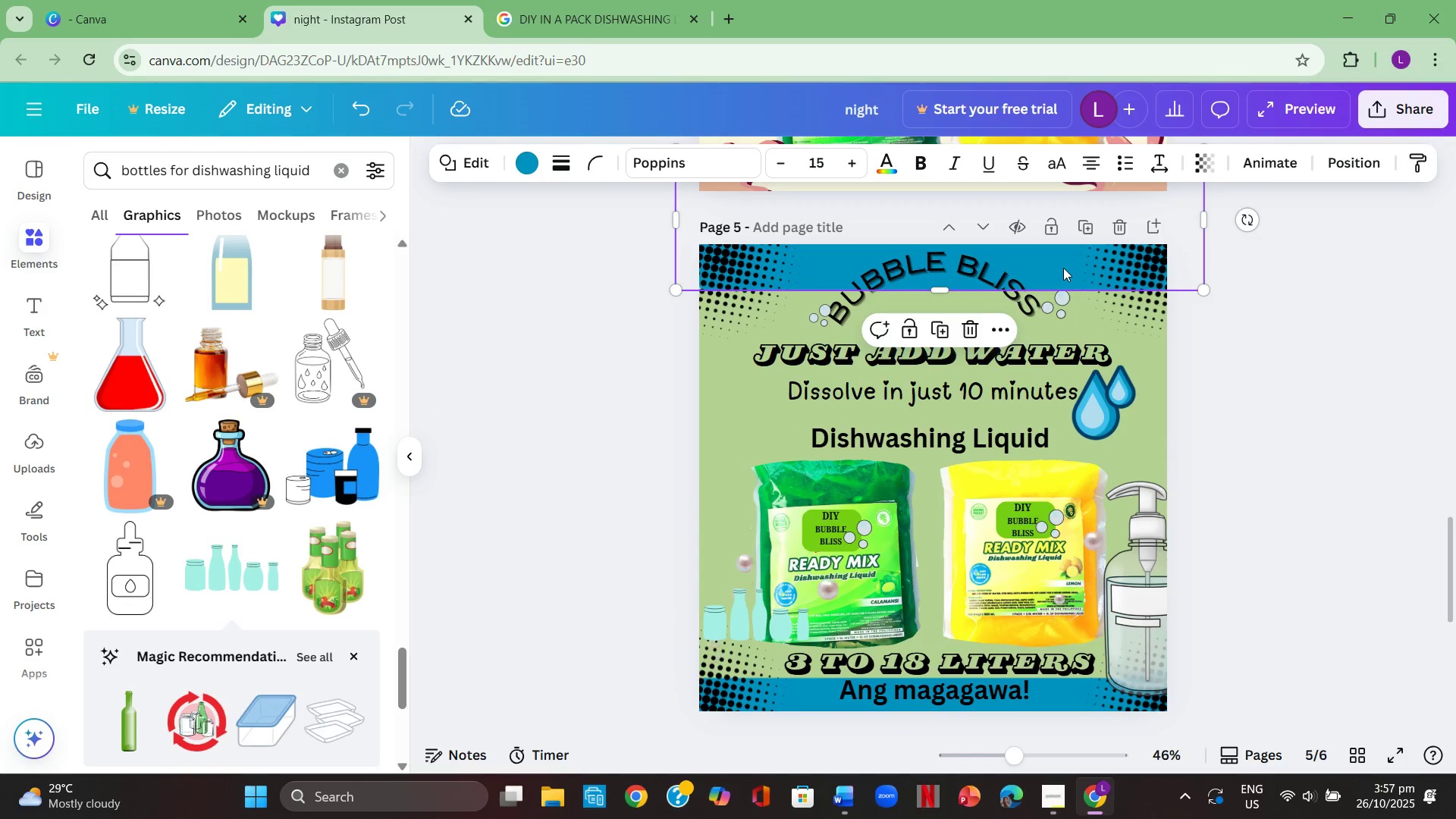 
key(Control+C)
 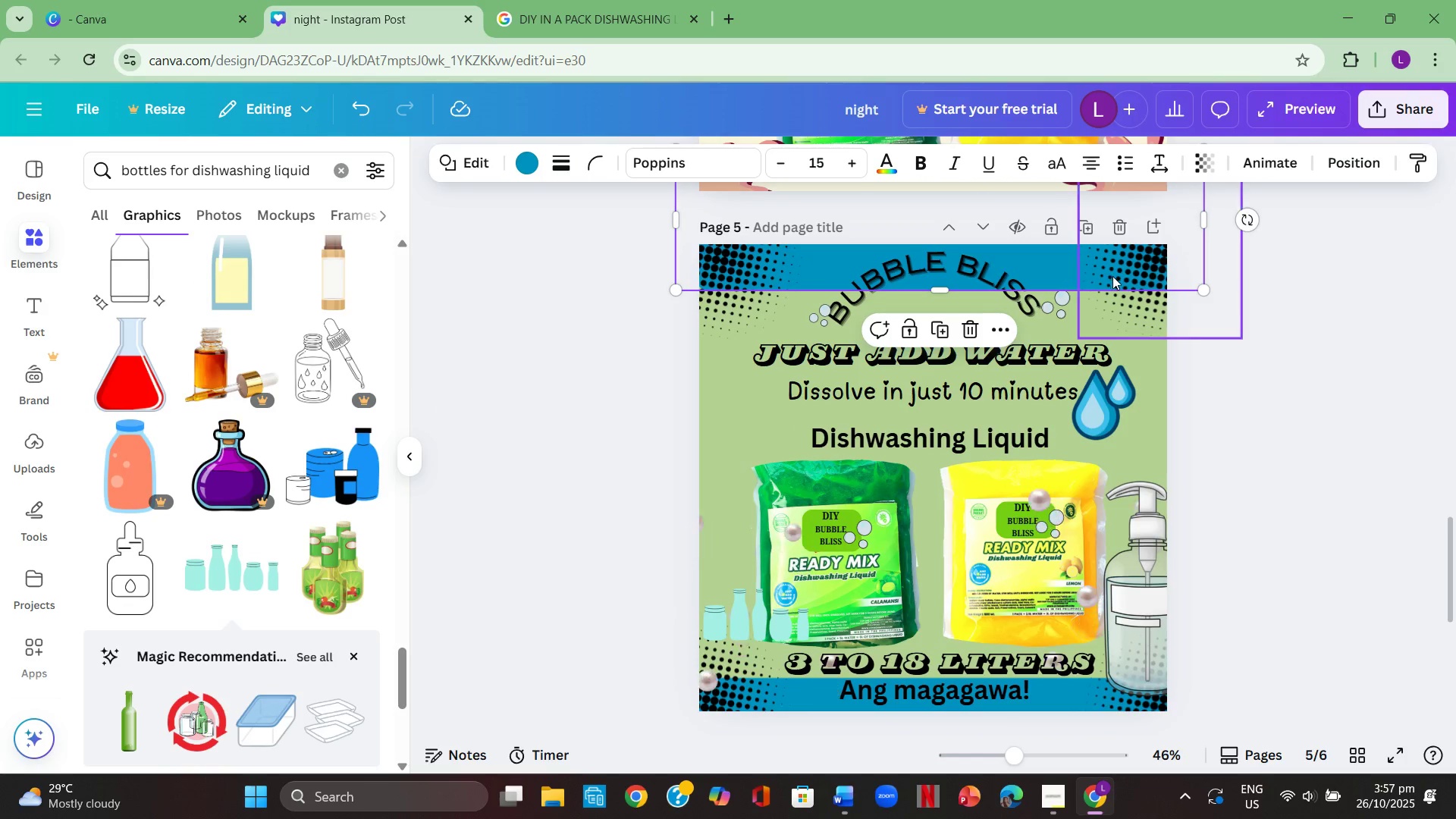 
scroll: coordinate [1297, 422], scroll_direction: down, amount: 4.0
 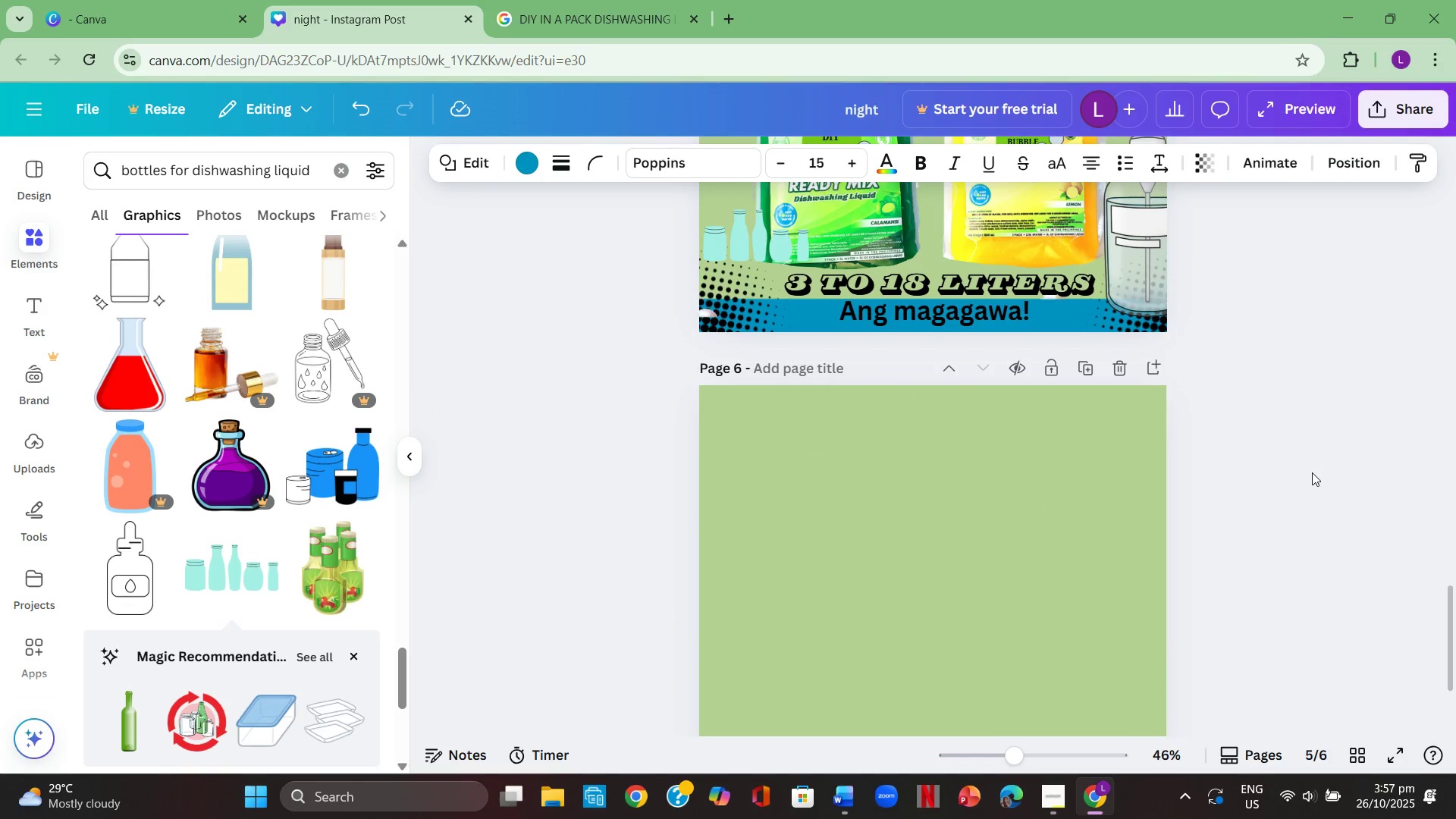 
left_click([1312, 472])
 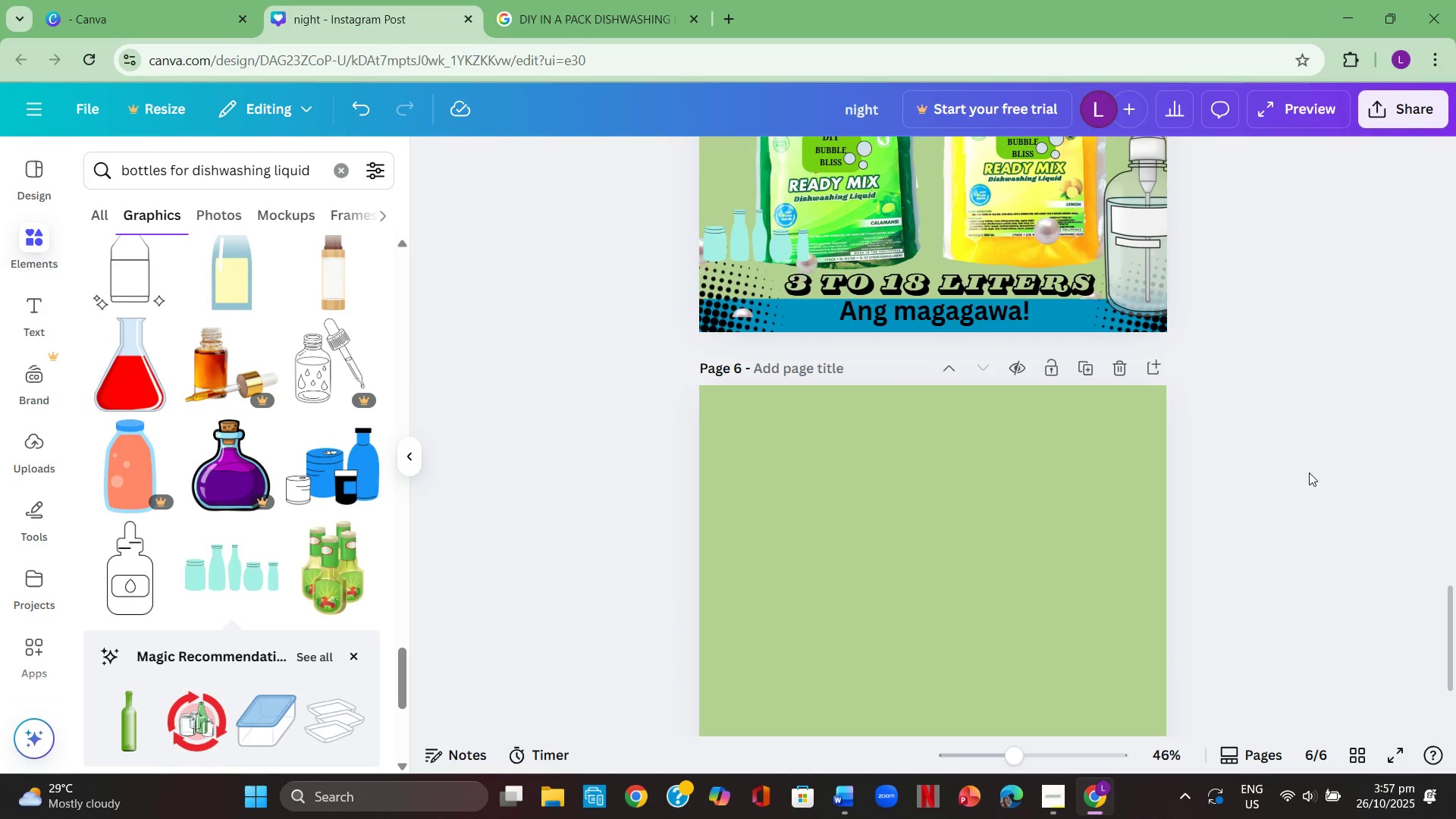 
key(Control+V)
 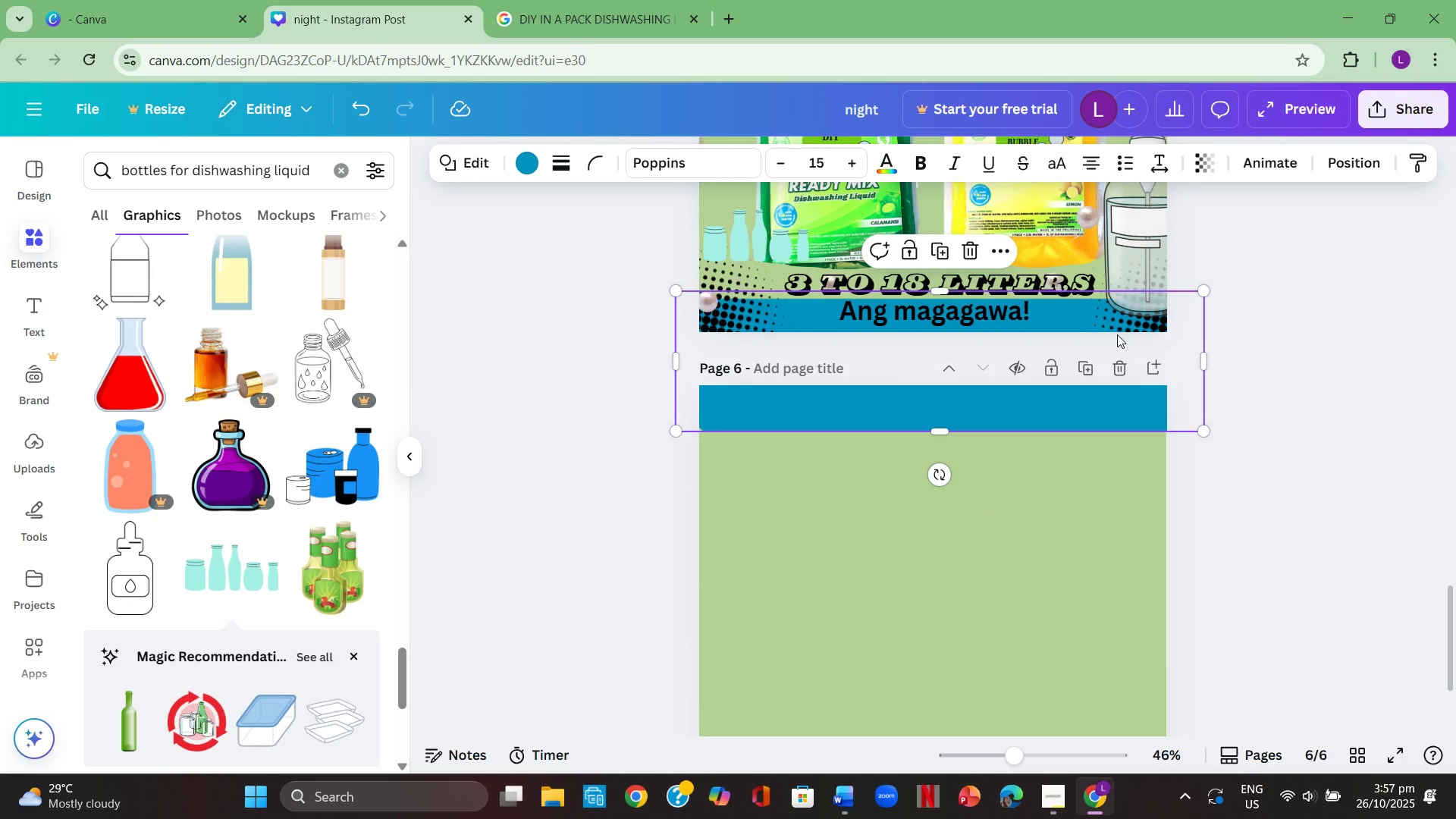 
scroll: coordinate [1371, 632], scroll_direction: down, amount: 2.0
 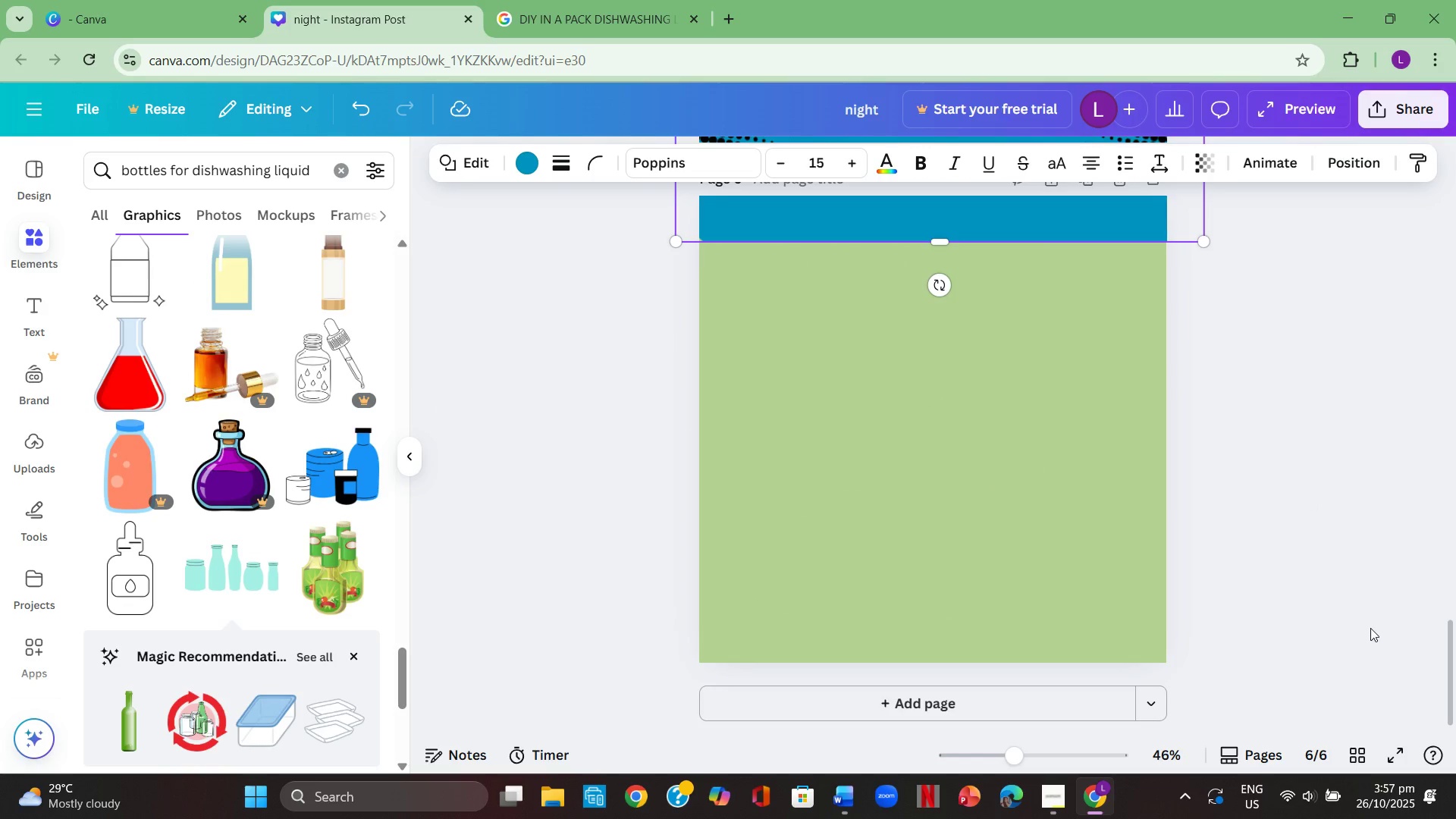 
key(Control+V)
 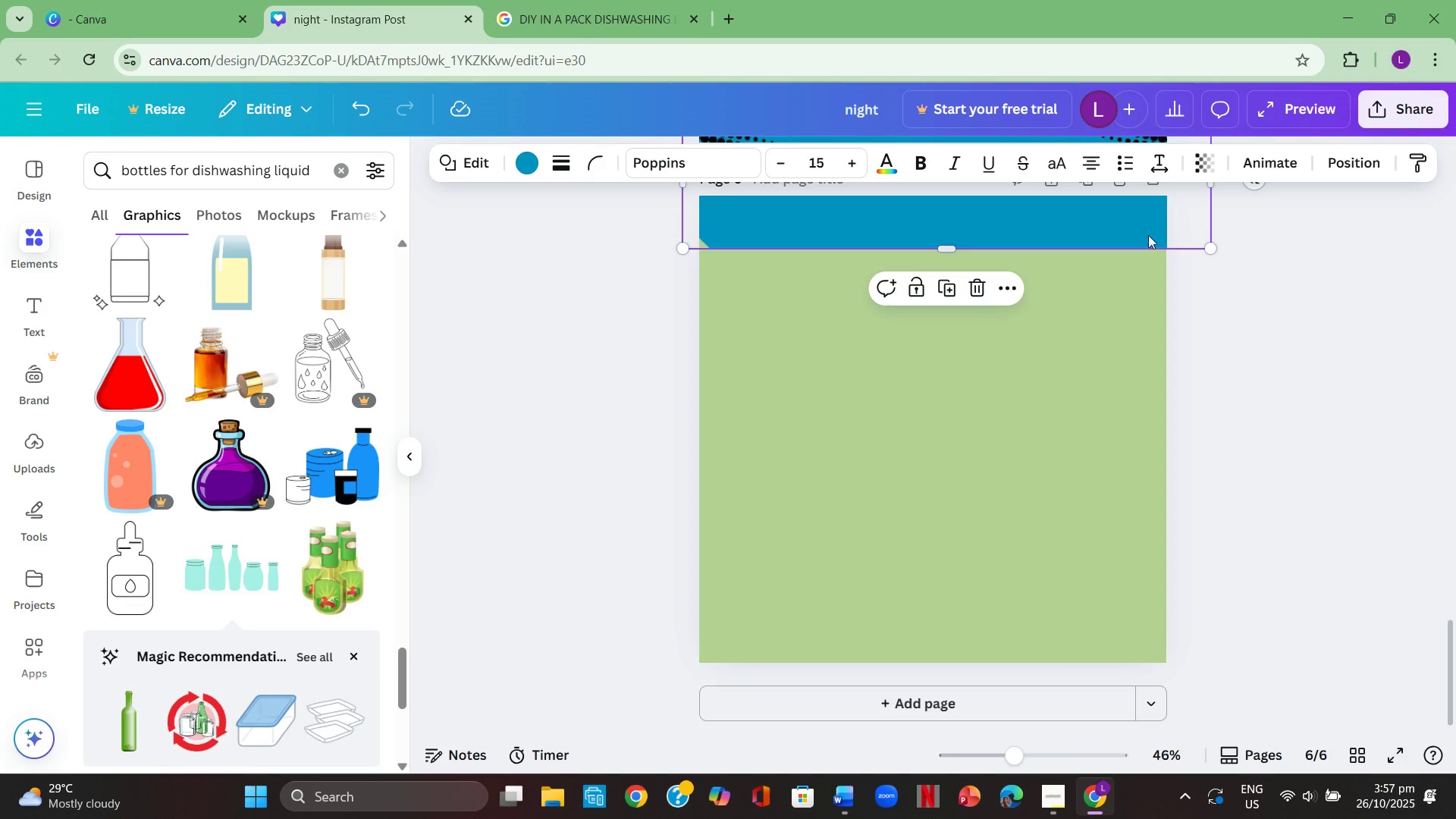 
left_click_drag(start_coordinate=[1134, 221], to_coordinate=[1133, 724])
 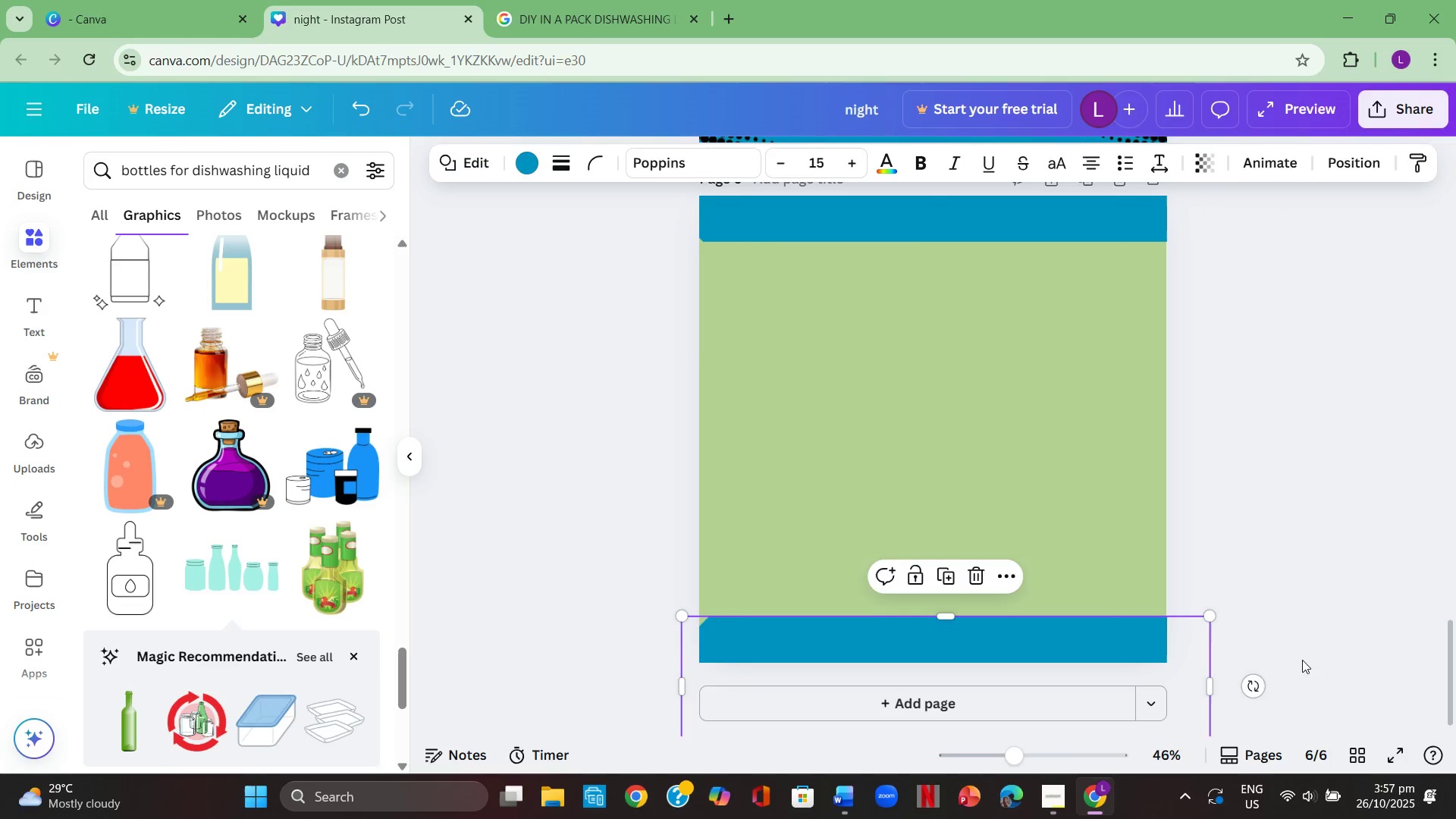 
left_click([1302, 660])
 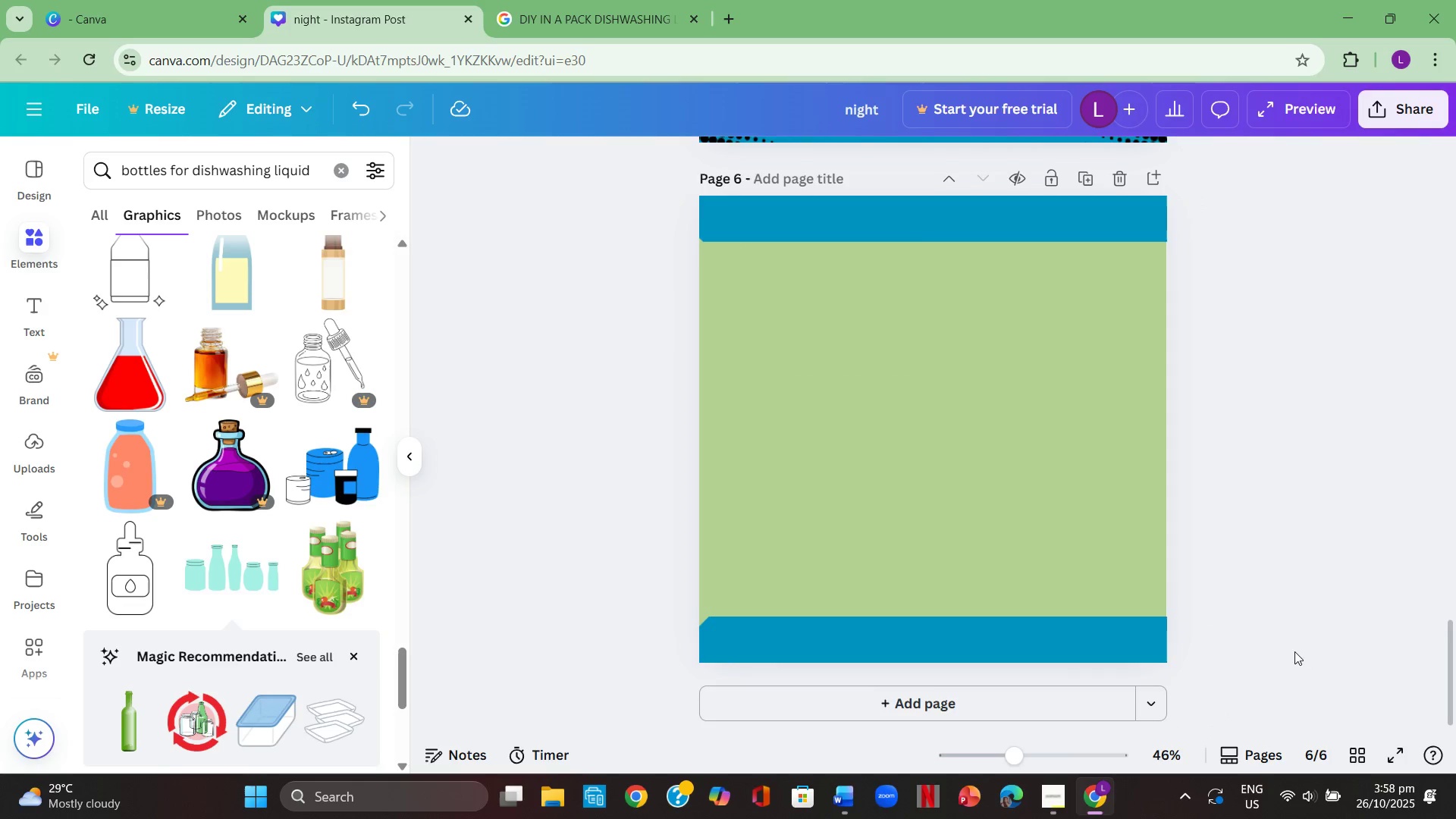 
scroll: coordinate [1298, 649], scroll_direction: up, amount: 6.0
 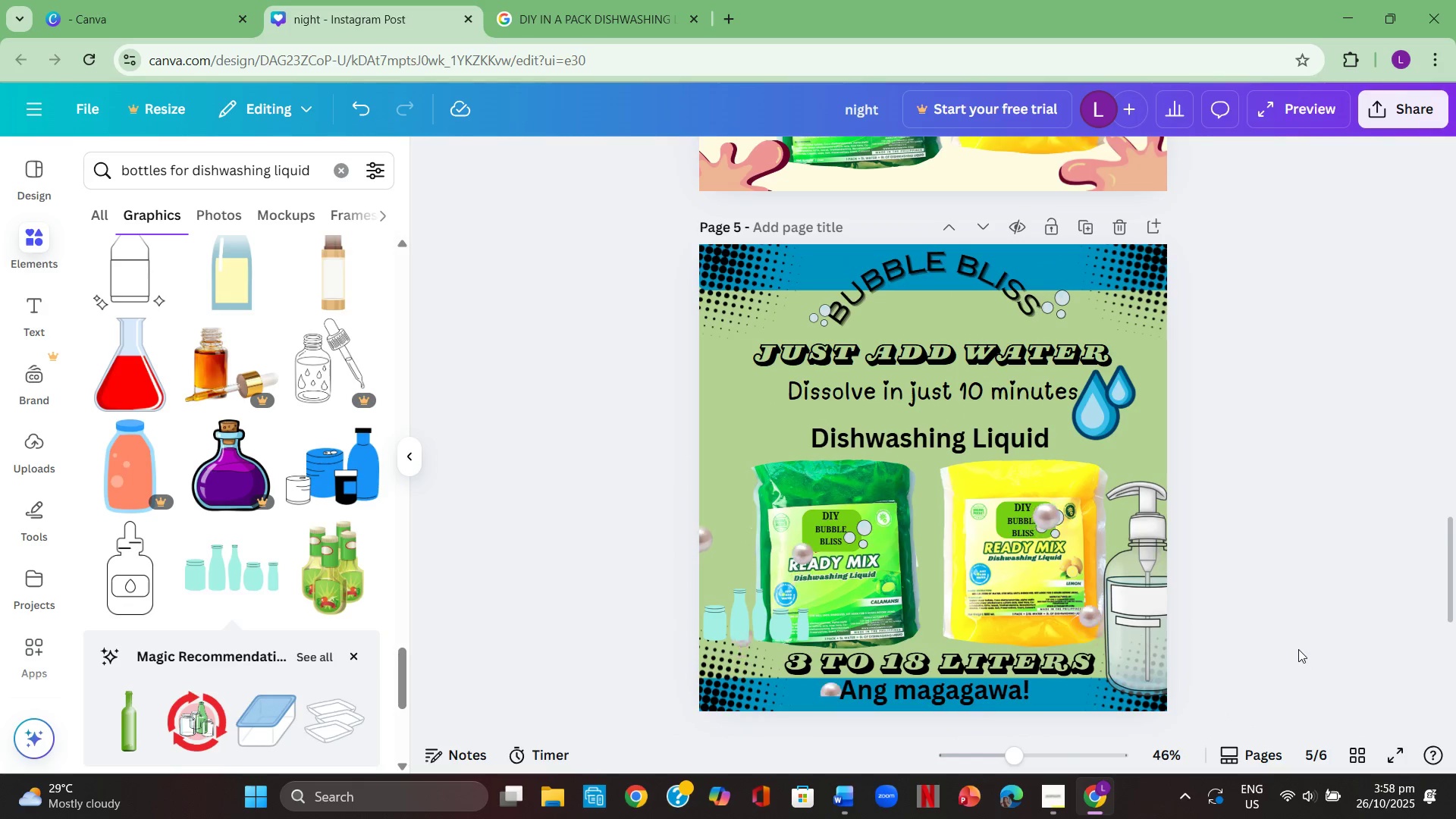 
scroll: coordinate [1298, 649], scroll_direction: down, amount: 1.0
 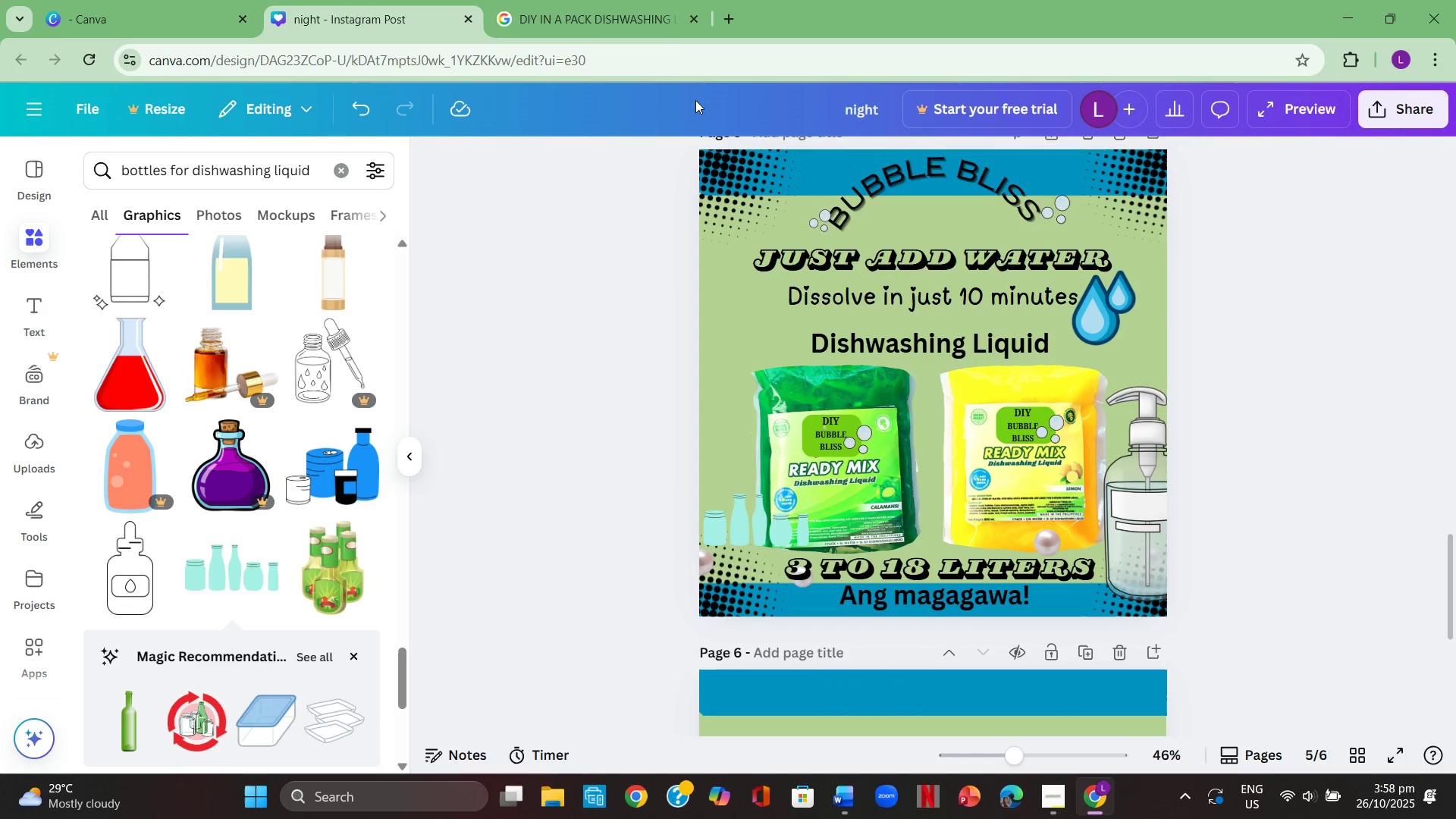 
left_click([621, 0])
 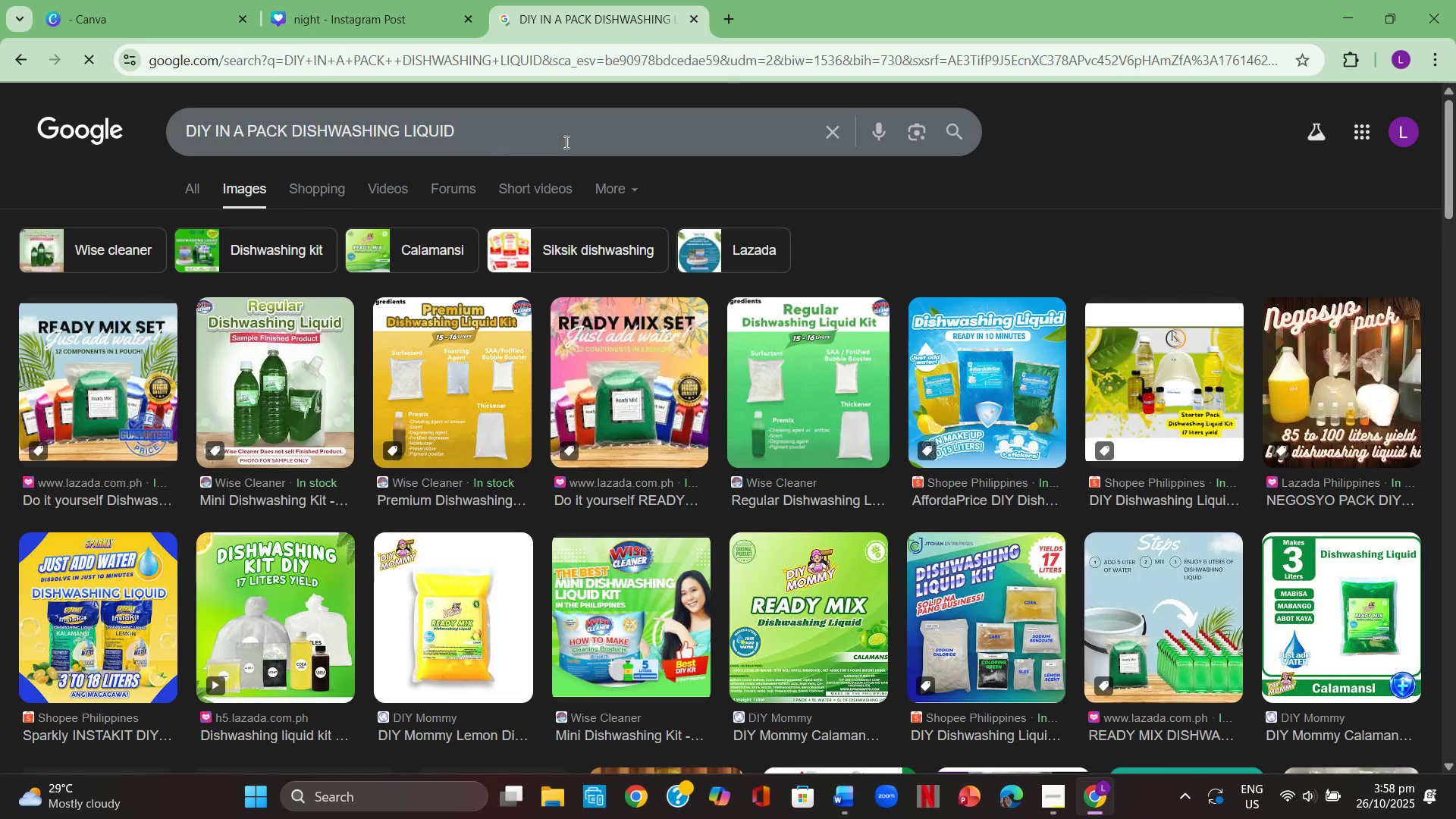 
left_click_drag(start_coordinate=[592, 136], to_coordinate=[154, 127])
 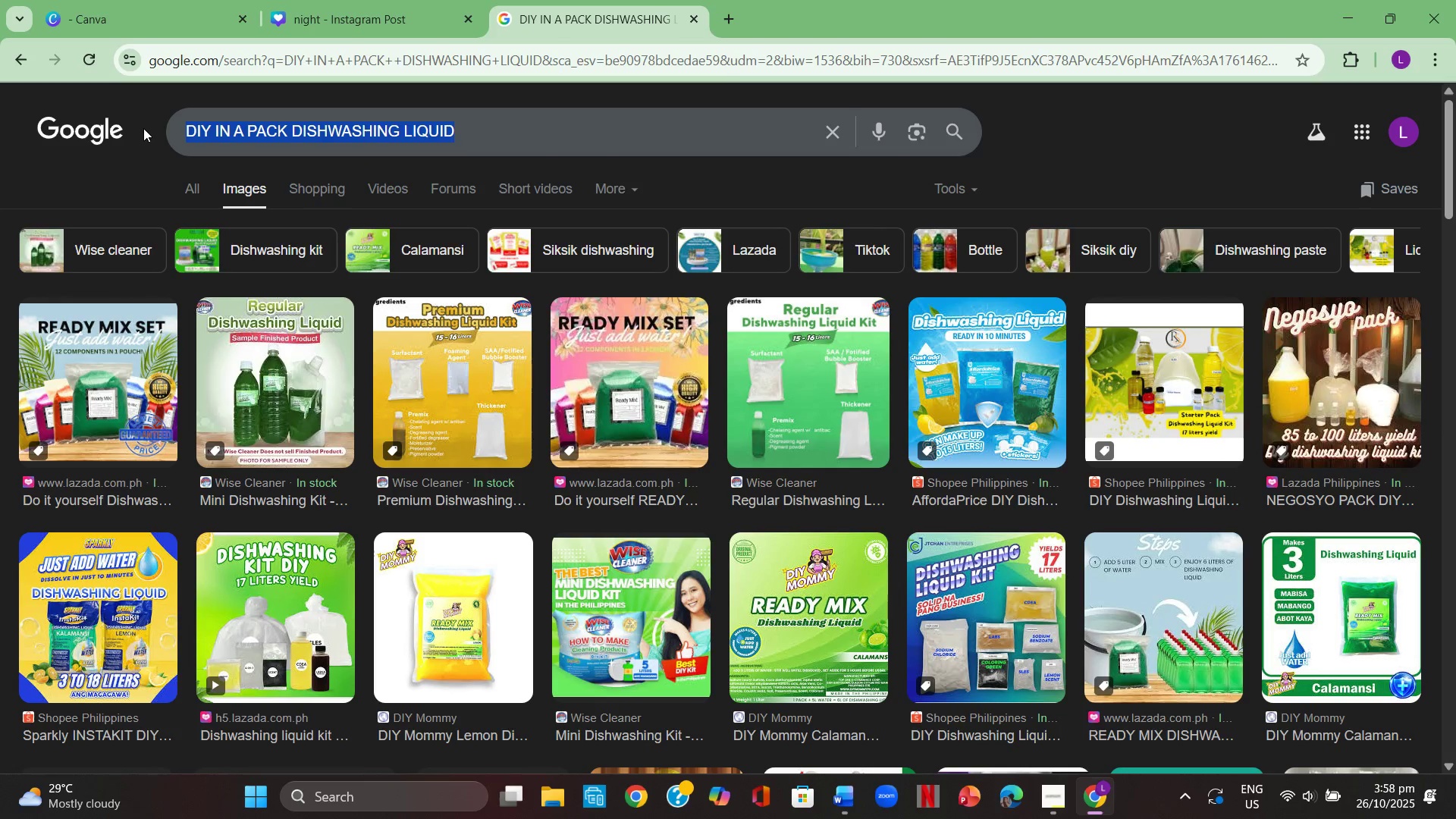 
key(Backspace)
type(dishwashing )
key(Backspace)
type(liquid )
 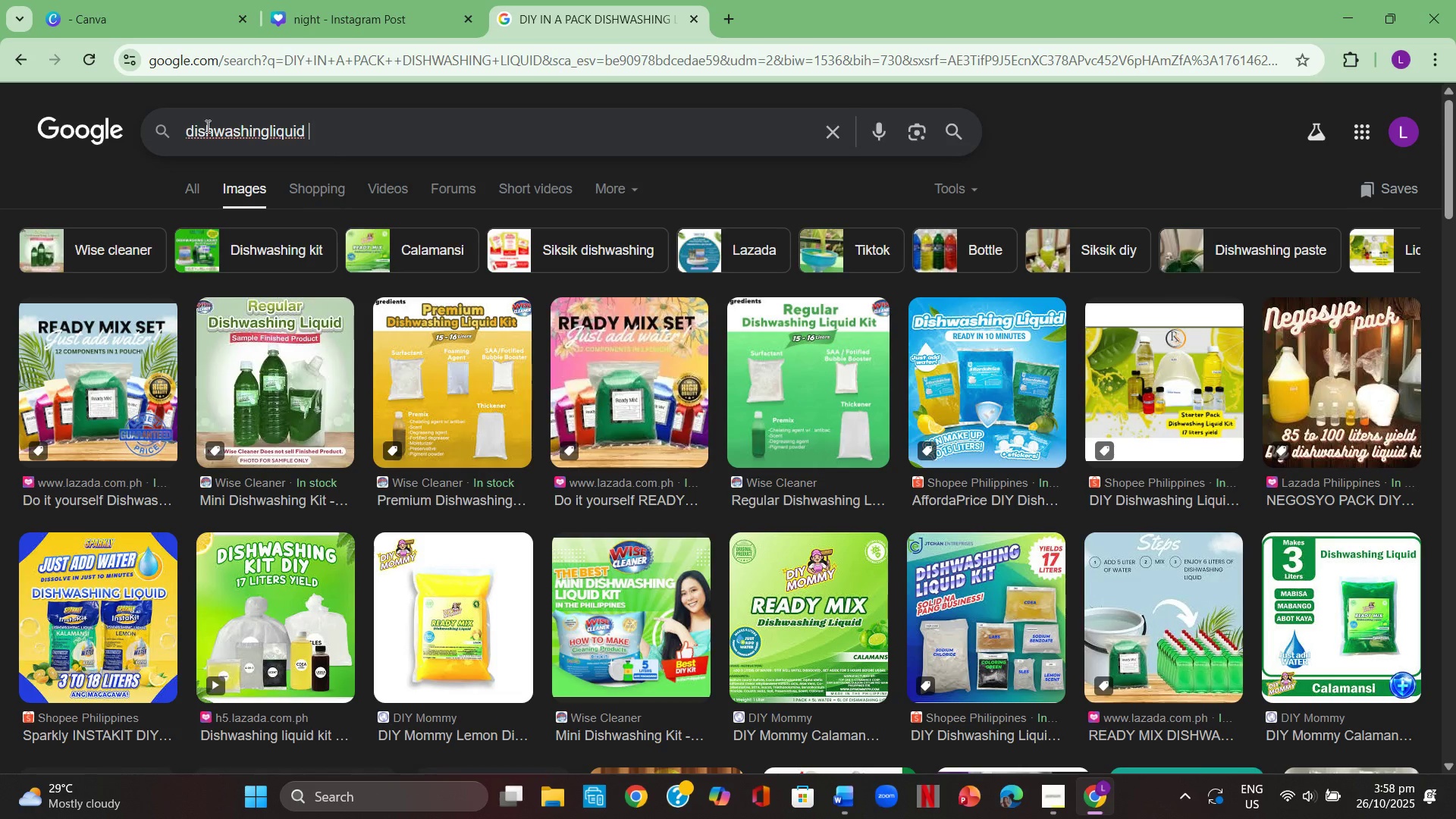 
wait(8.56)
 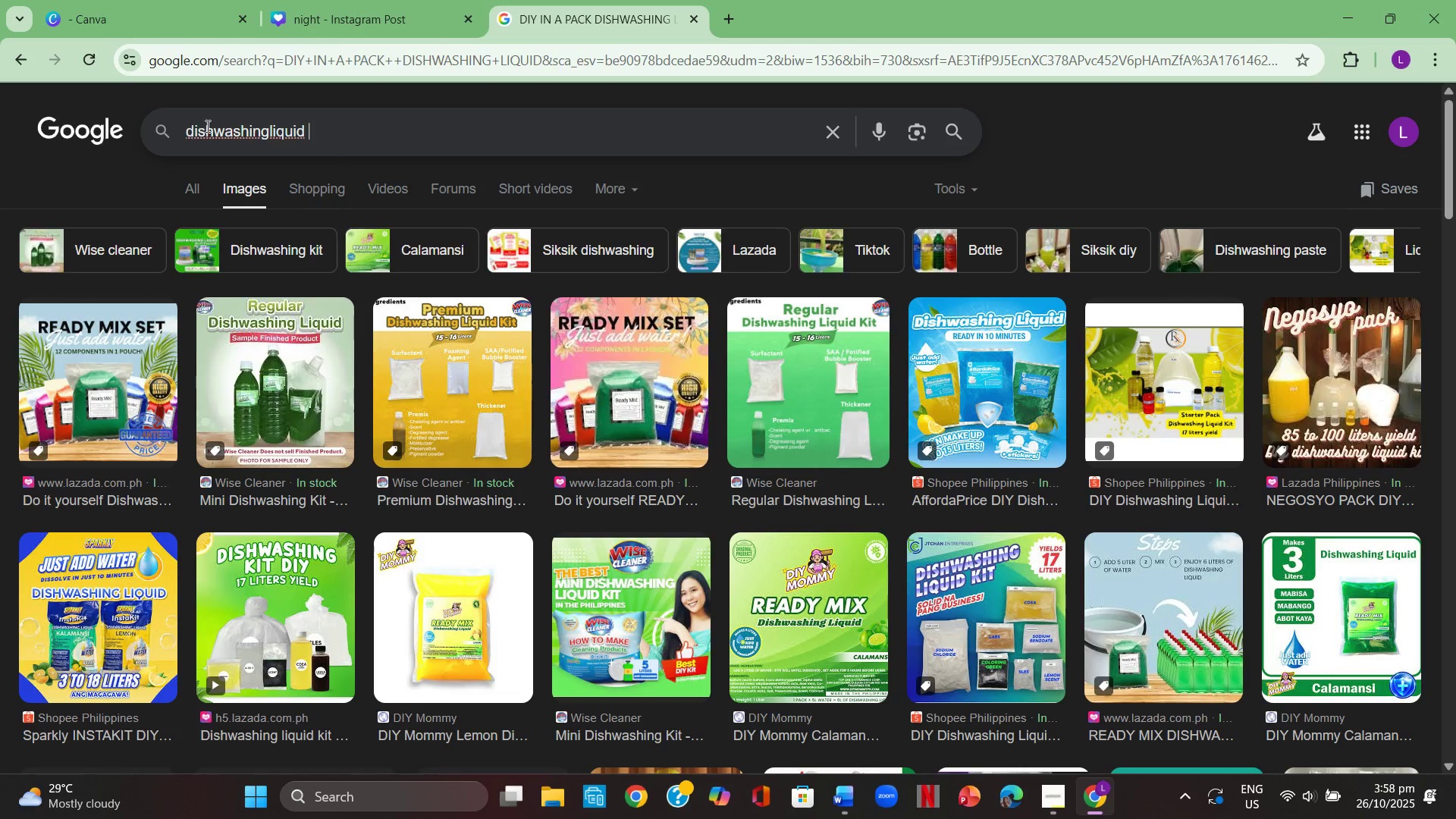 
type(make)
 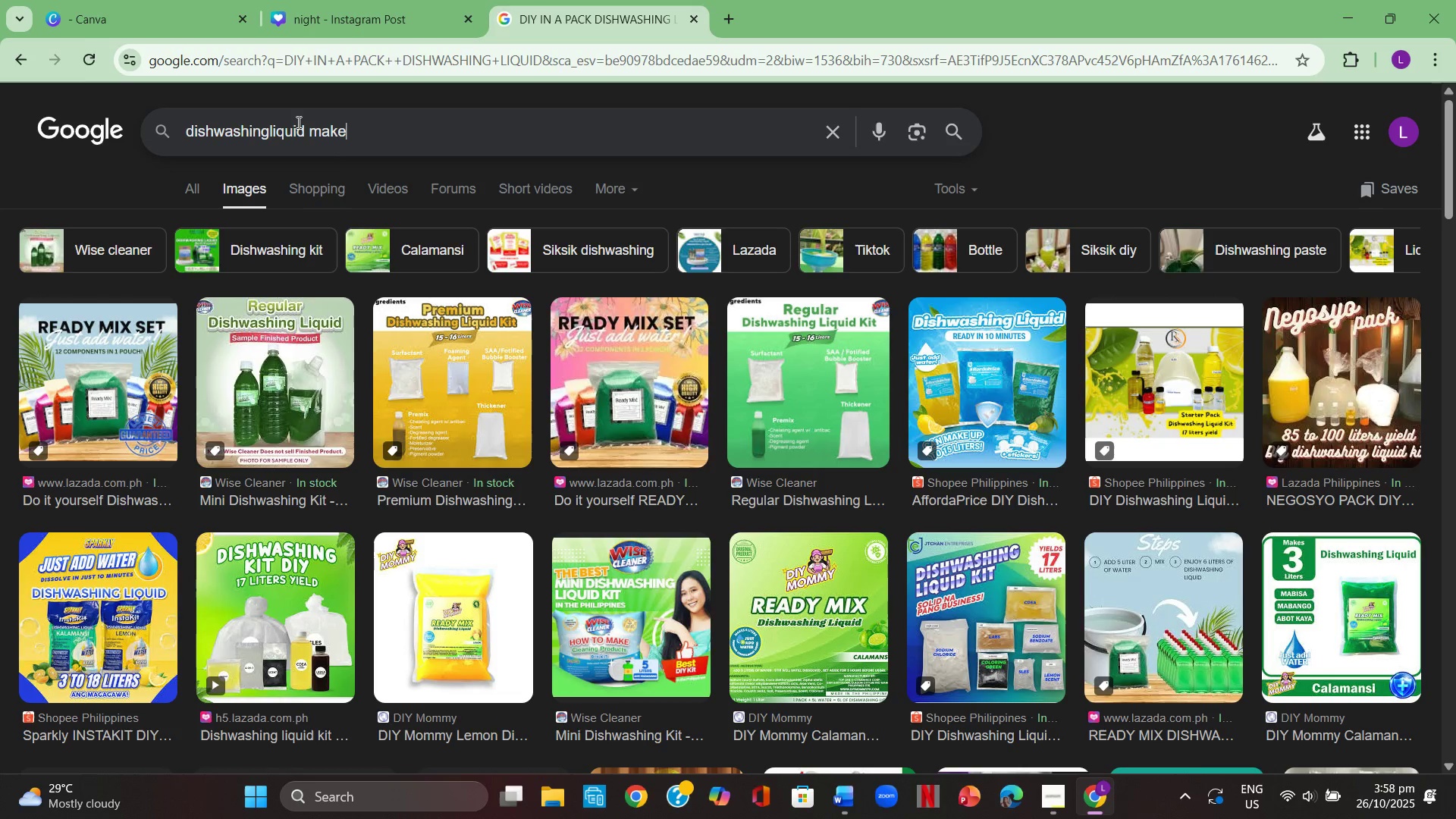 
key(Enter)
 